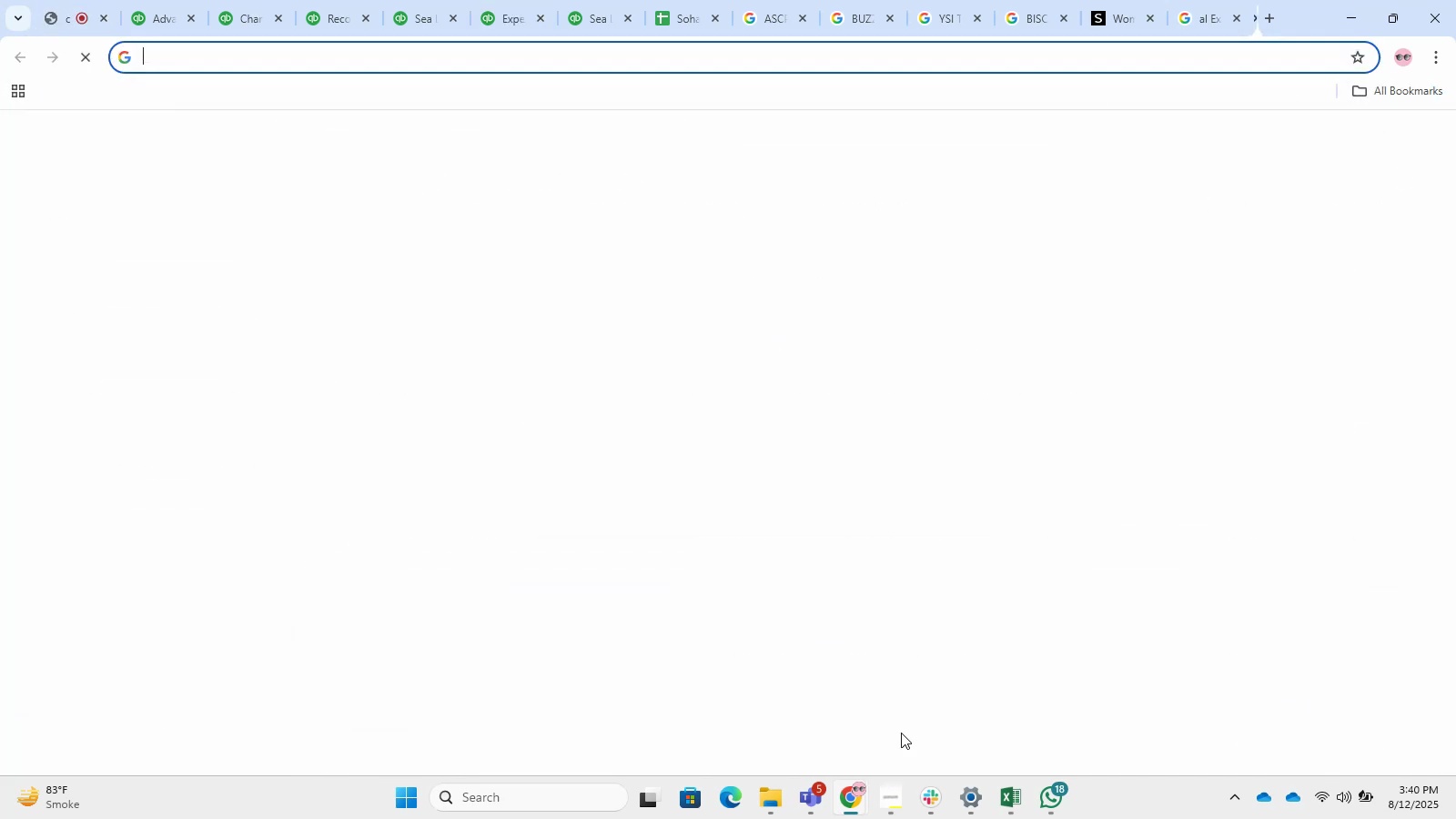 
key(Control+V)
 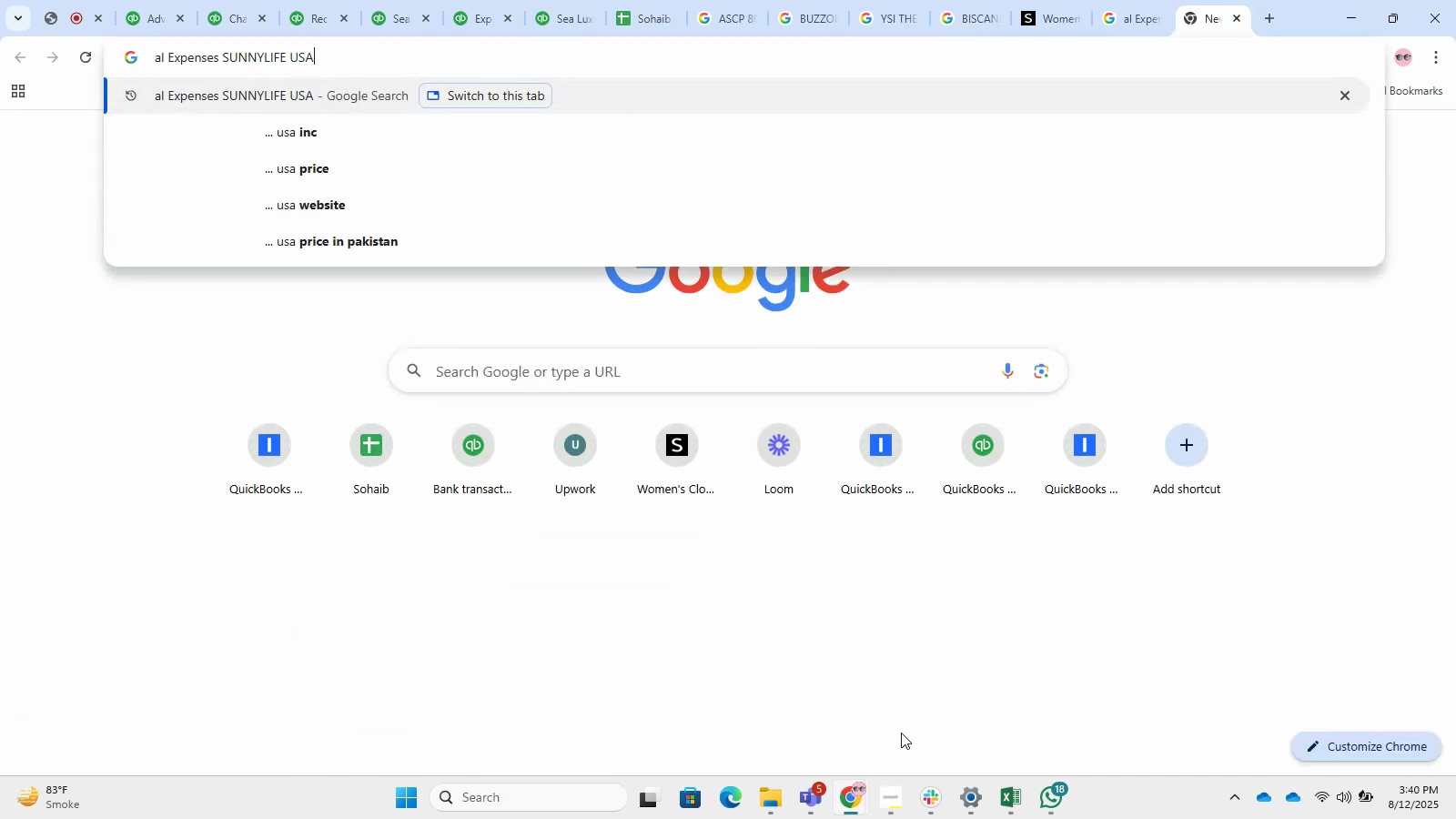 
key(NumpadEnter)
 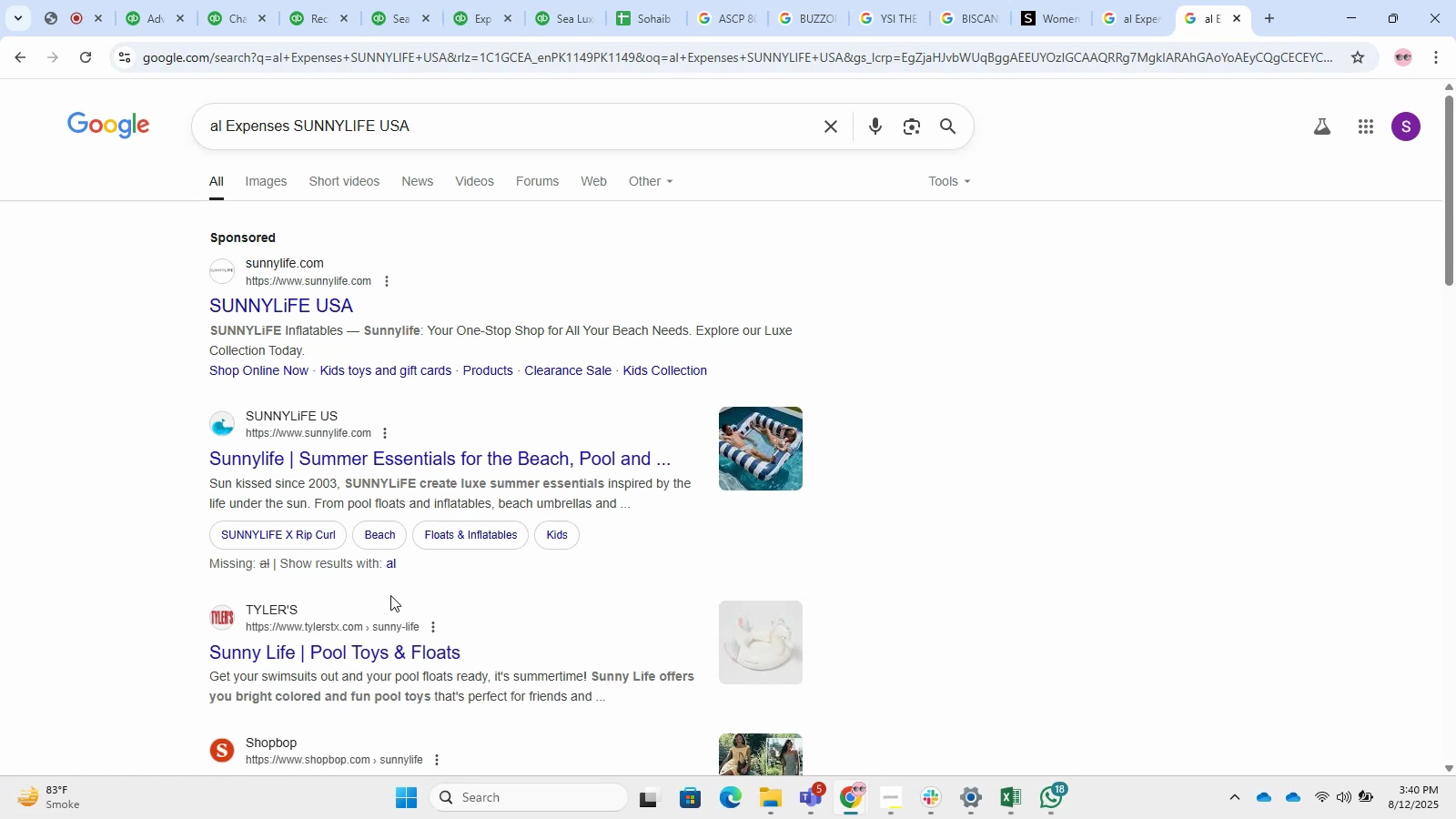 
left_click([345, 426])
 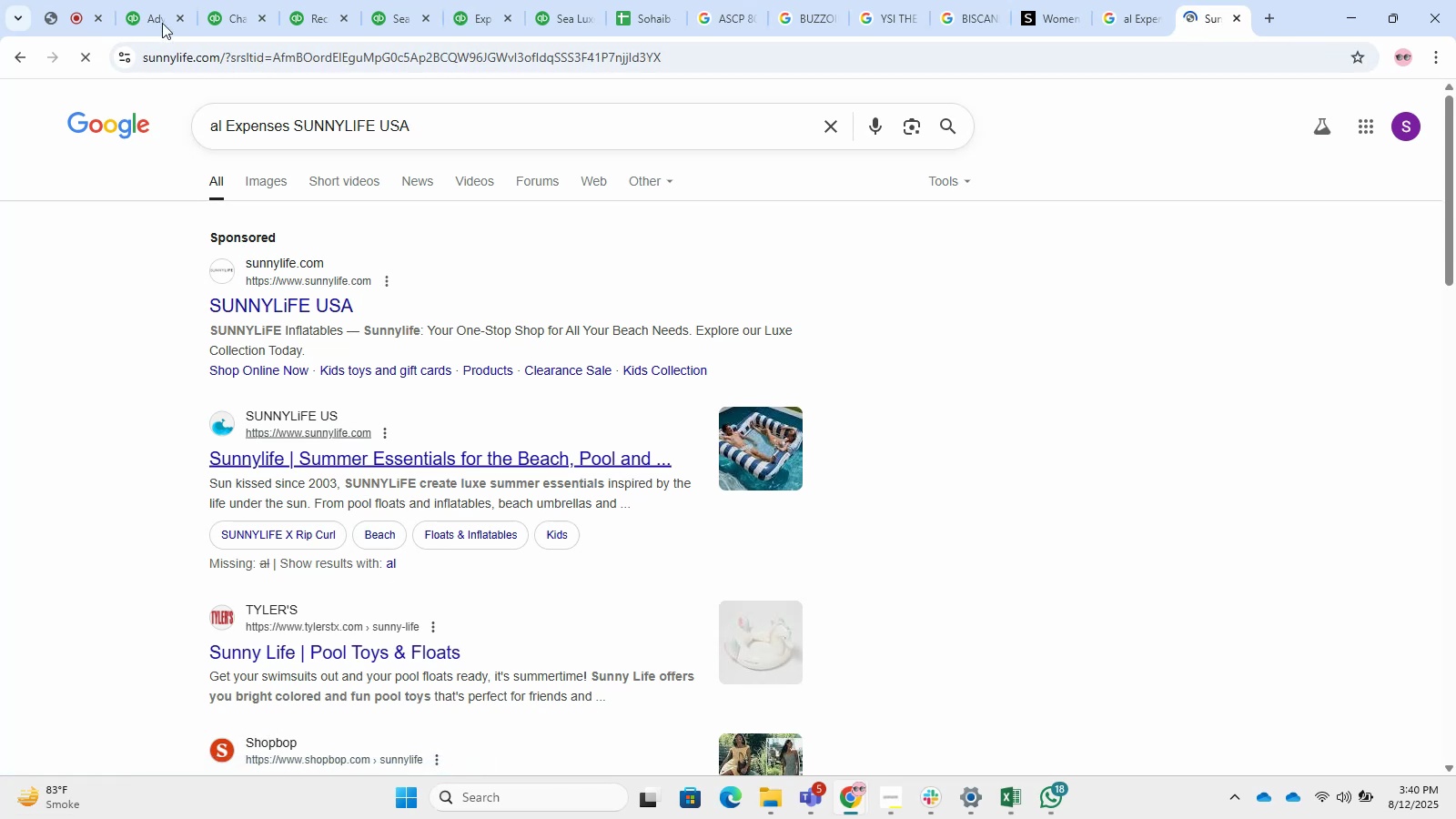 
left_click([175, 12])
 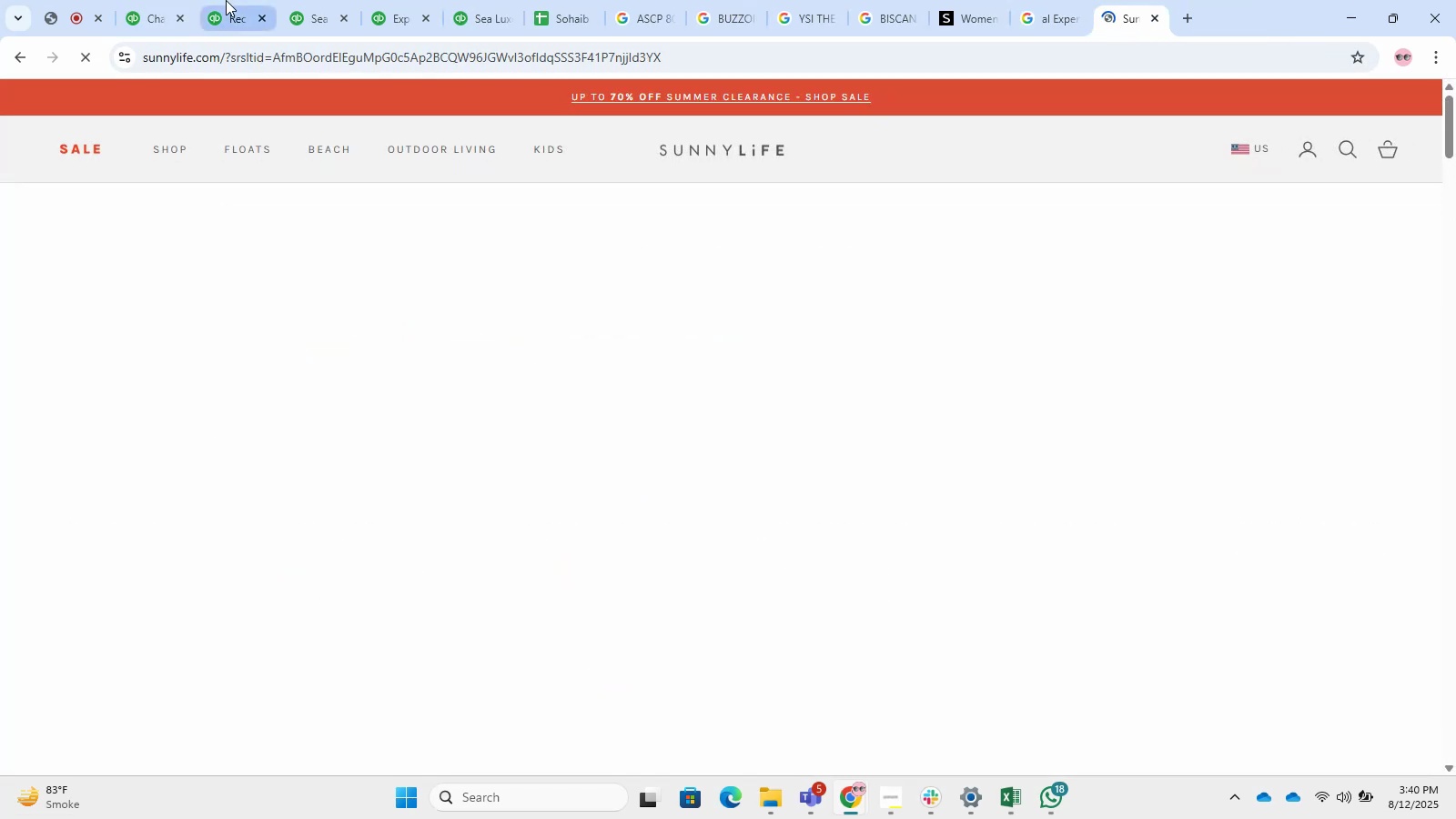 
left_click([226, 0])
 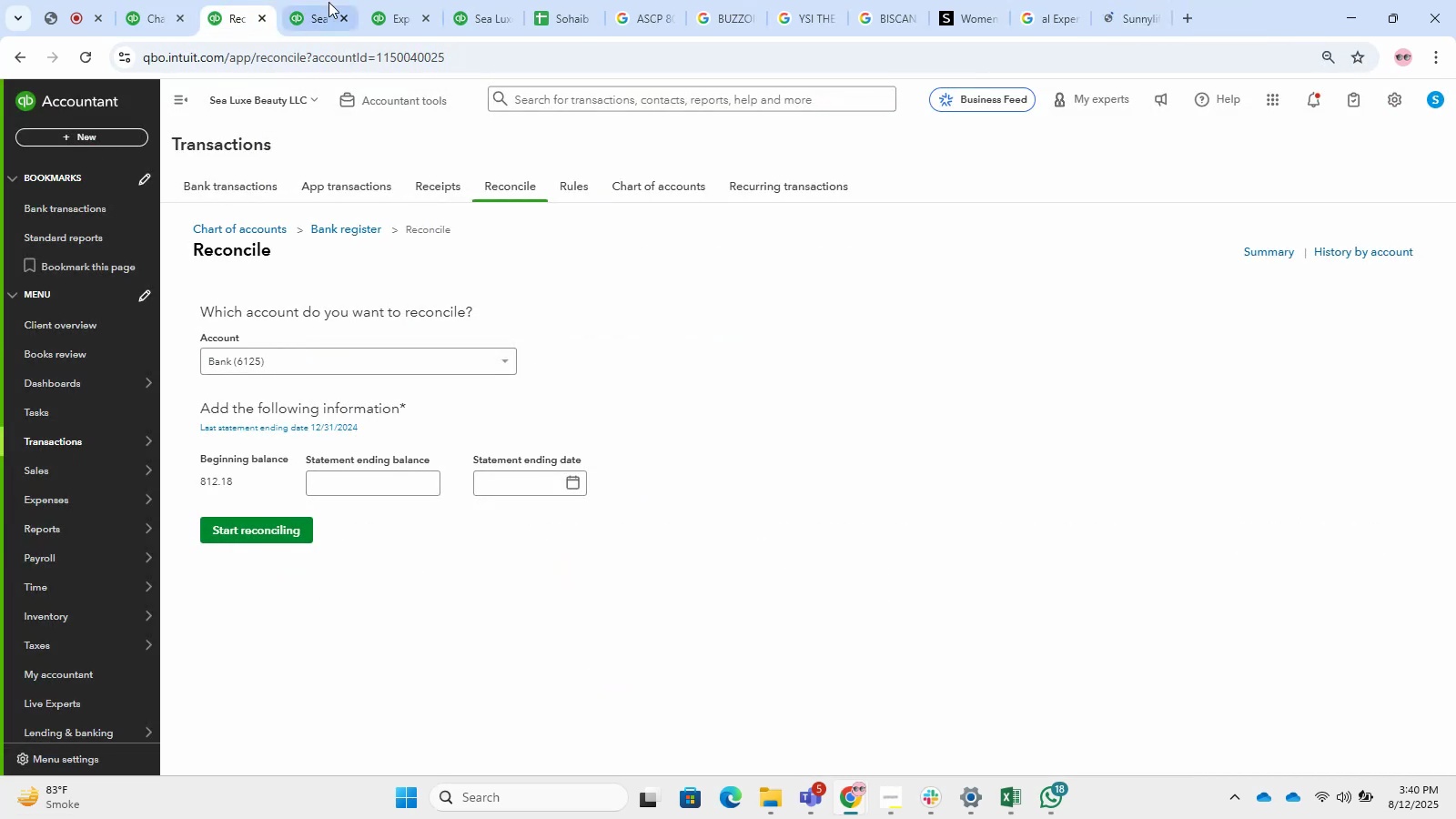 
left_click([341, 3])
 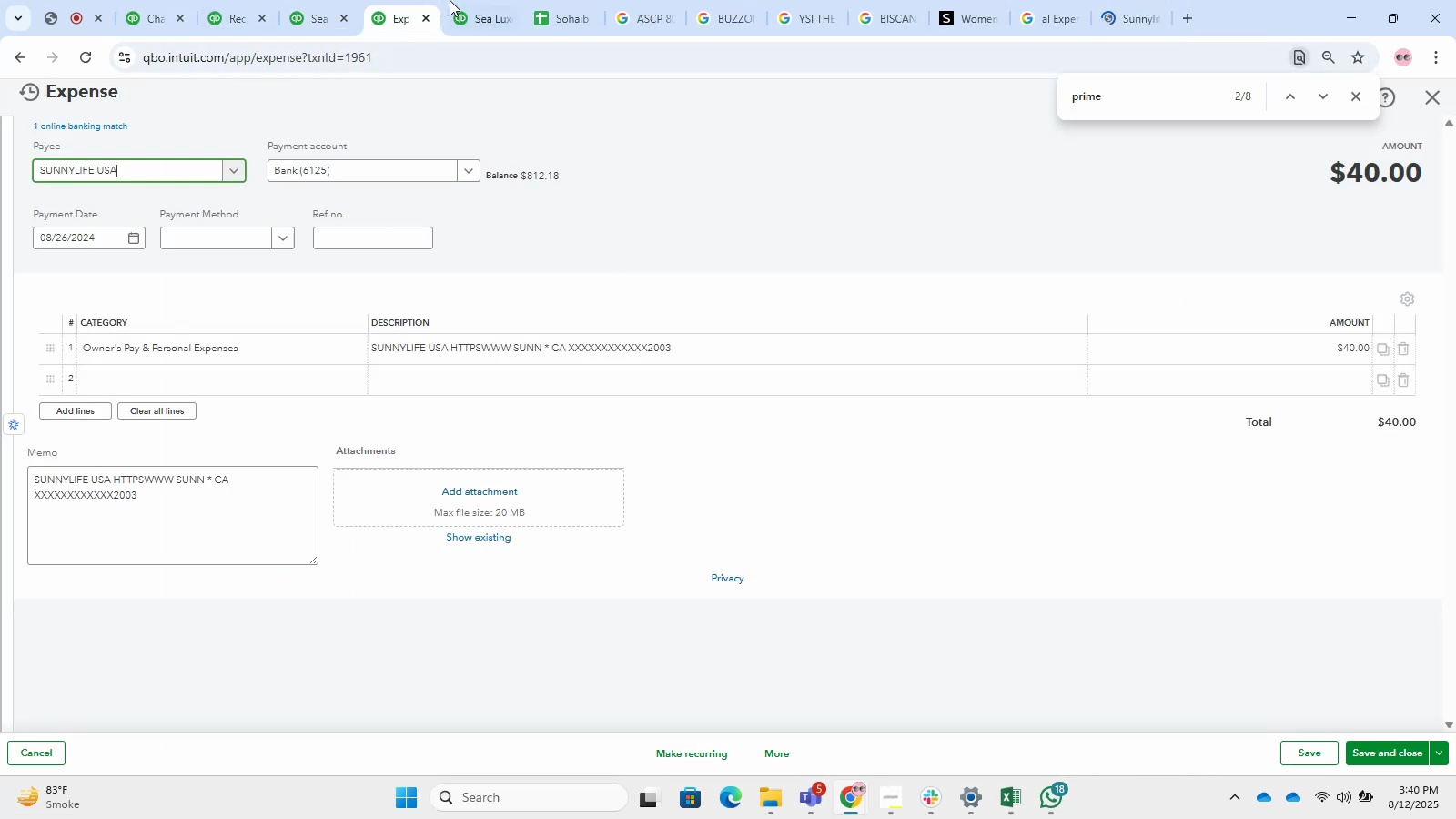 
double_click([450, 0])
 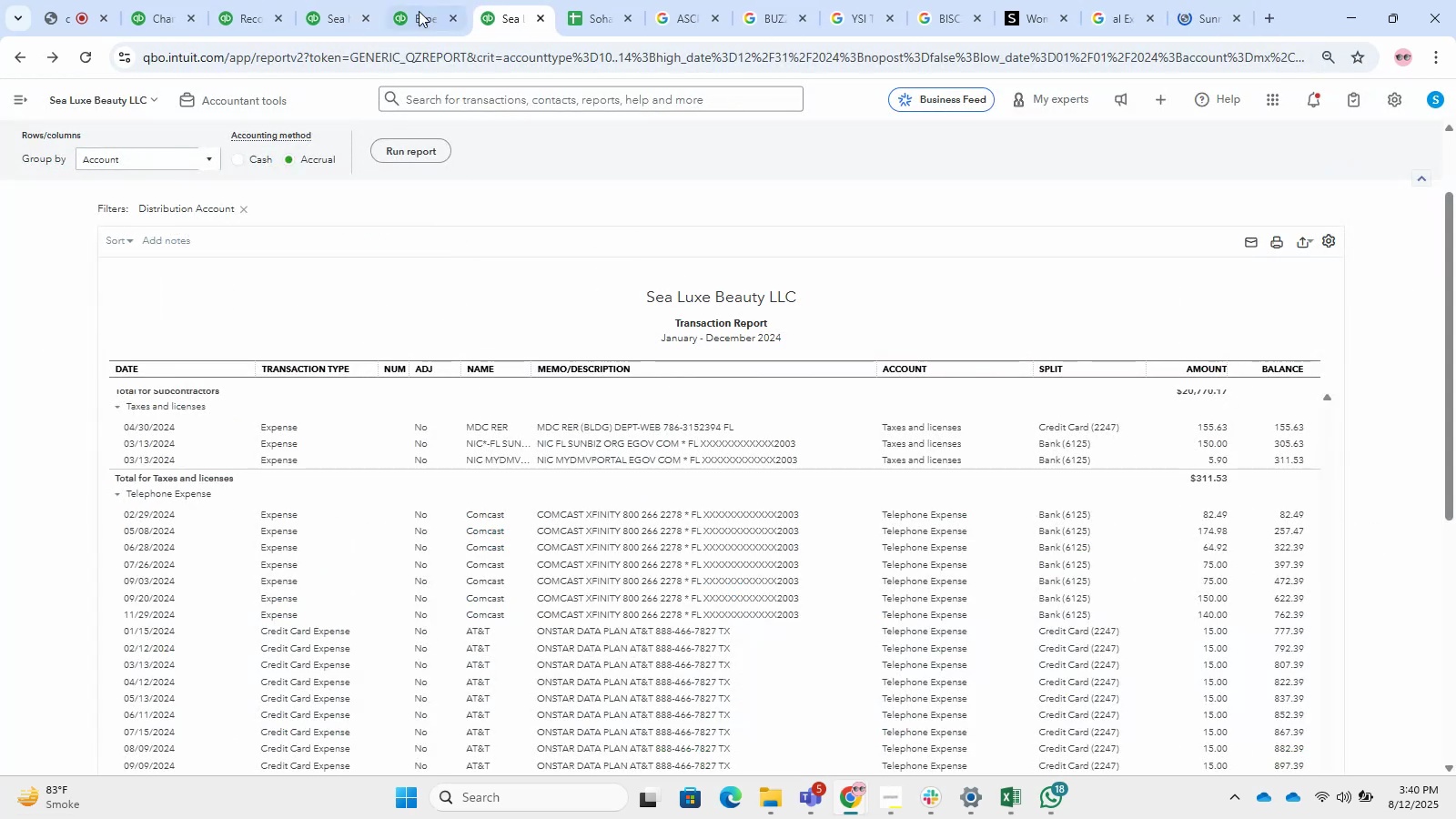 
left_click([421, 0])
 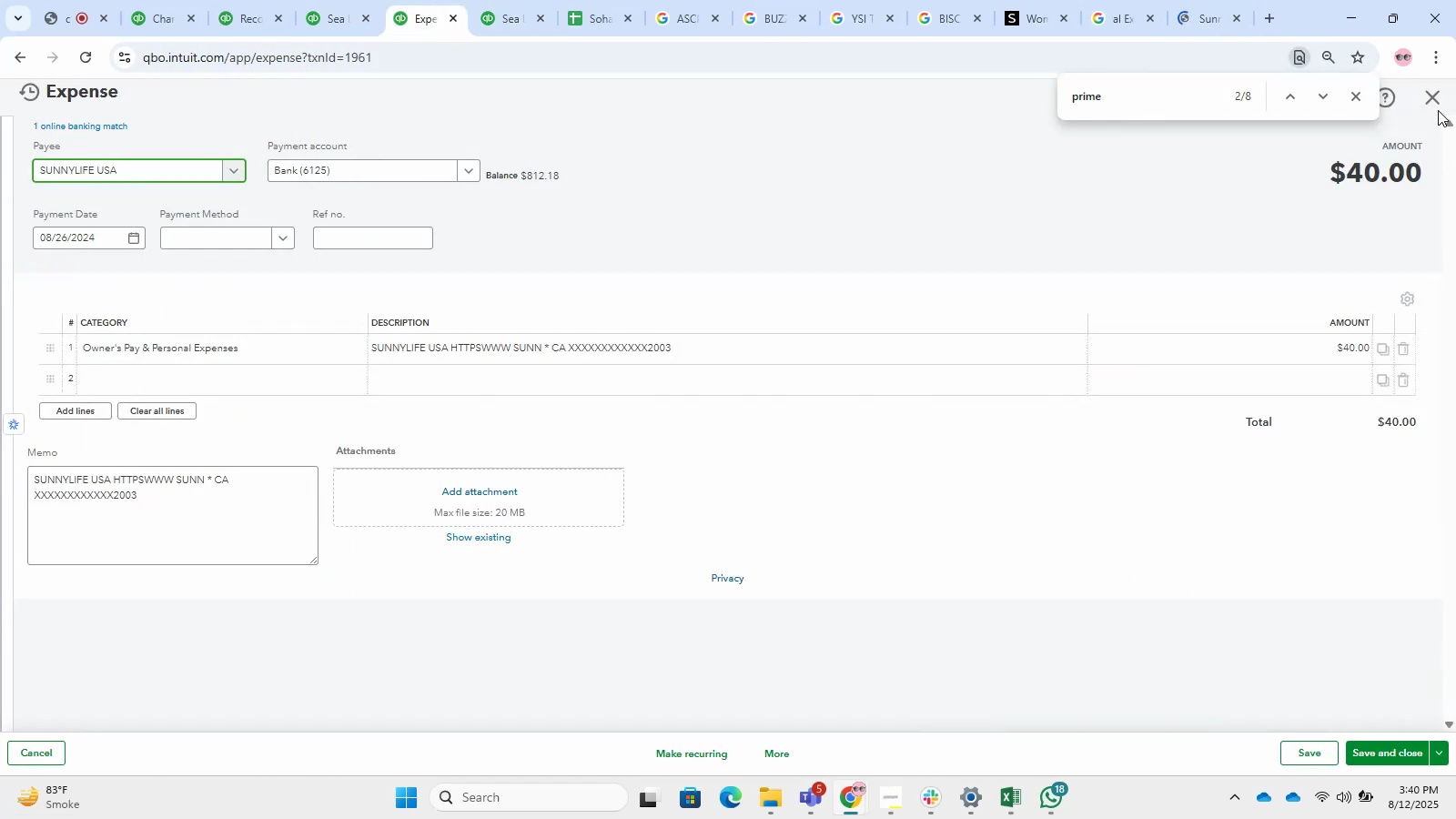 
left_click([1434, 107])
 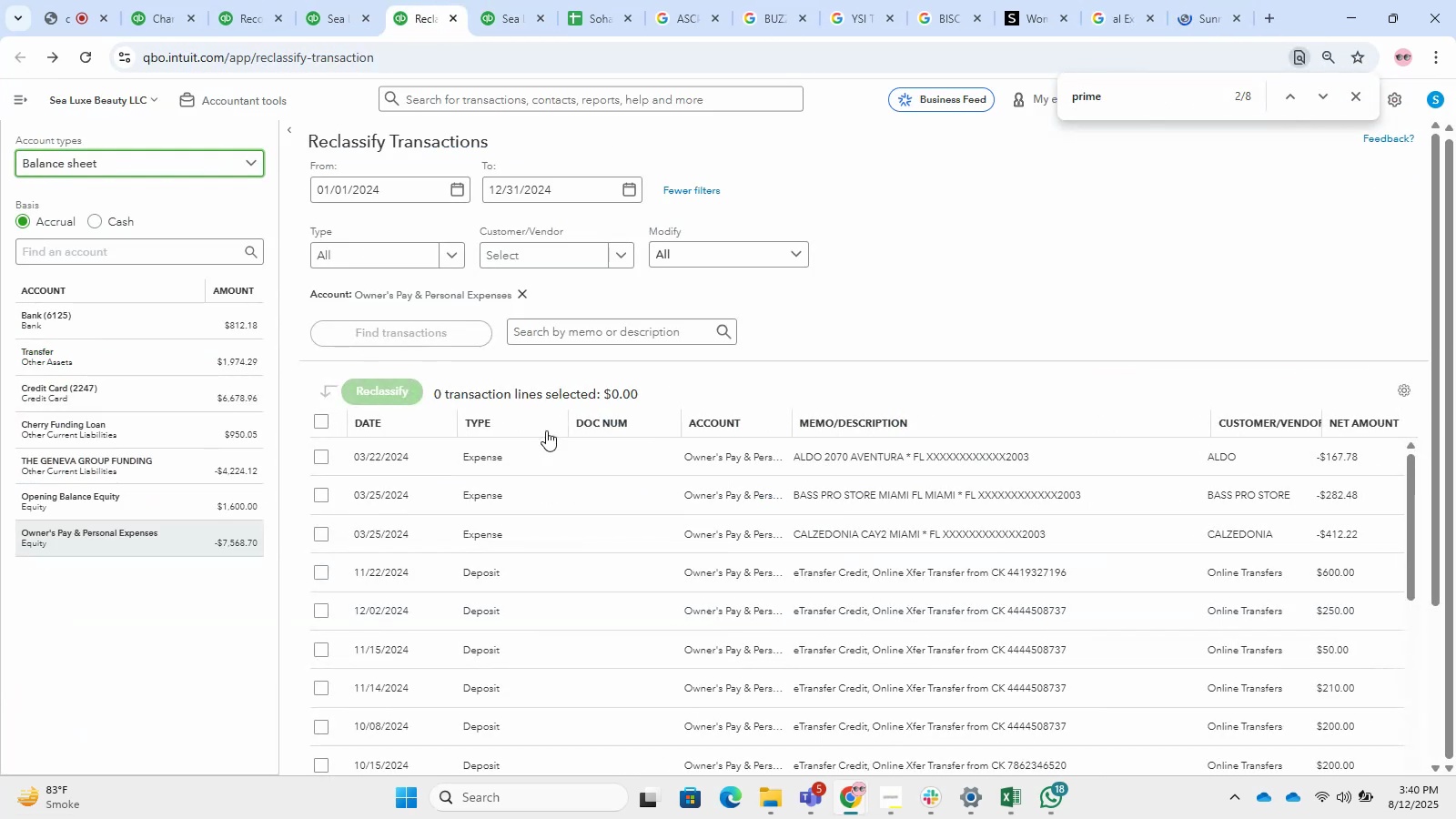 
scroll: coordinate [910, 700], scroll_direction: down, amount: 29.0
 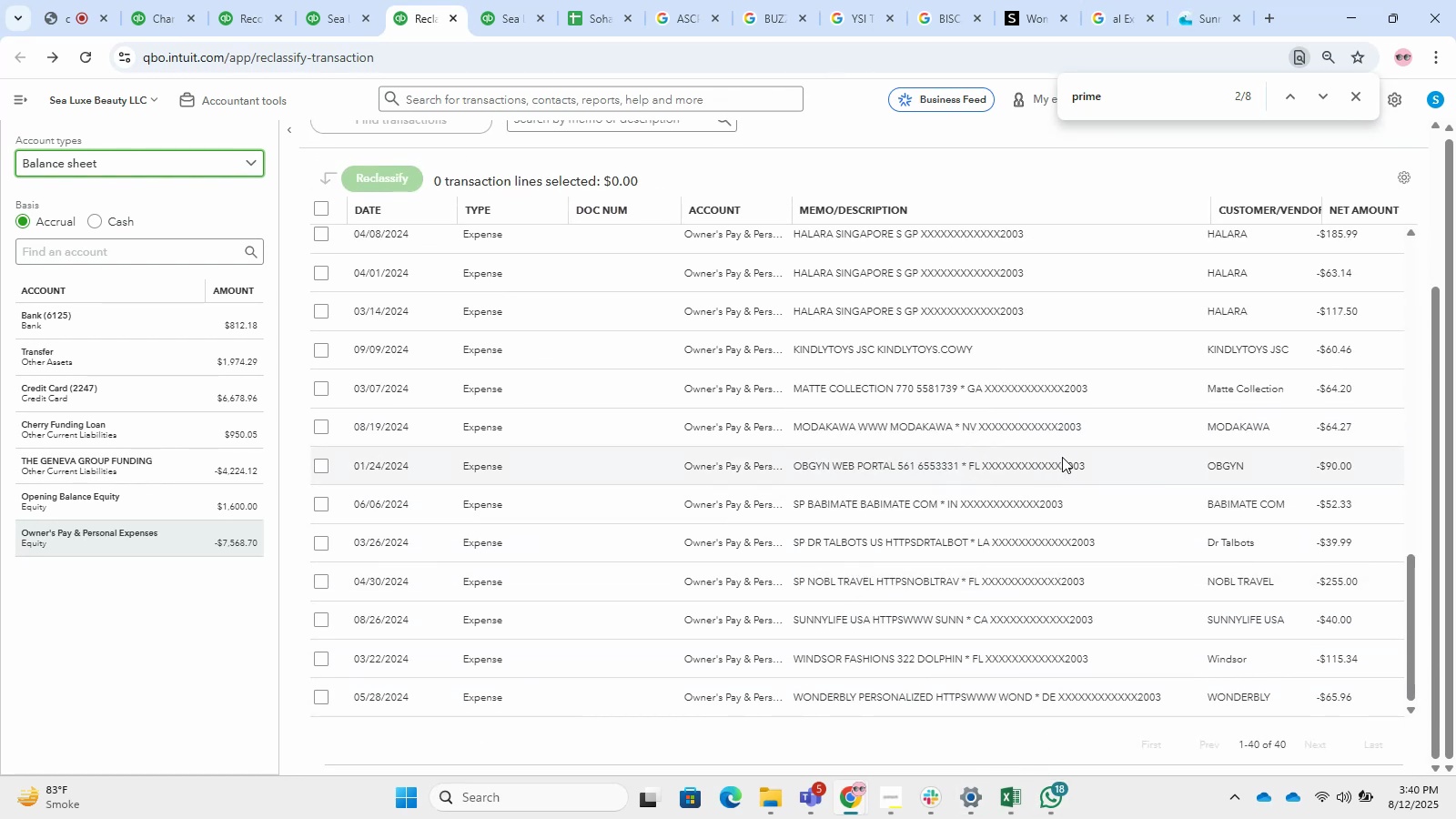 
wait(6.7)
 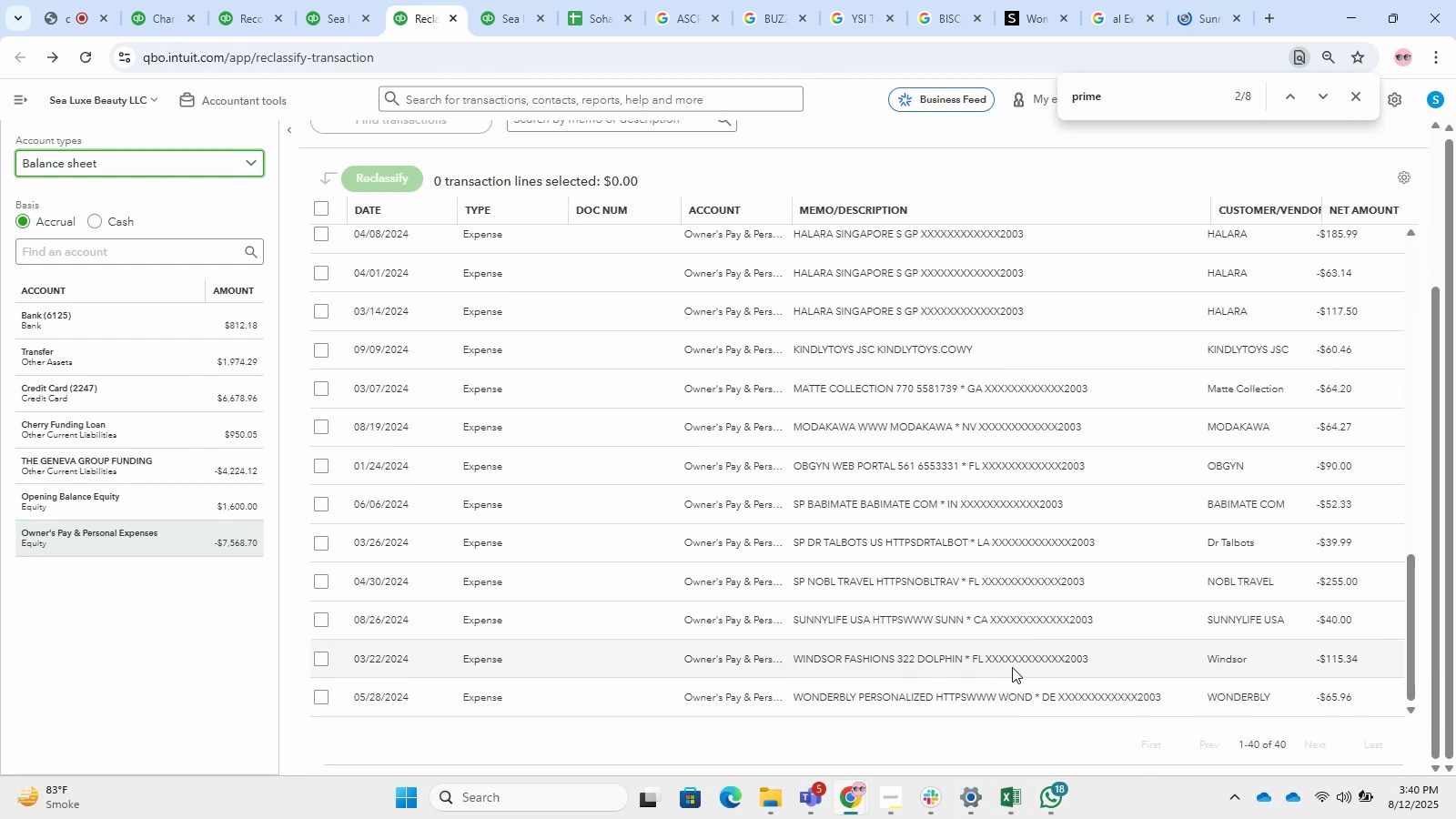 
left_click([840, 425])
 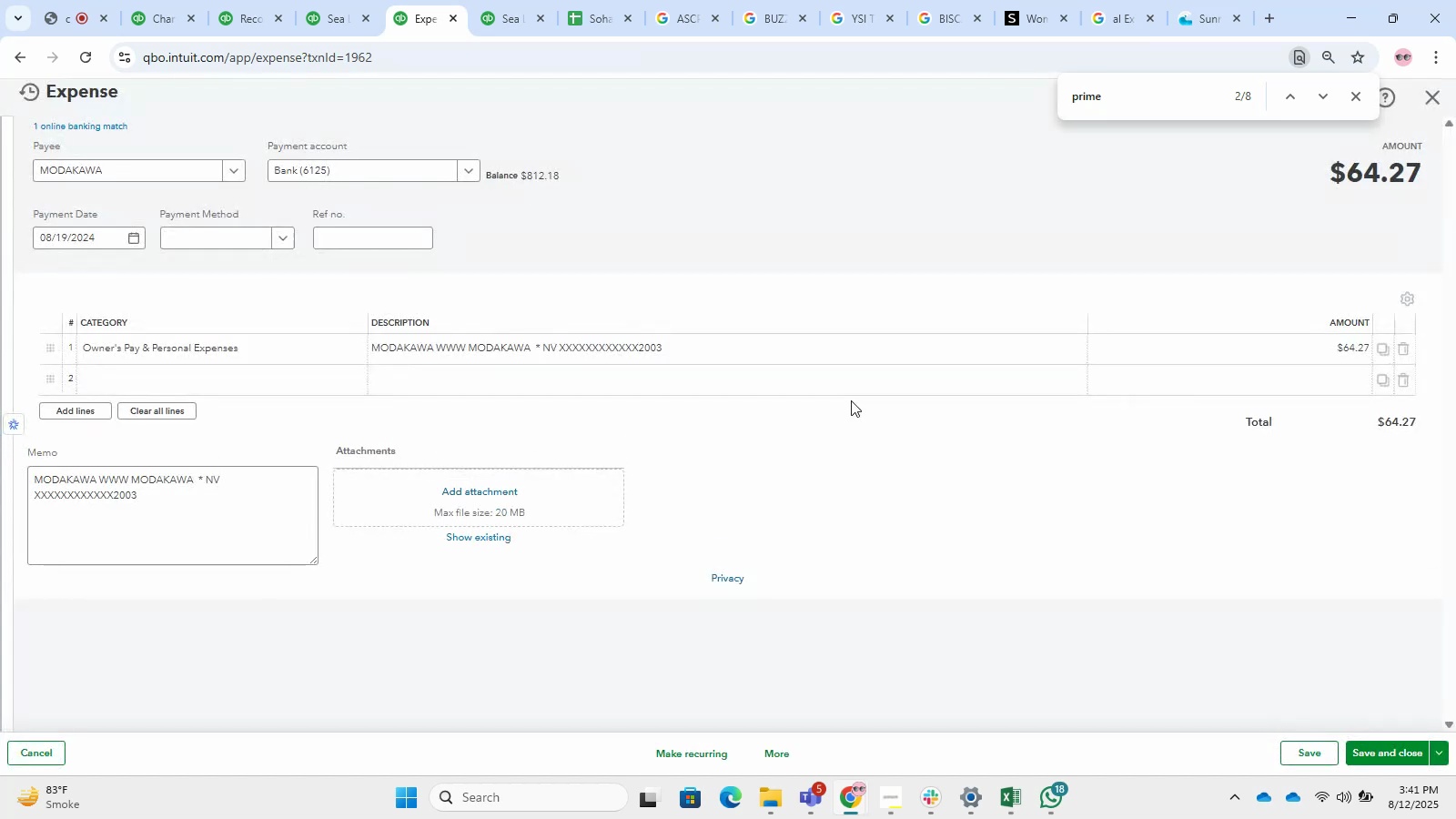 
left_click([471, 336])
 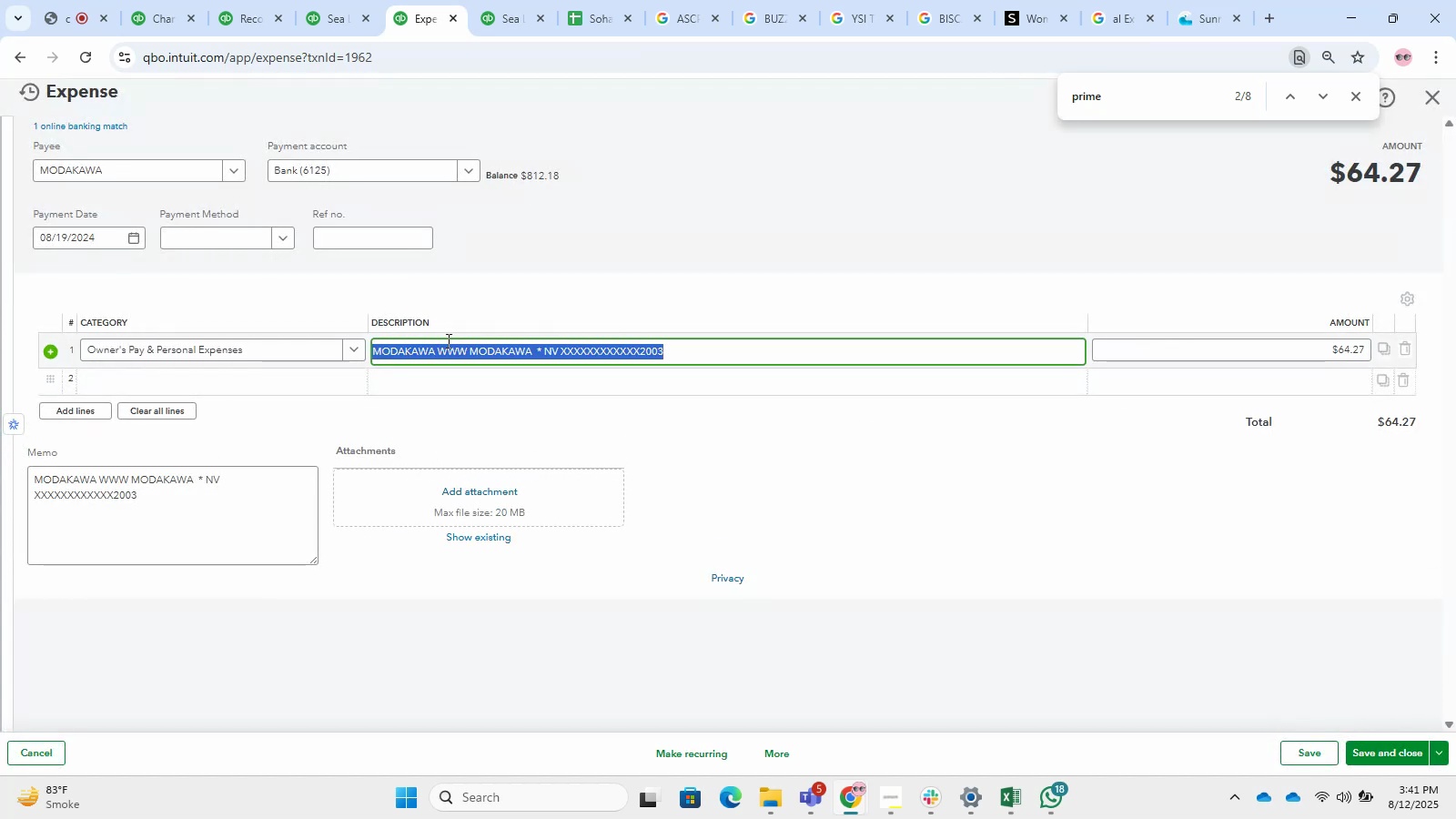 
left_click([447, 340])
 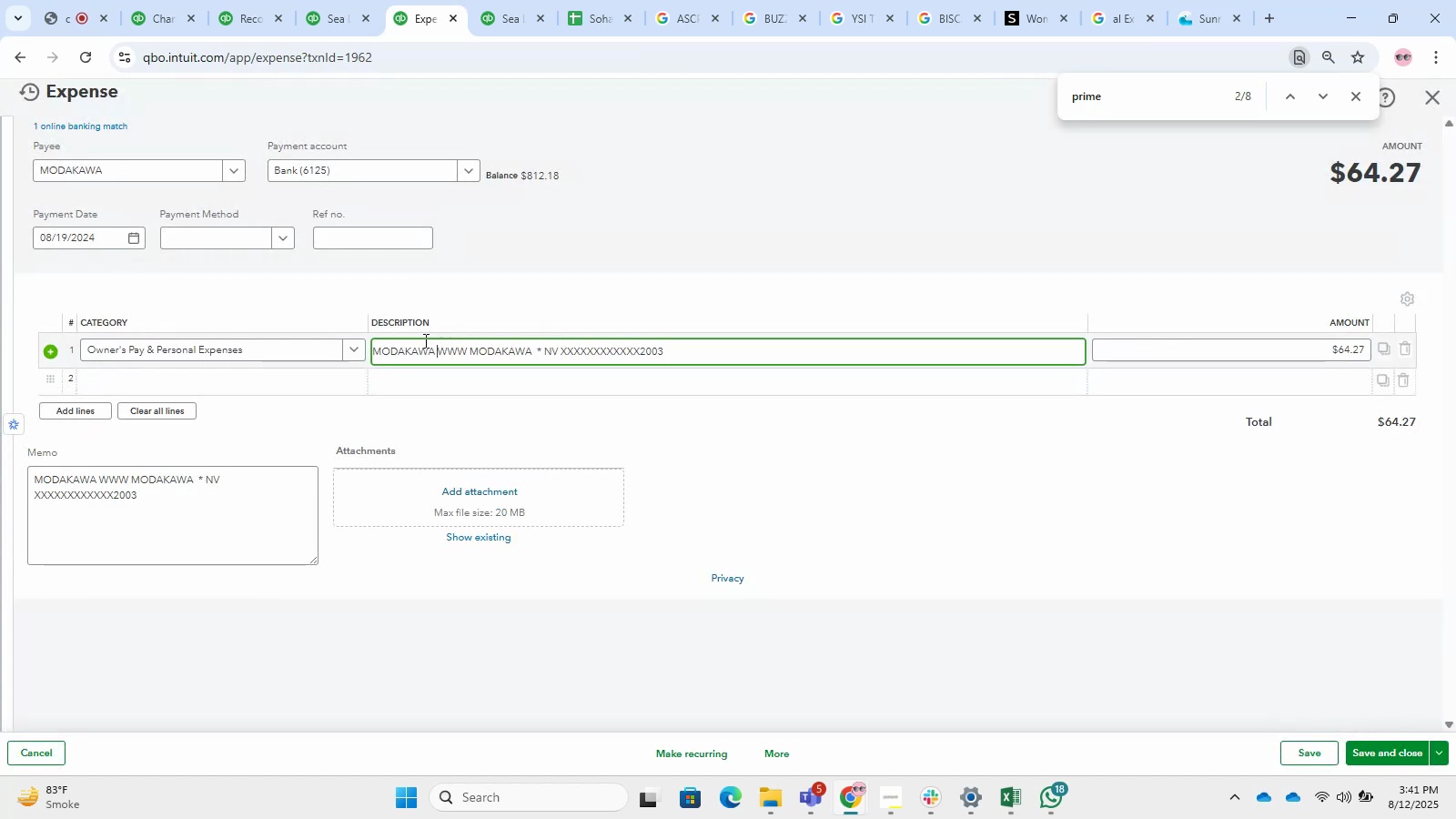 
key(Control+C)
 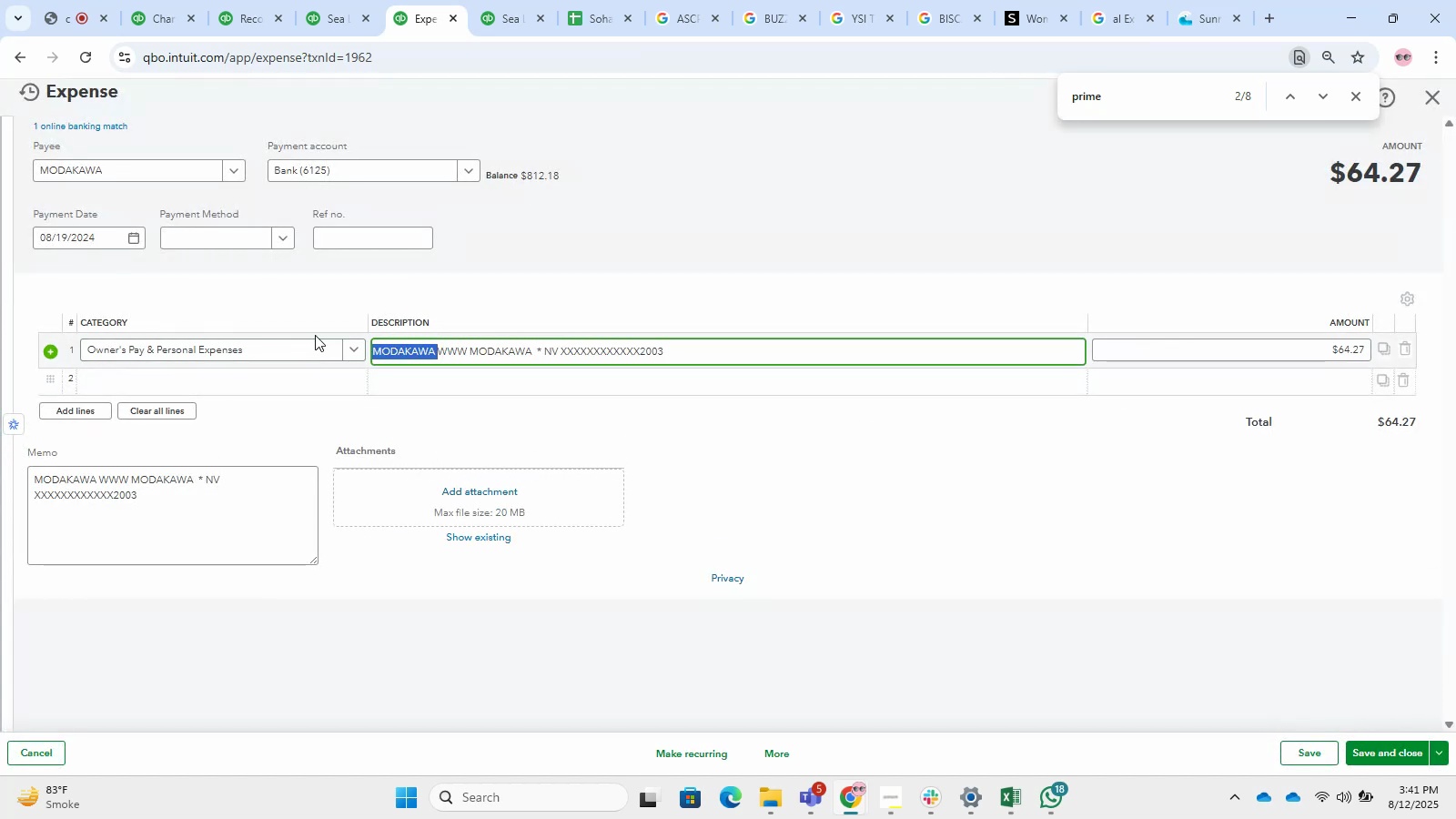 
key(Control+V)
 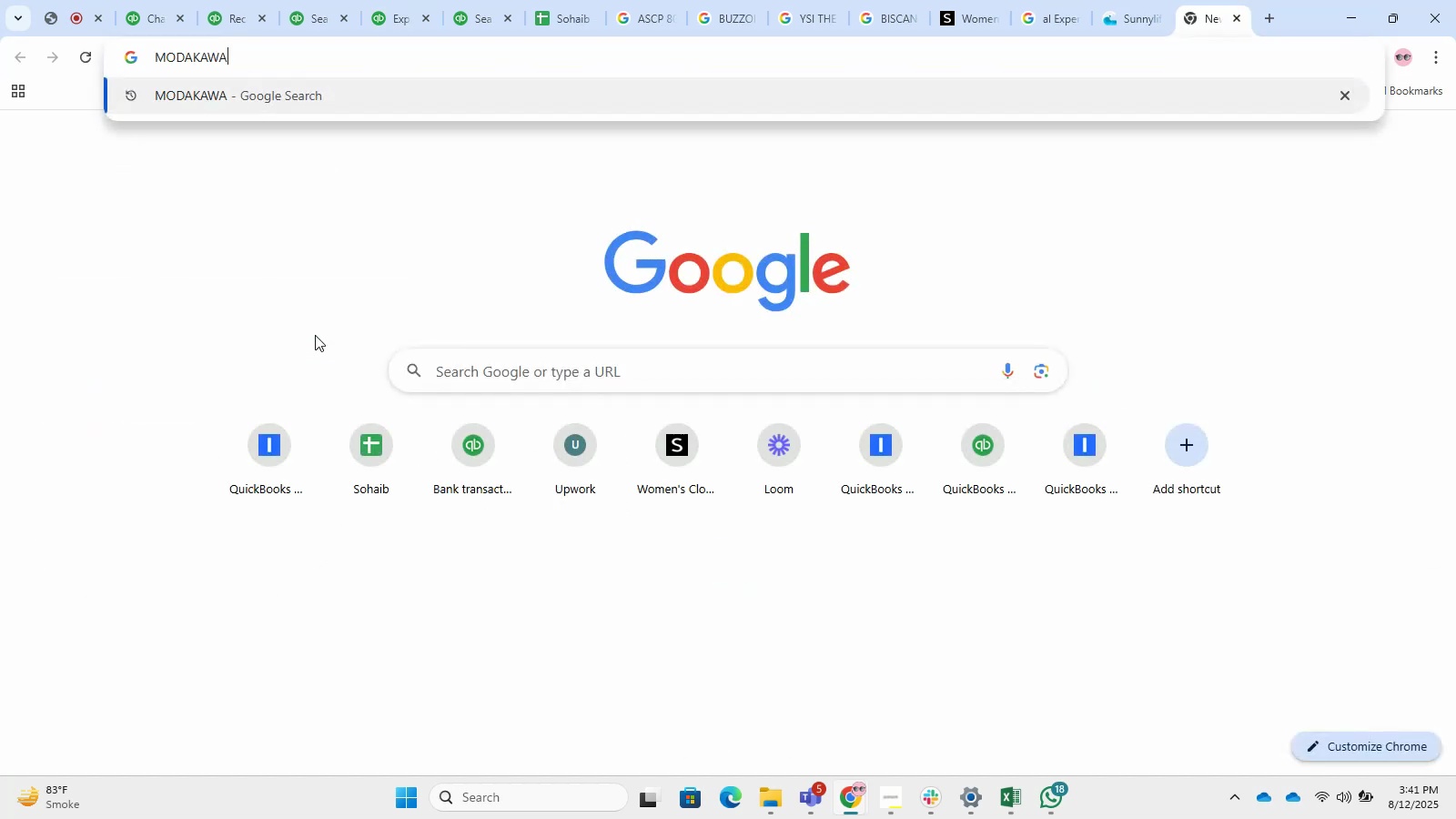 
key(Control+NumpadEnter)
 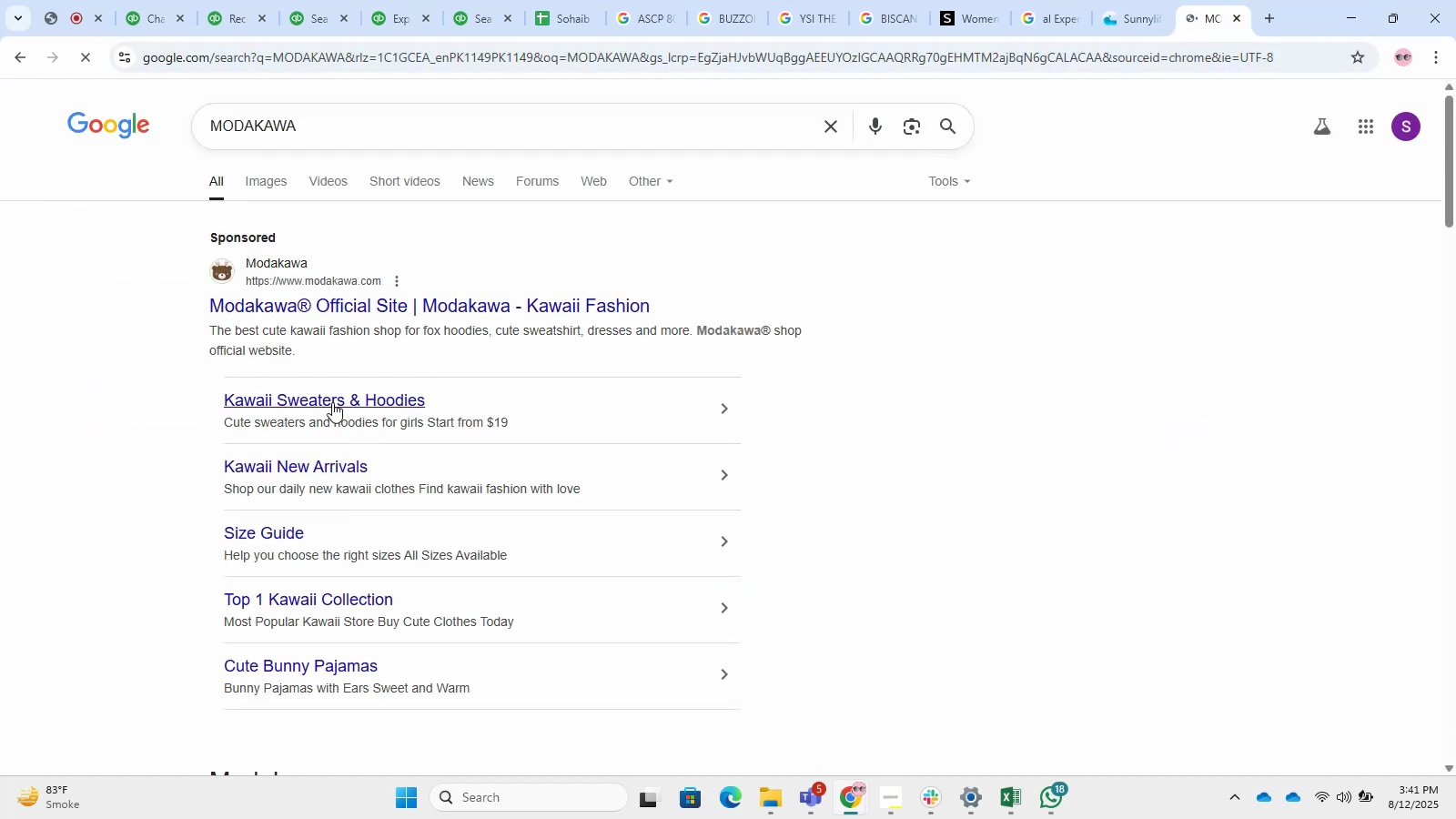 
left_click([440, 284])
 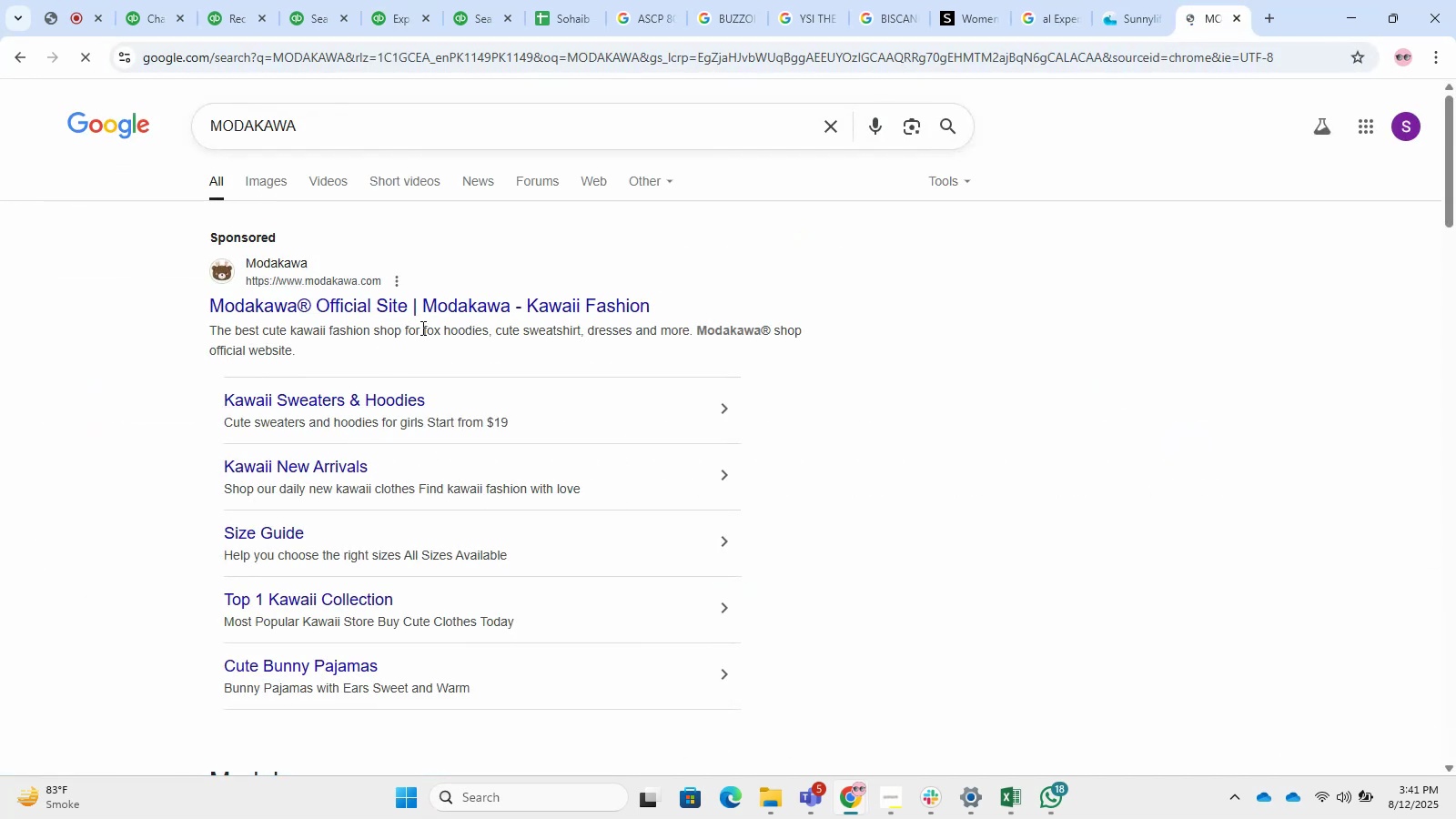 
left_click([447, 309])
 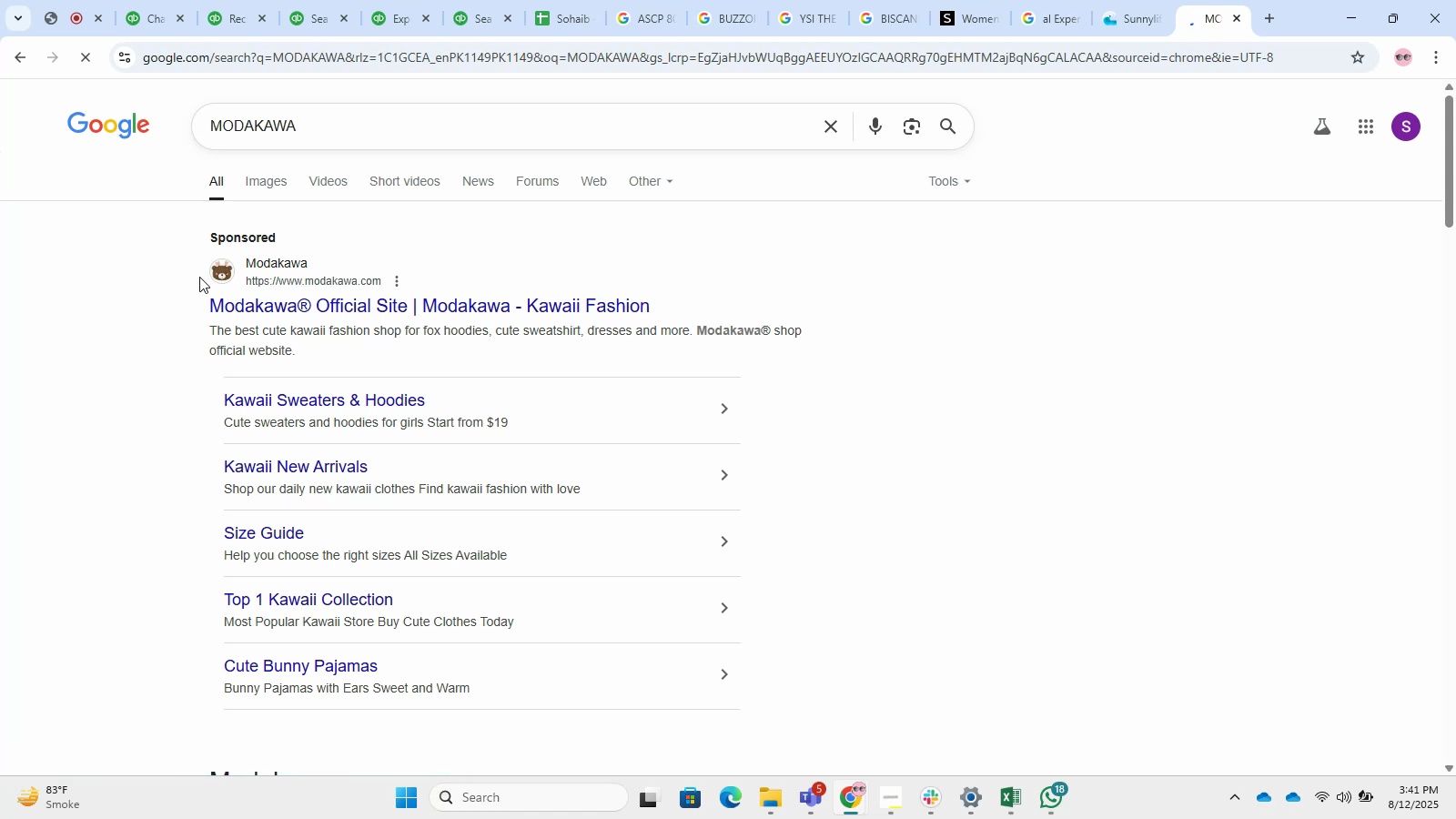 
left_click([286, 278])
 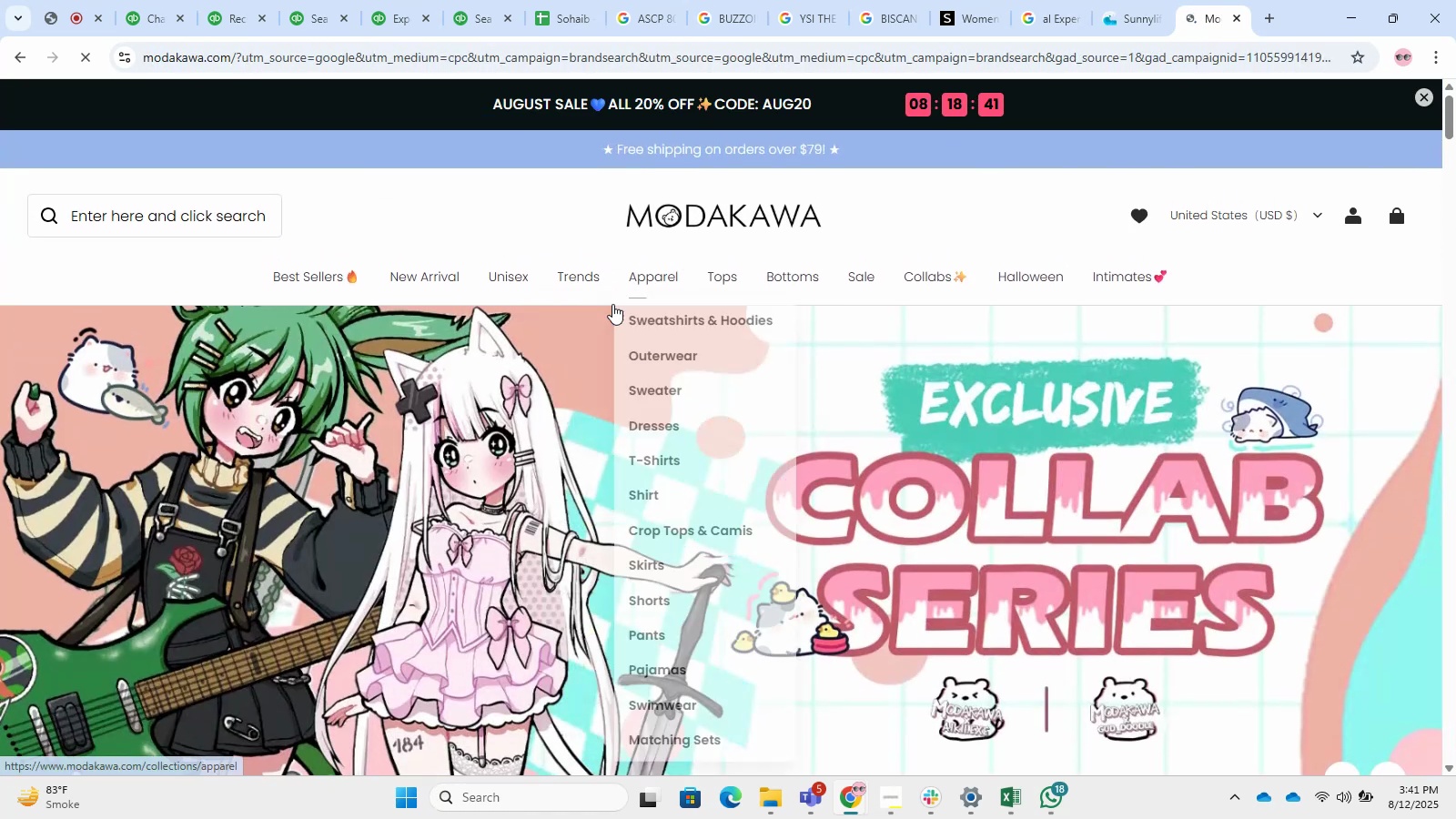 
left_click([512, 279])
 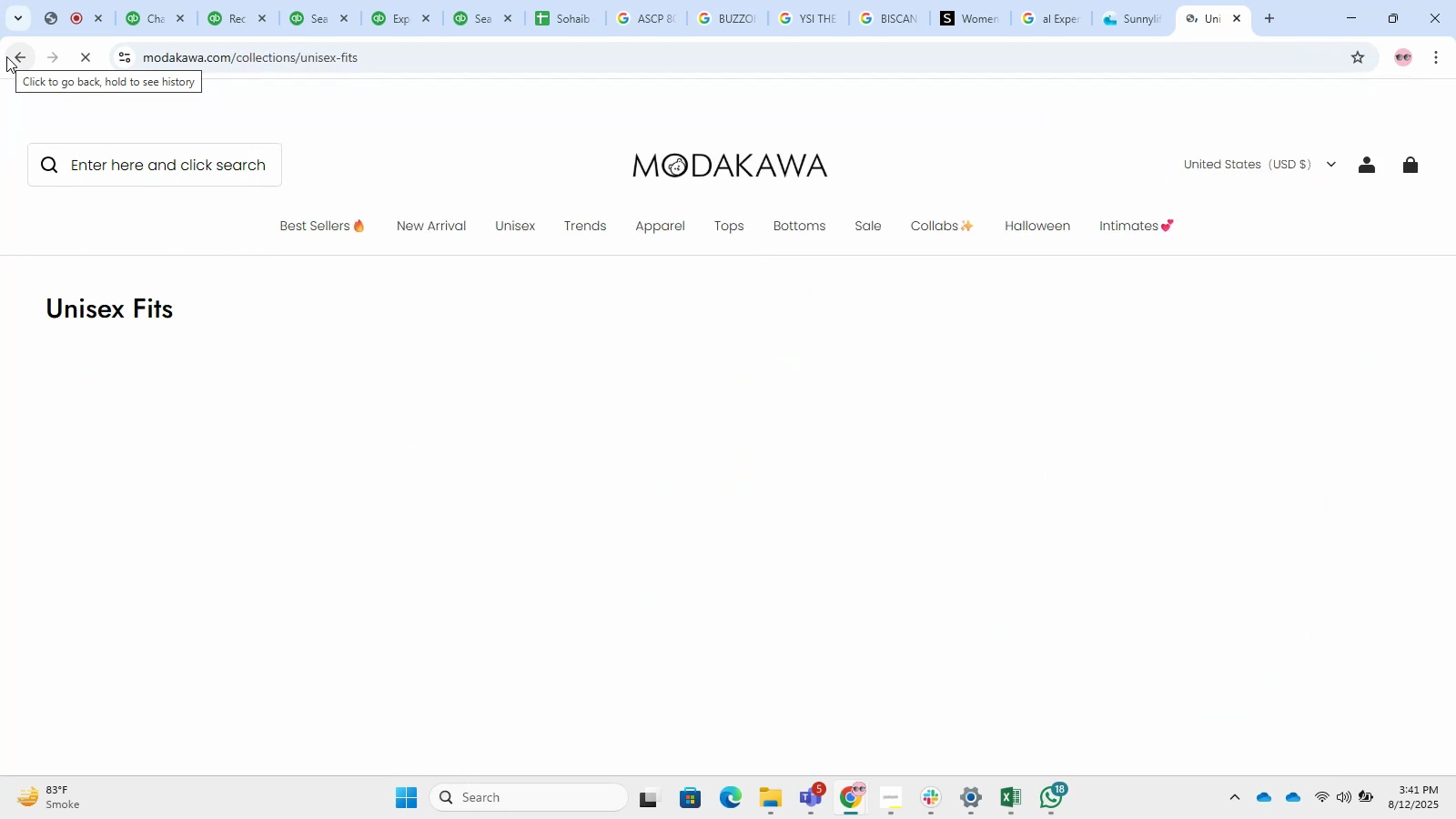 
scroll: coordinate [520, 279], scroll_direction: down, amount: 3.0
 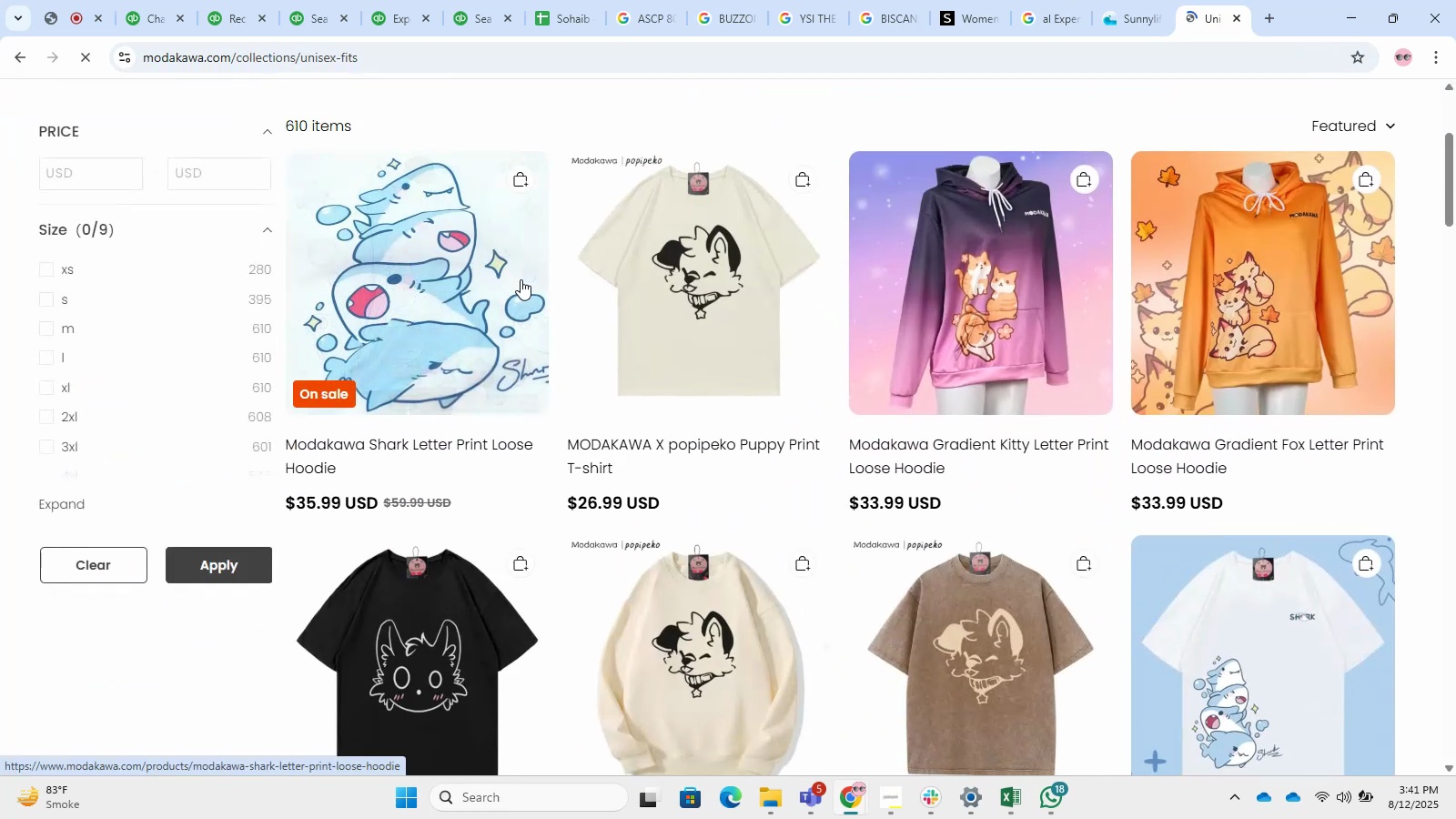 
scroll: coordinate [533, 238], scroll_direction: up, amount: 6.0
 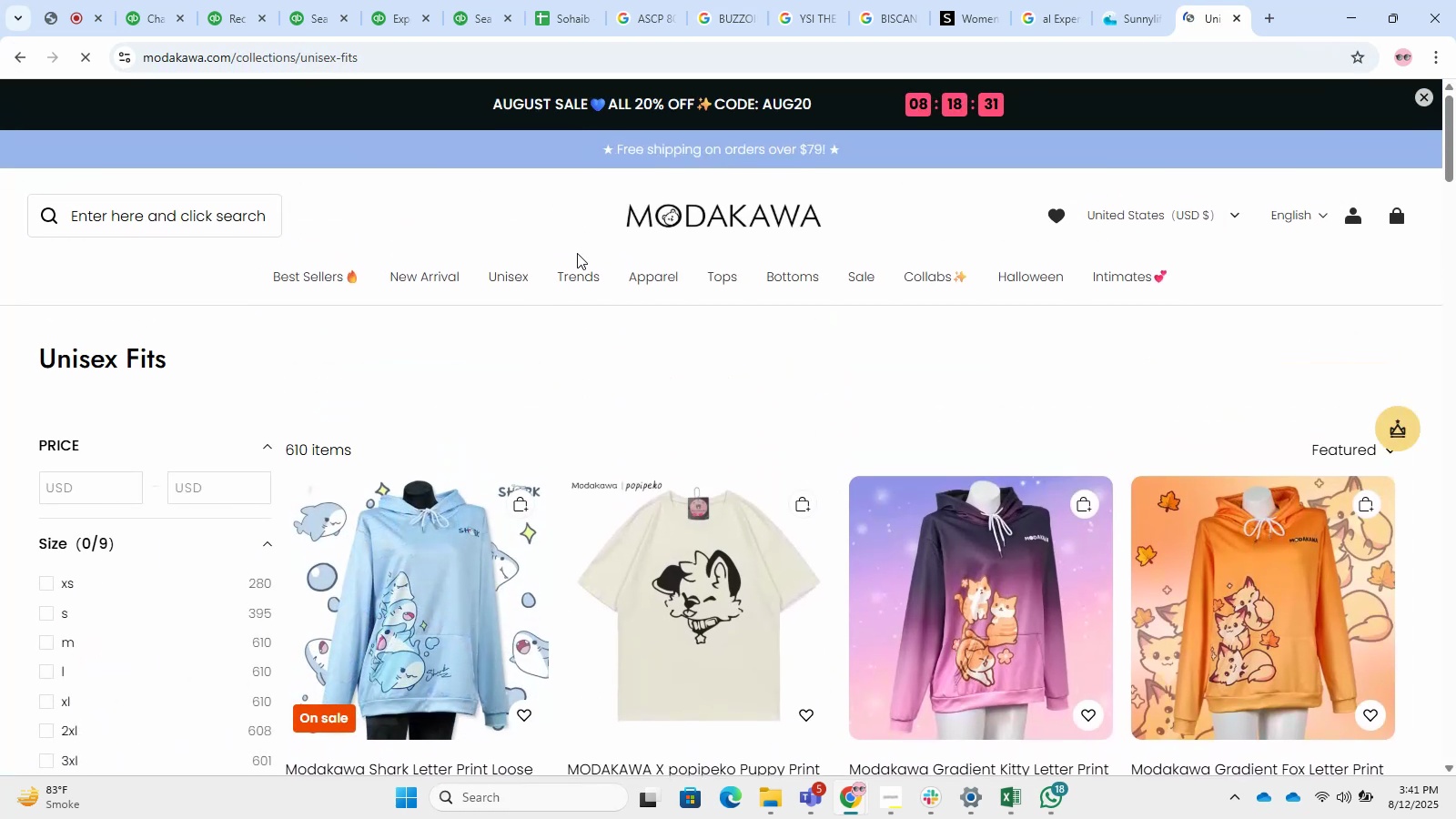 
scroll: coordinate [557, 253], scroll_direction: down, amount: 10.0
 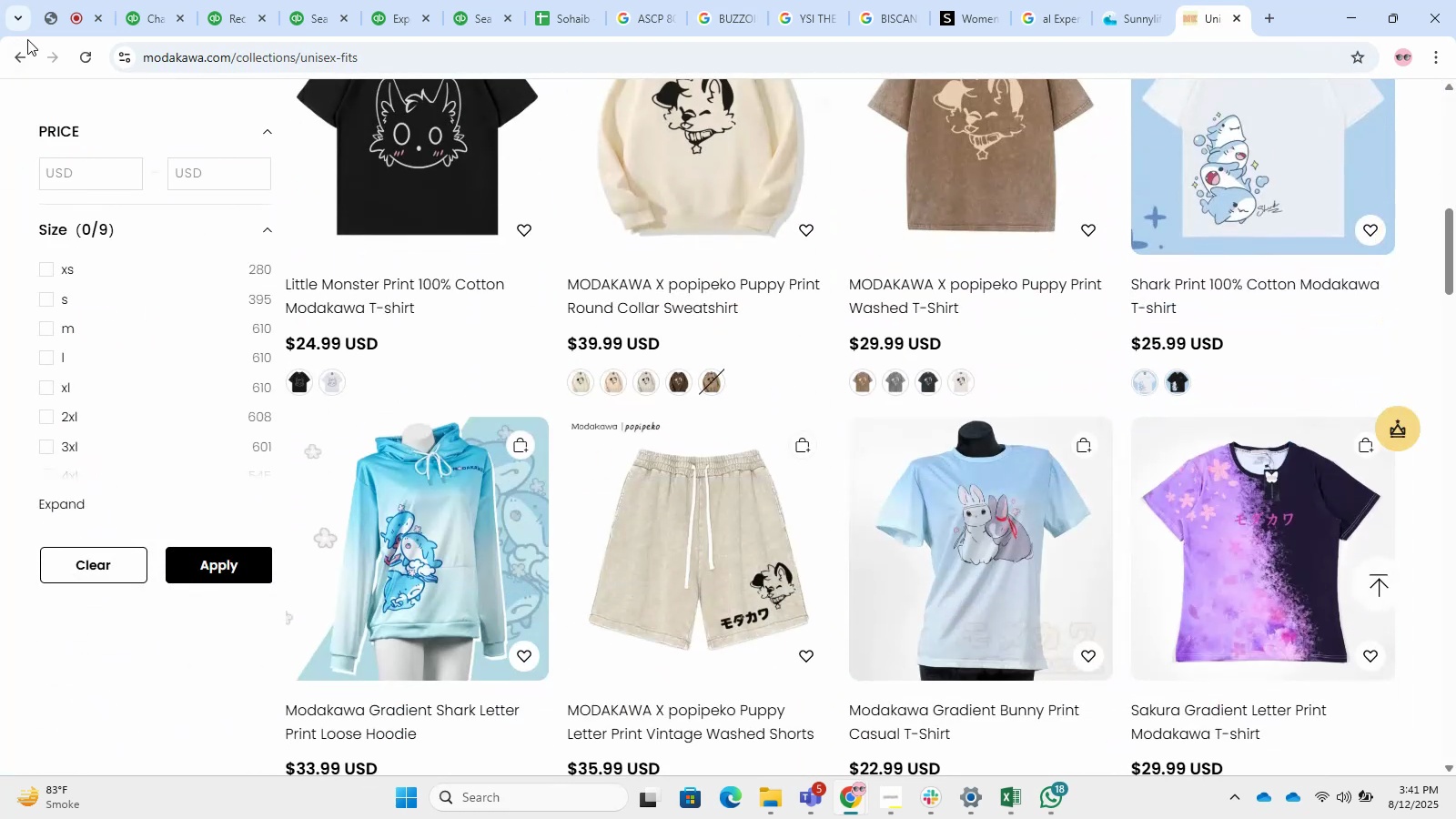 
left_click([27, 57])
 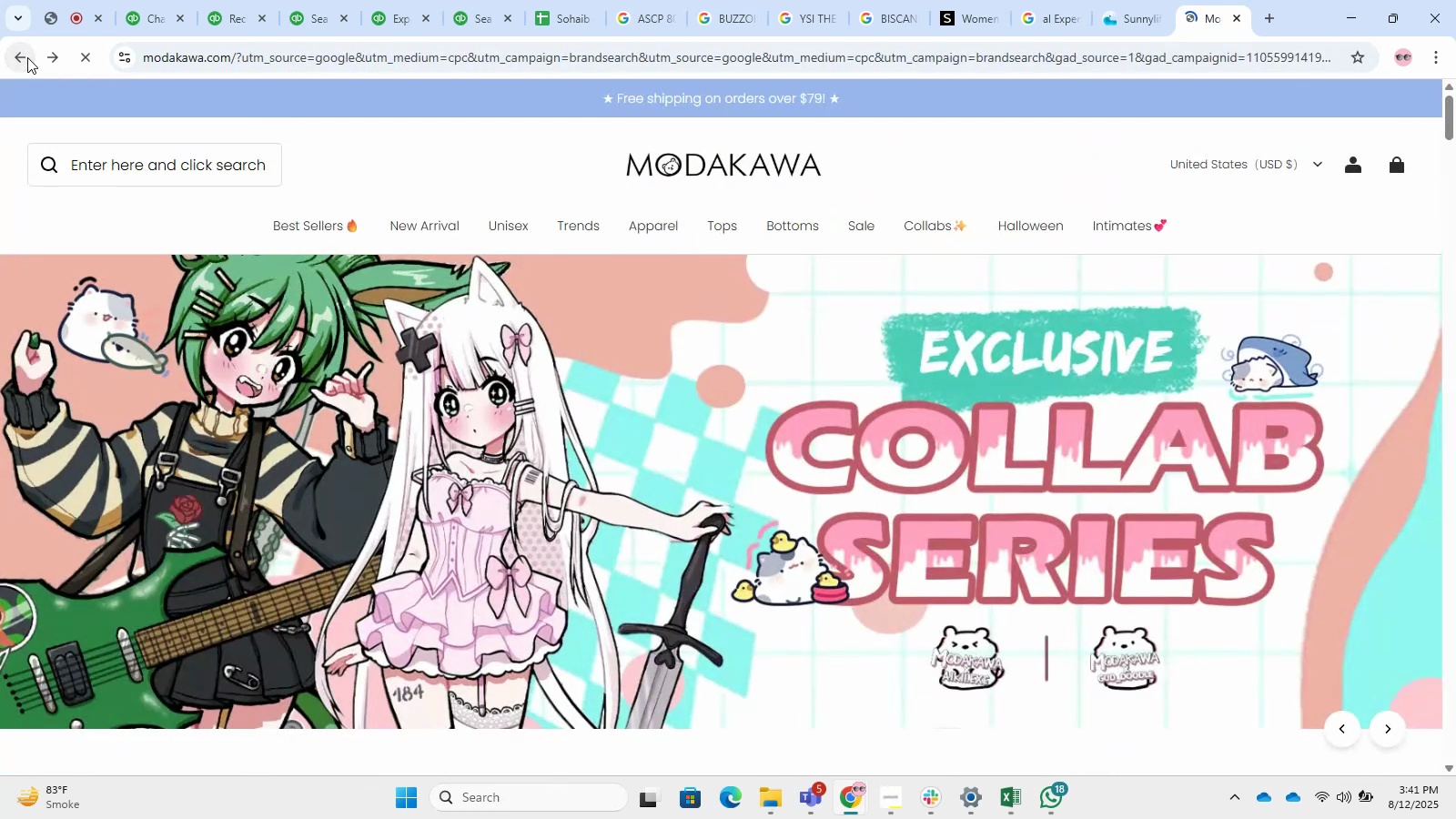 
left_click([27, 57])
 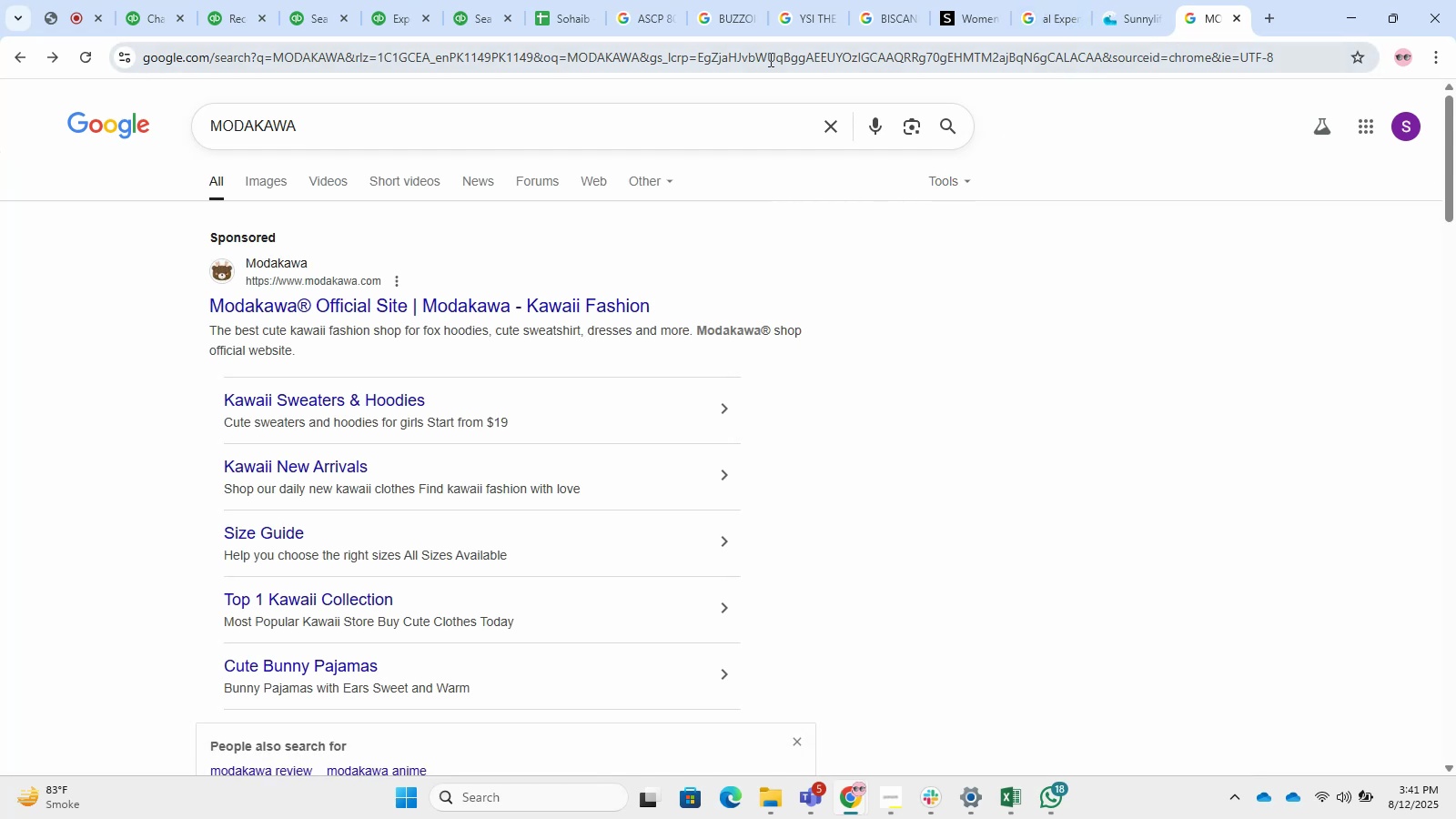 
left_click([229, 0])
 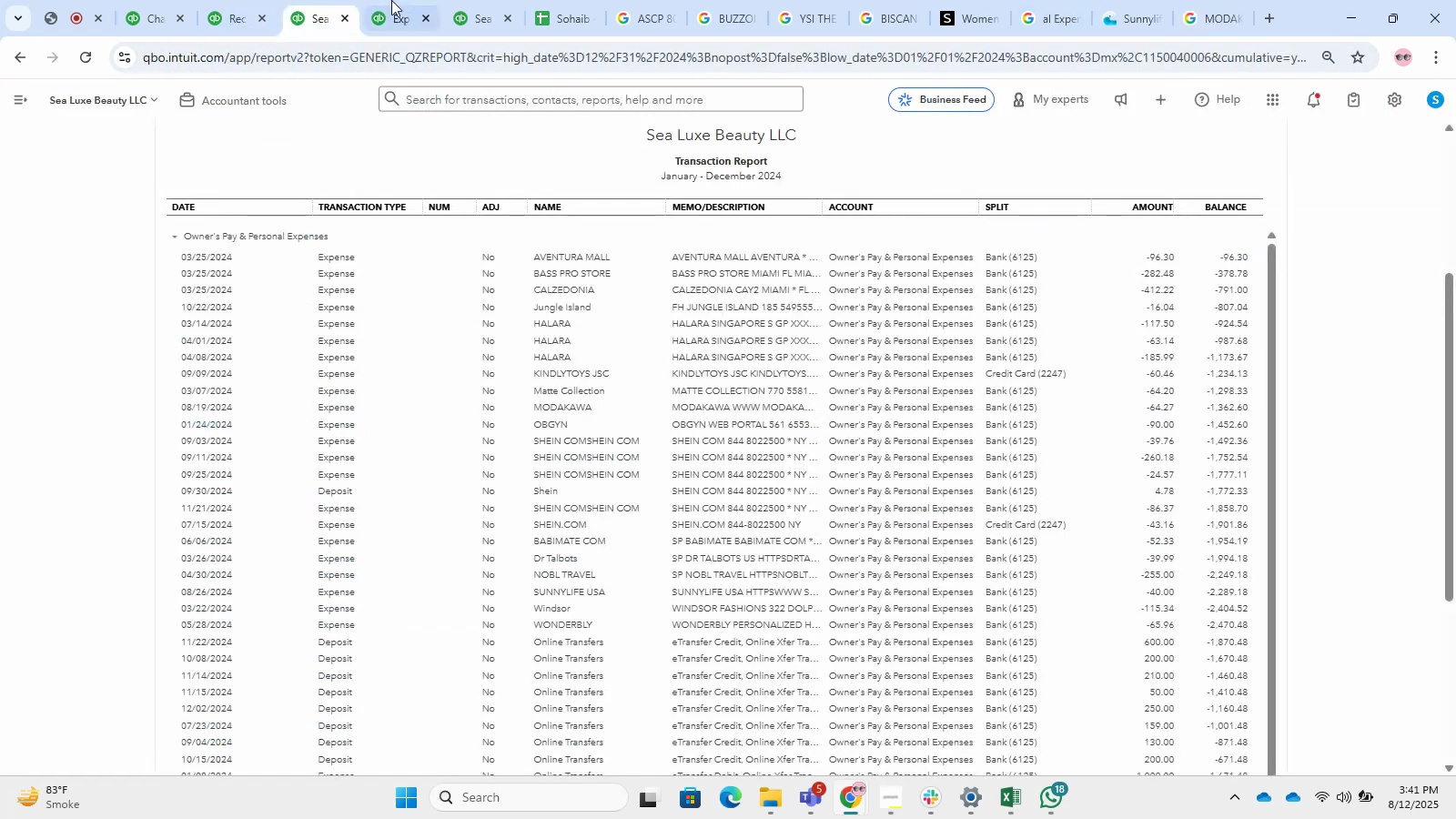 
double_click([410, 0])
 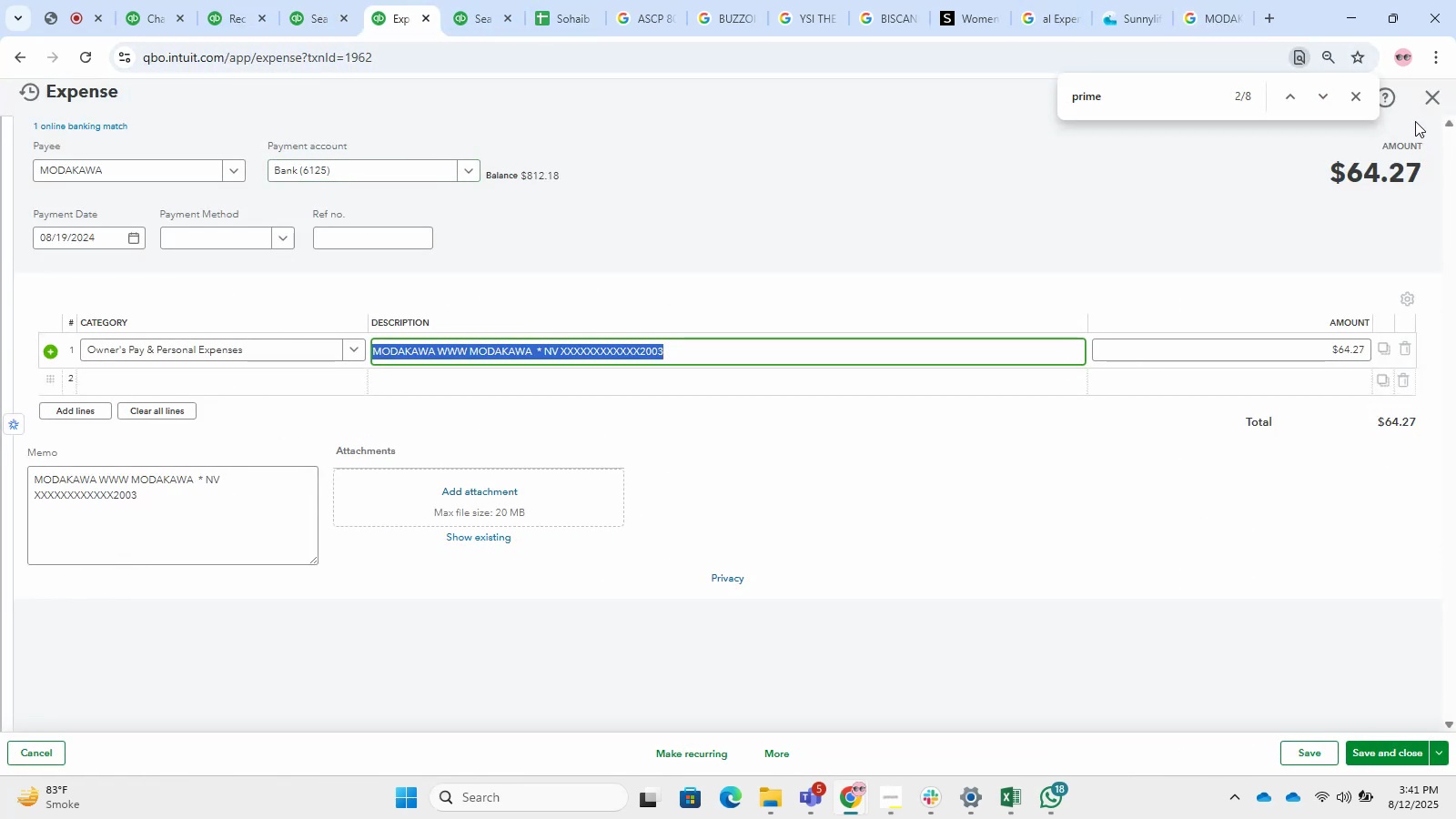 
left_click([1443, 88])
 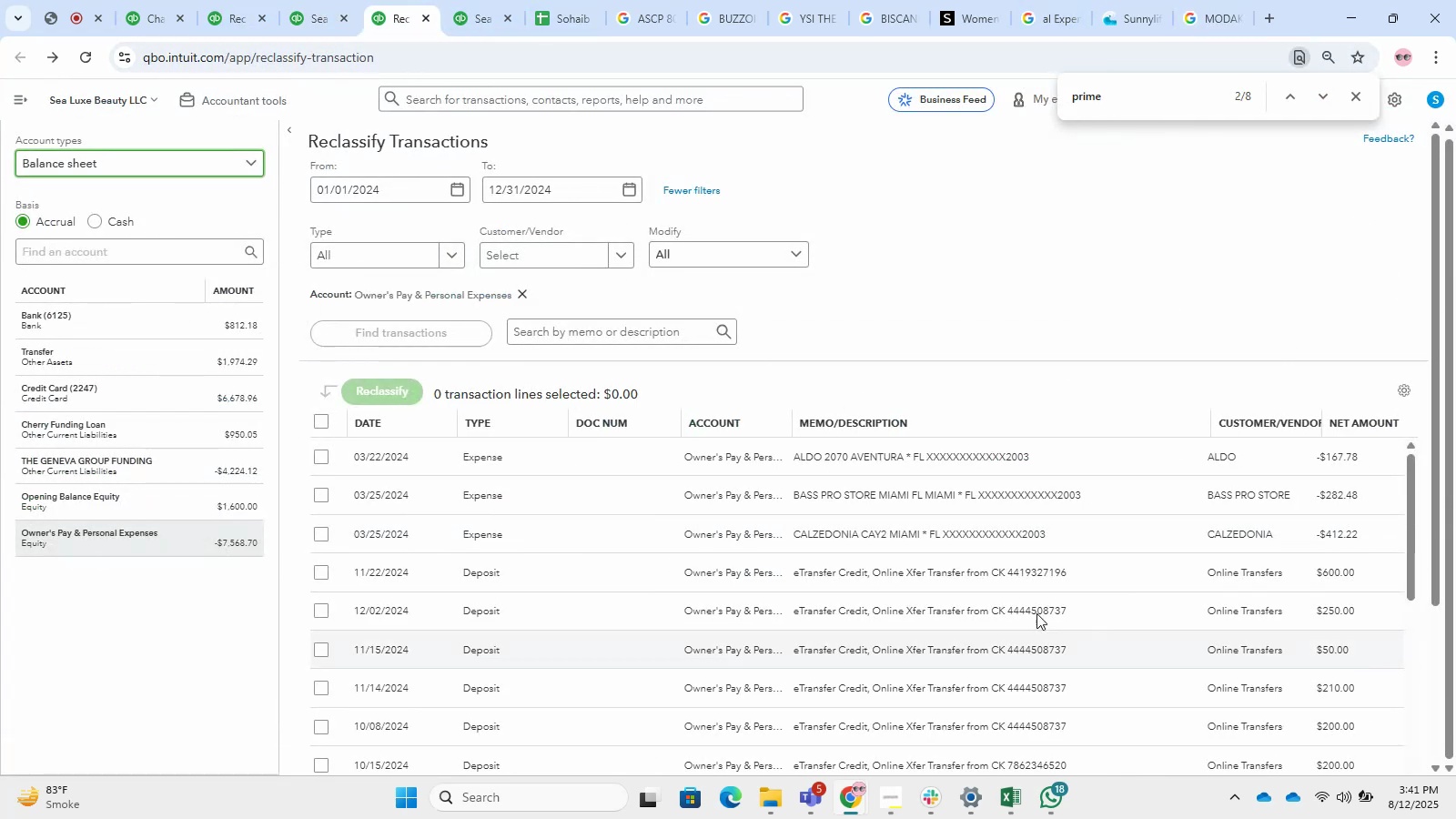 
scroll: coordinate [950, 515], scroll_direction: down, amount: 13.0
 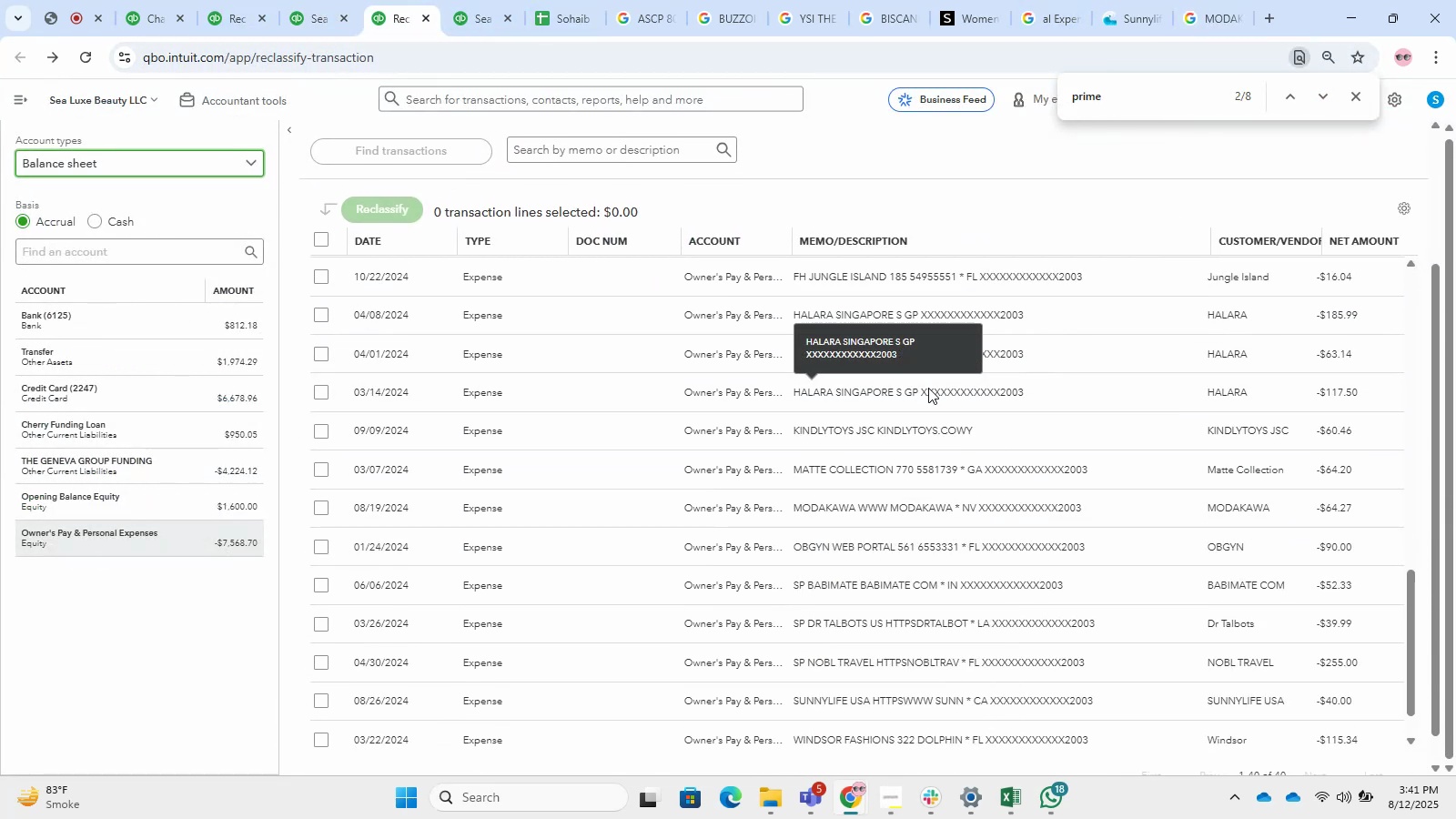 
key(Control+C)
 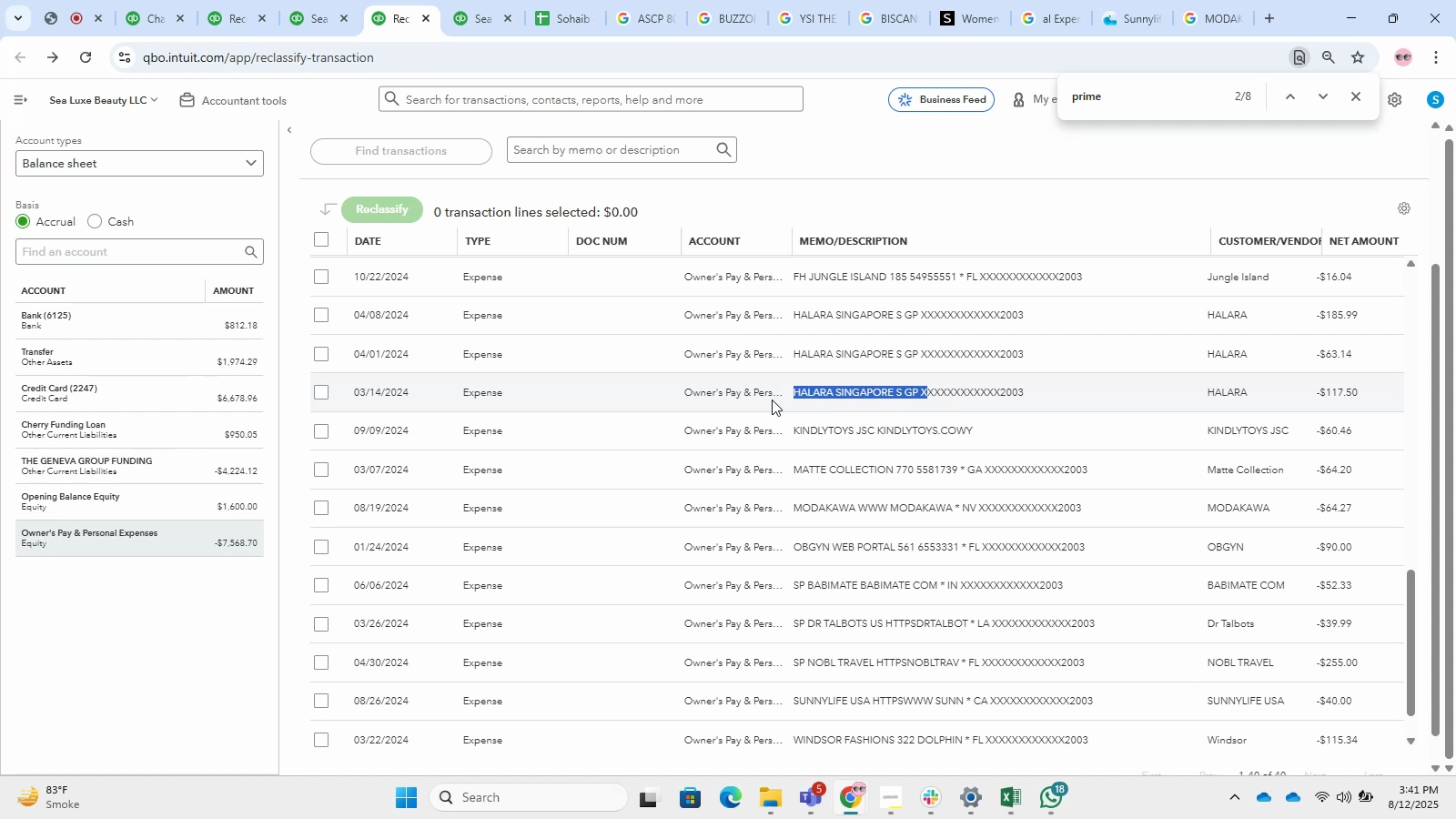 
key(Control+V)
 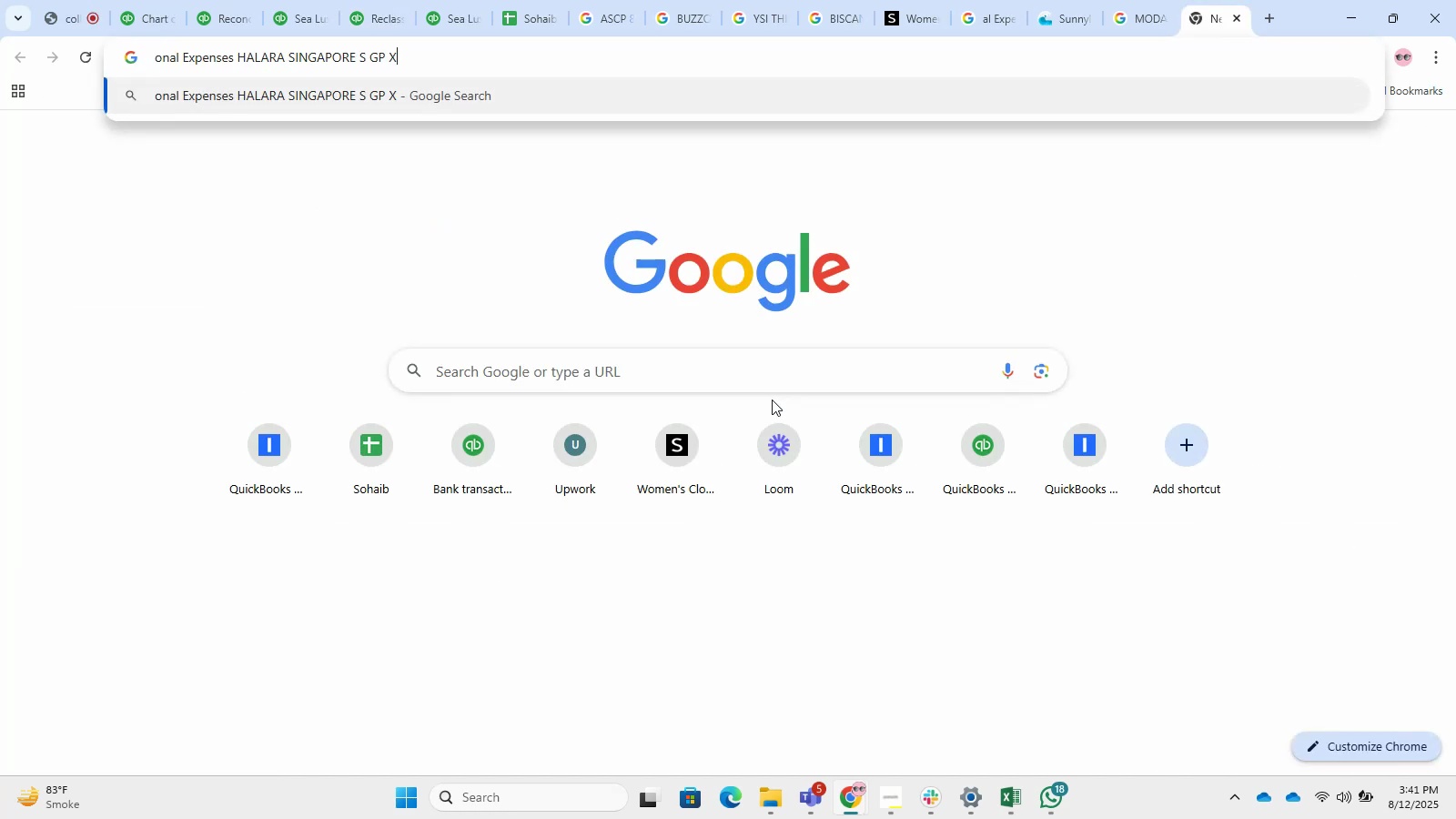 
key(Control+NumpadEnter)
 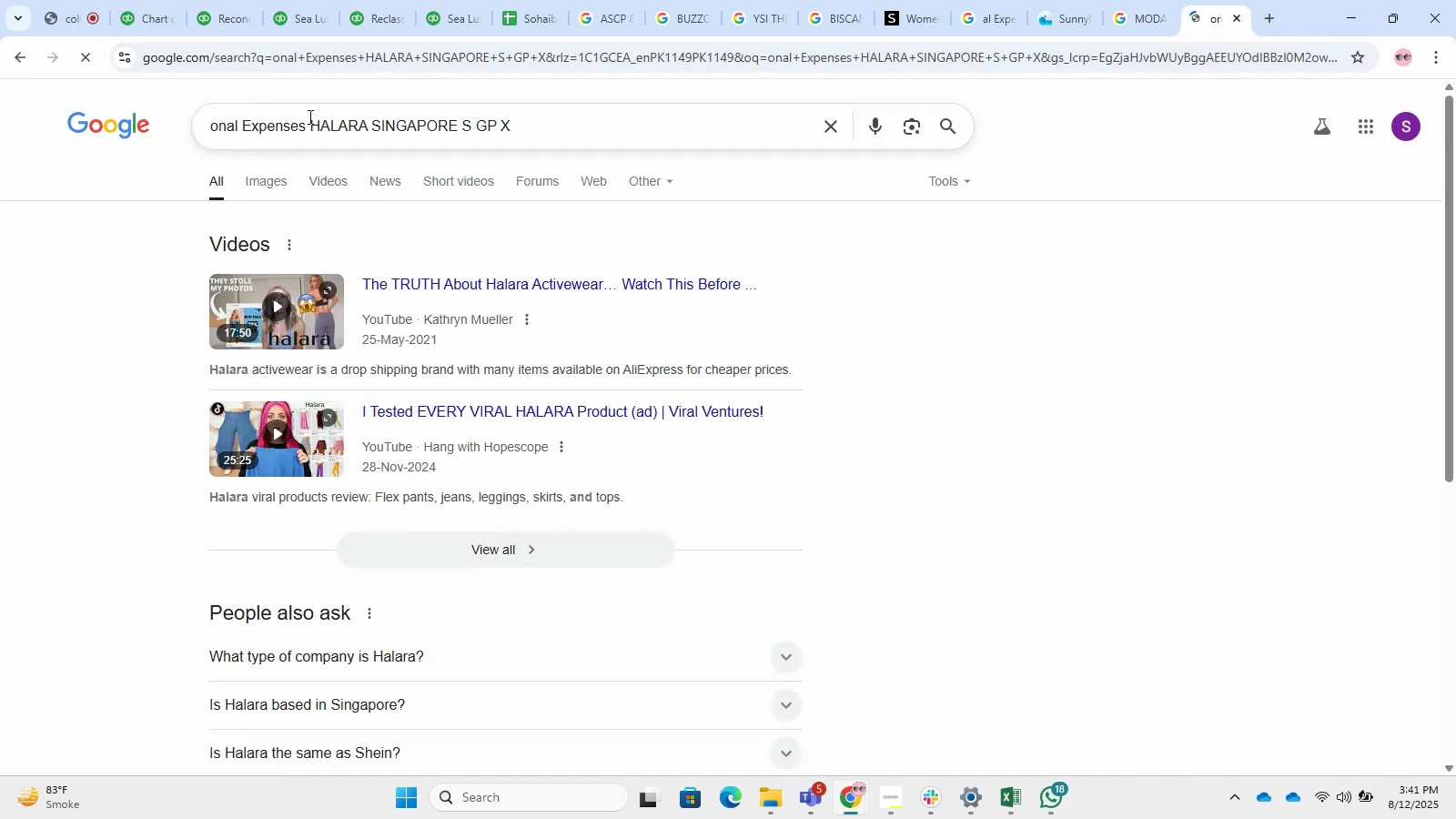 
key(Backspace)
 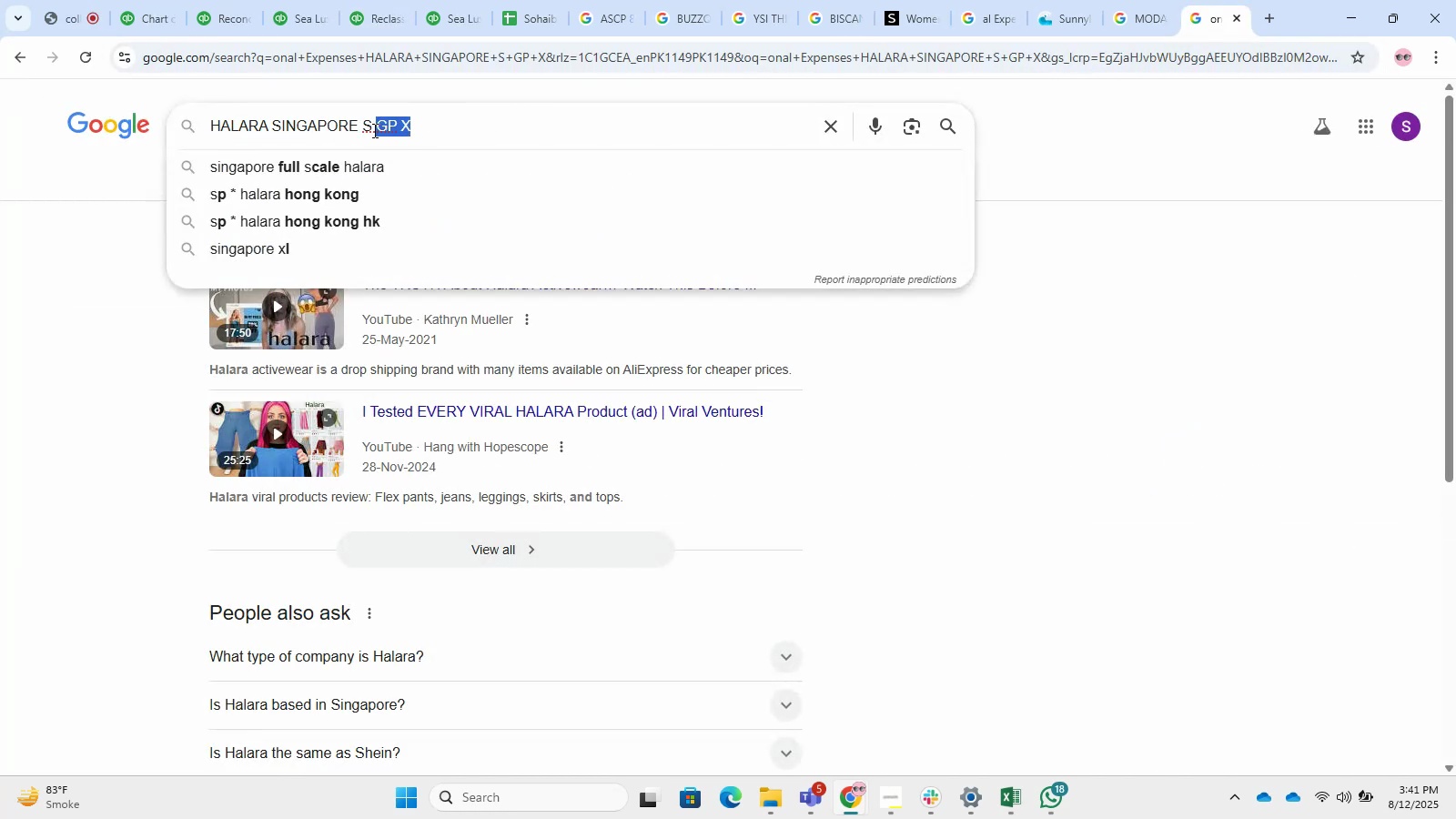 
key(Backspace)
 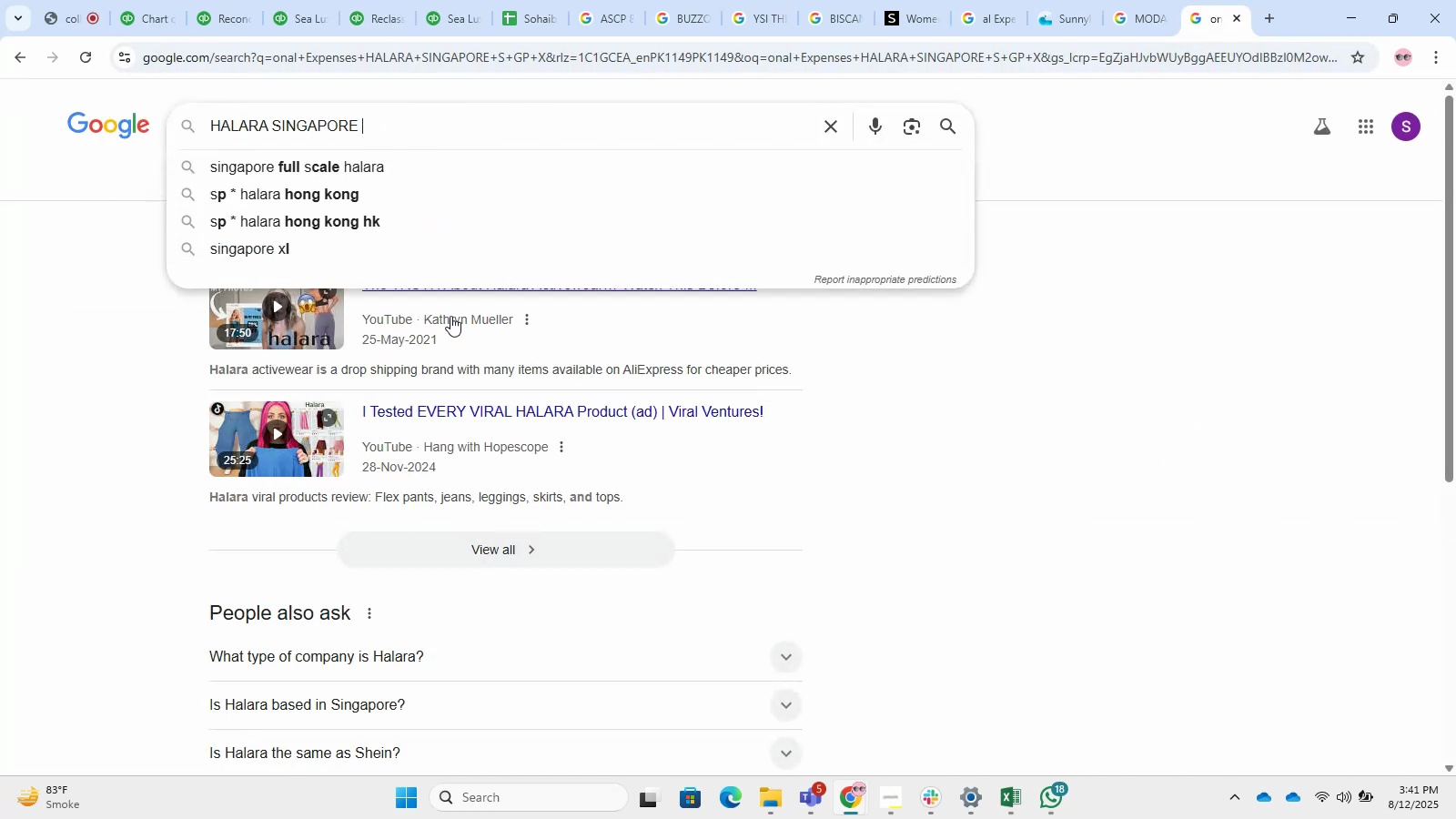 
key(Enter)
 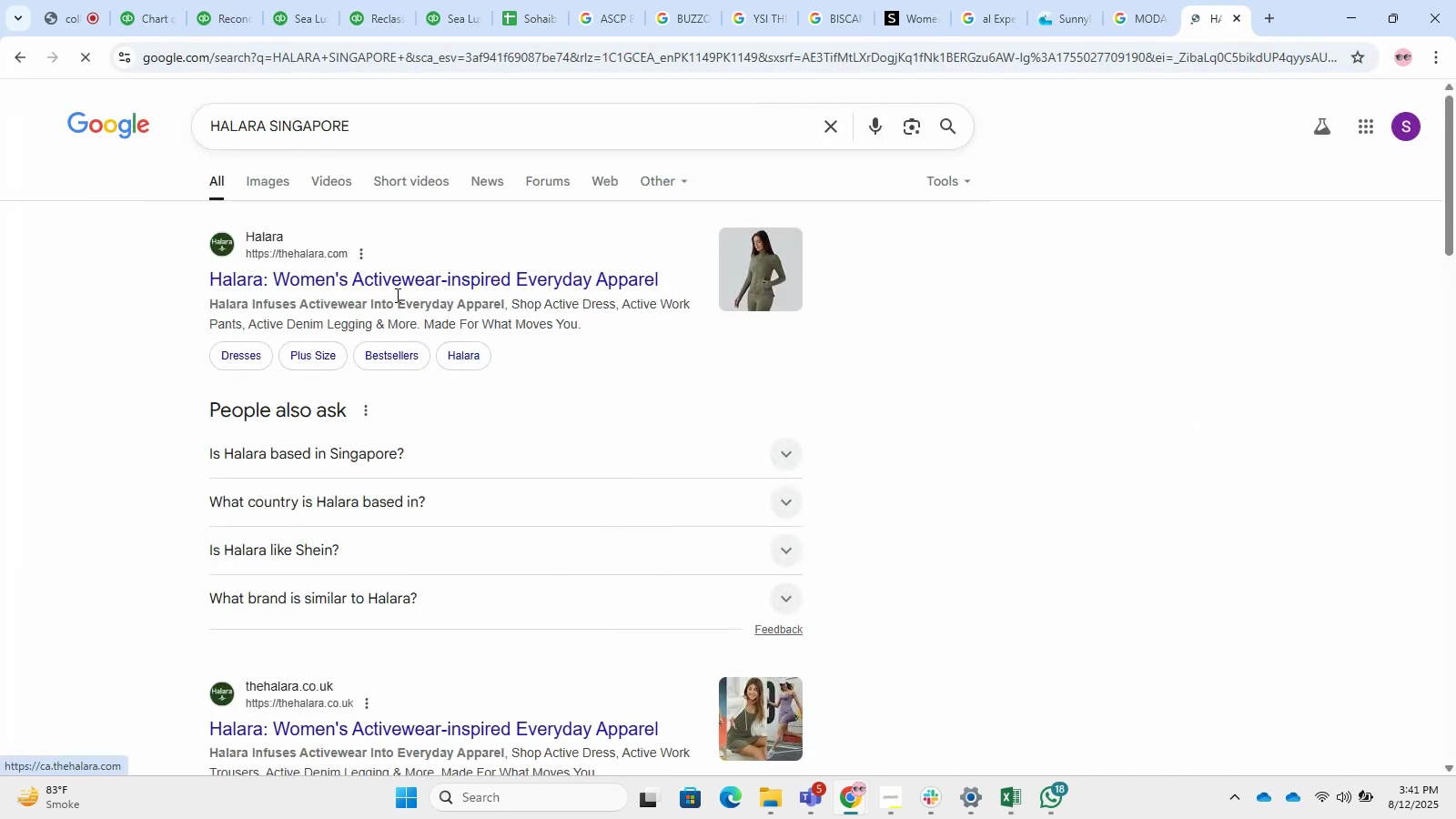 
left_click([359, 282])
 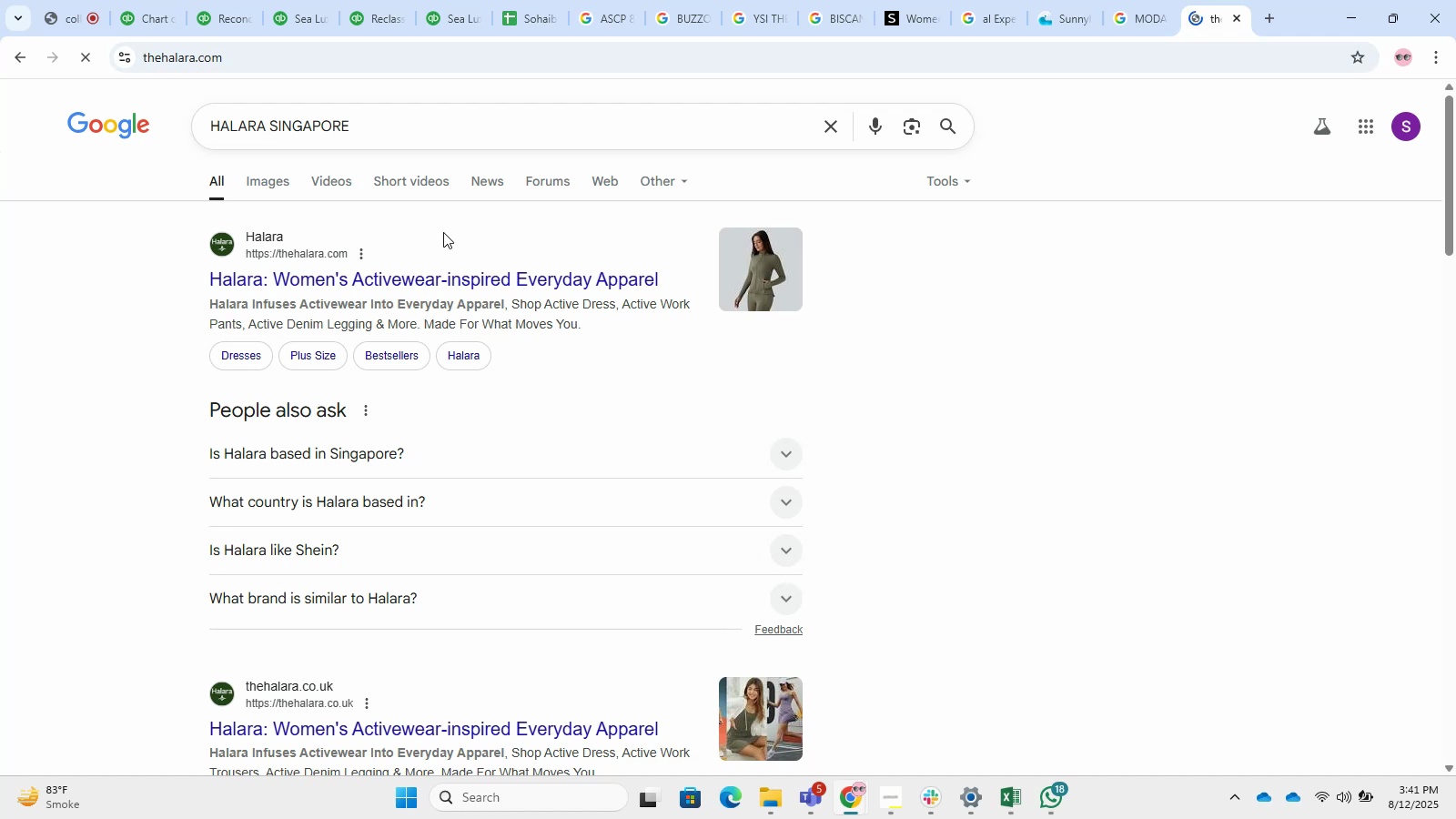 
left_click([403, 295])
 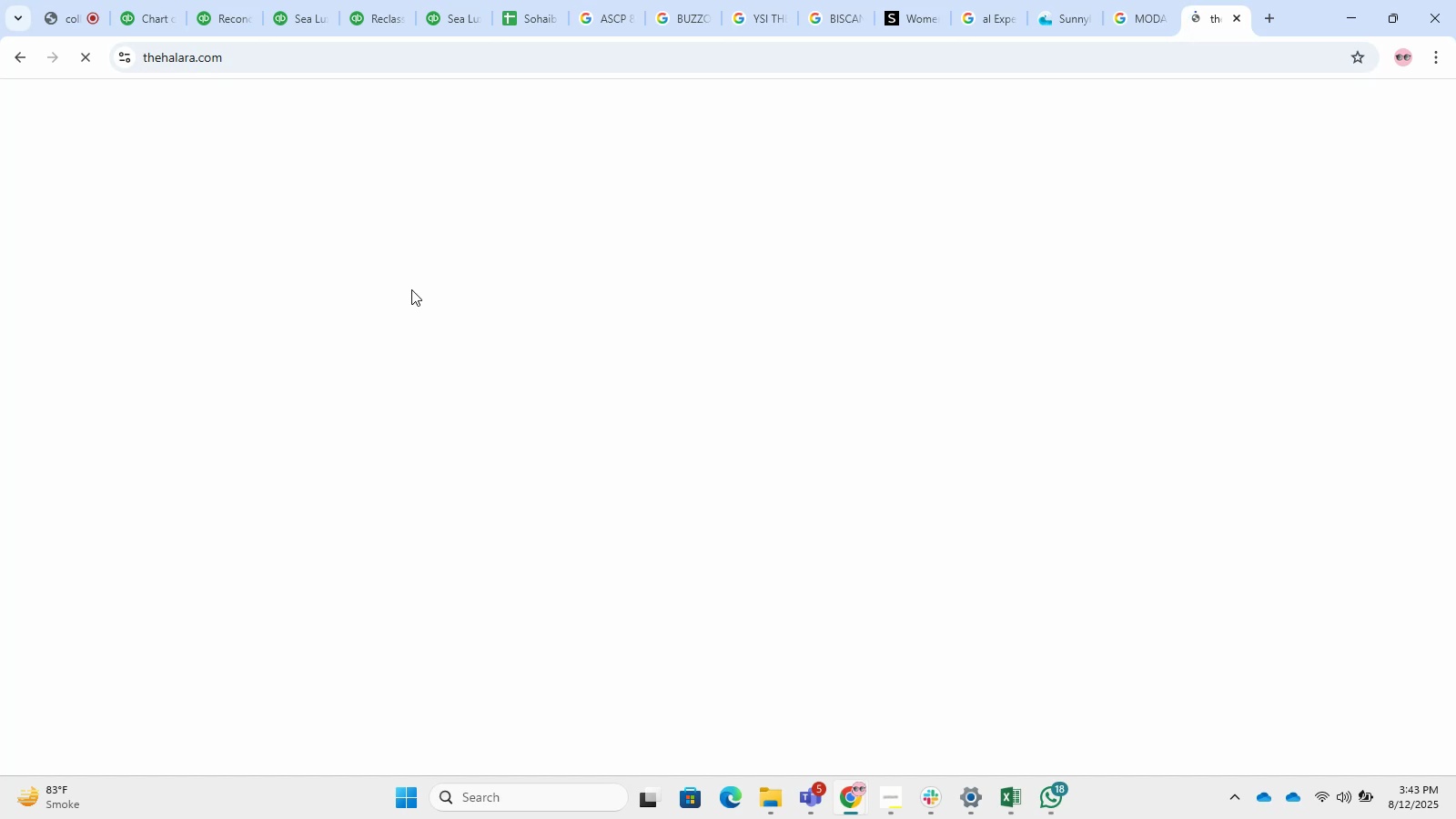 
wait(112.65)
 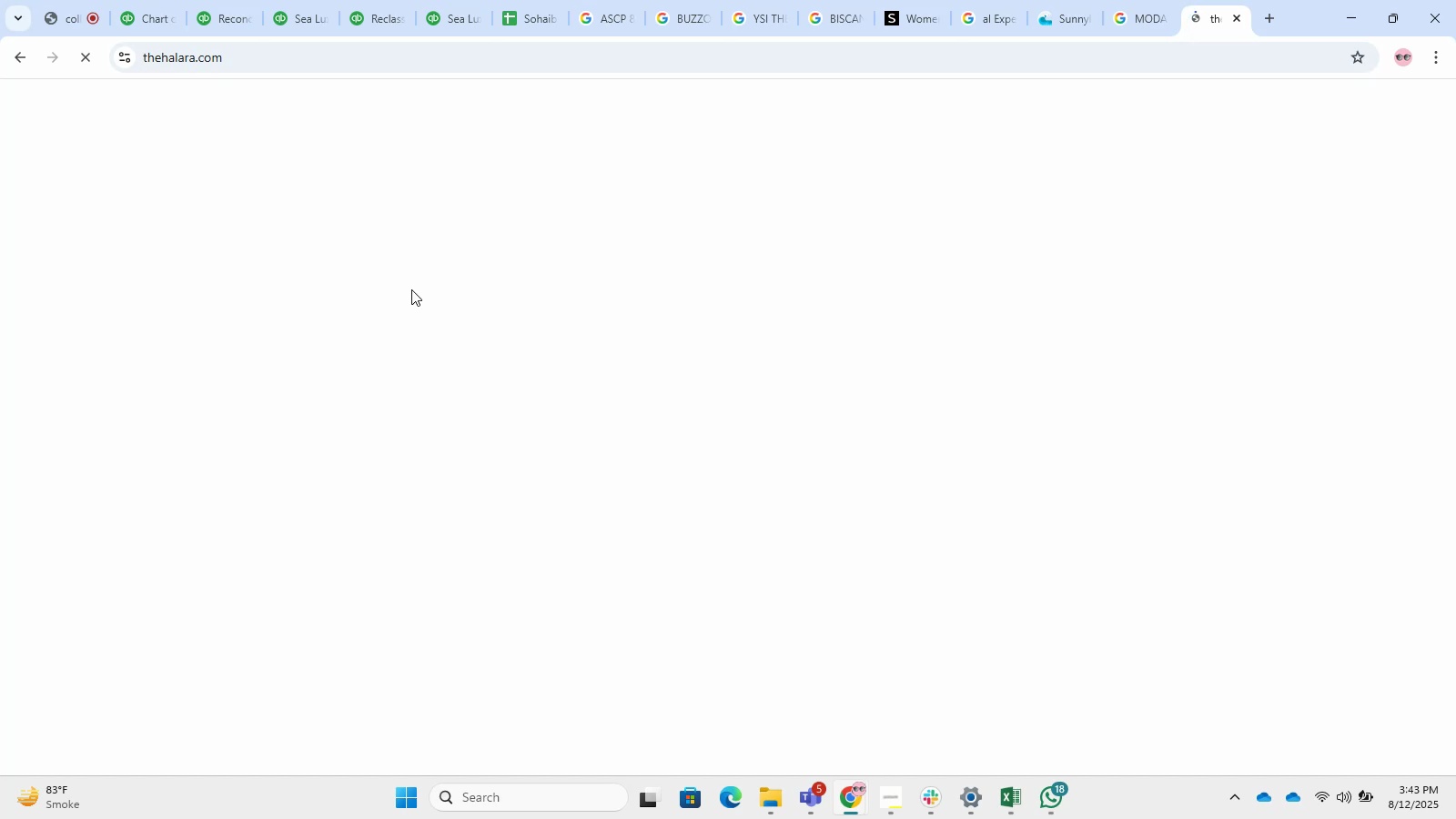 
left_click([444, 57])
 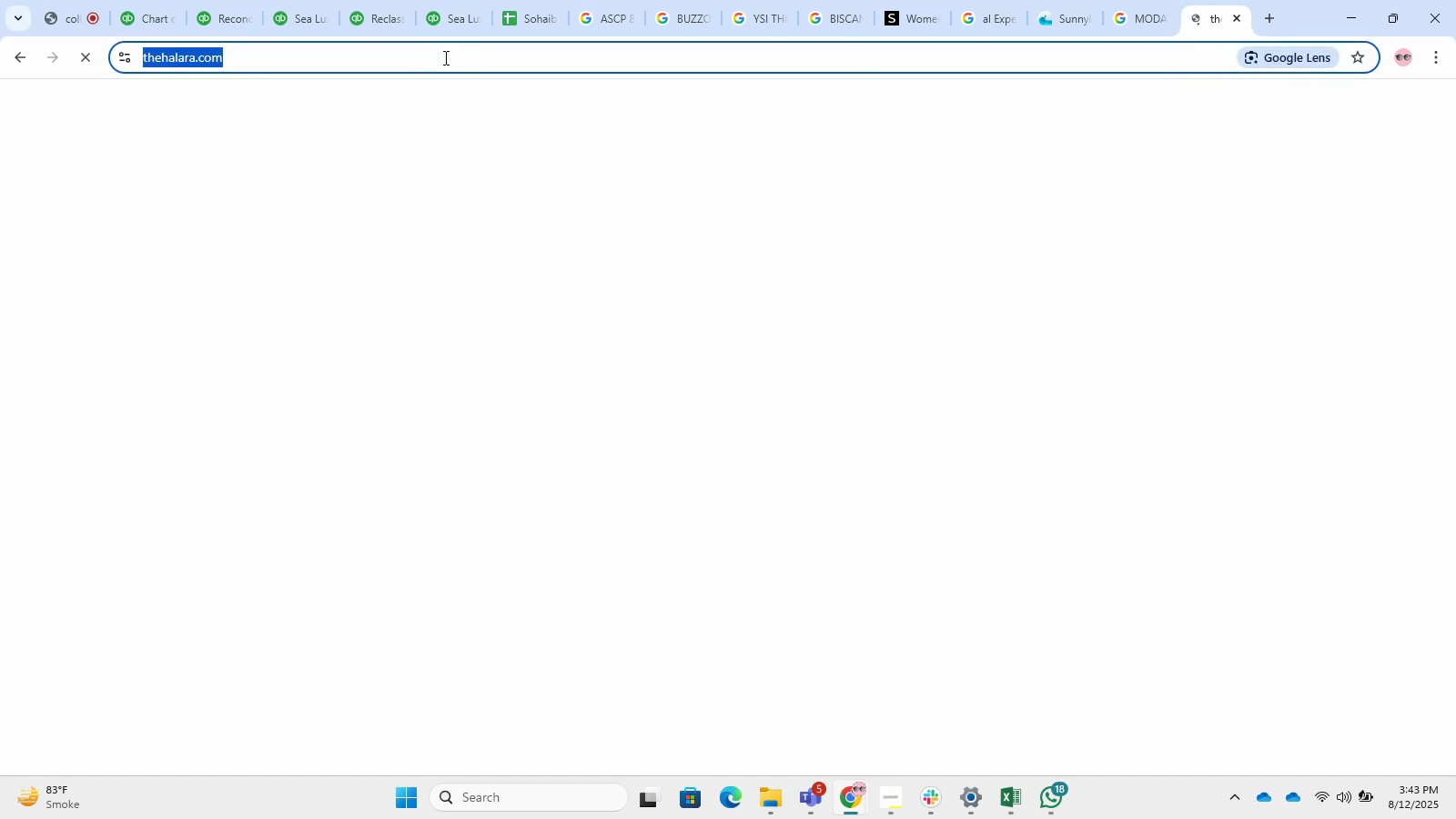 
key(NumpadEnter)
 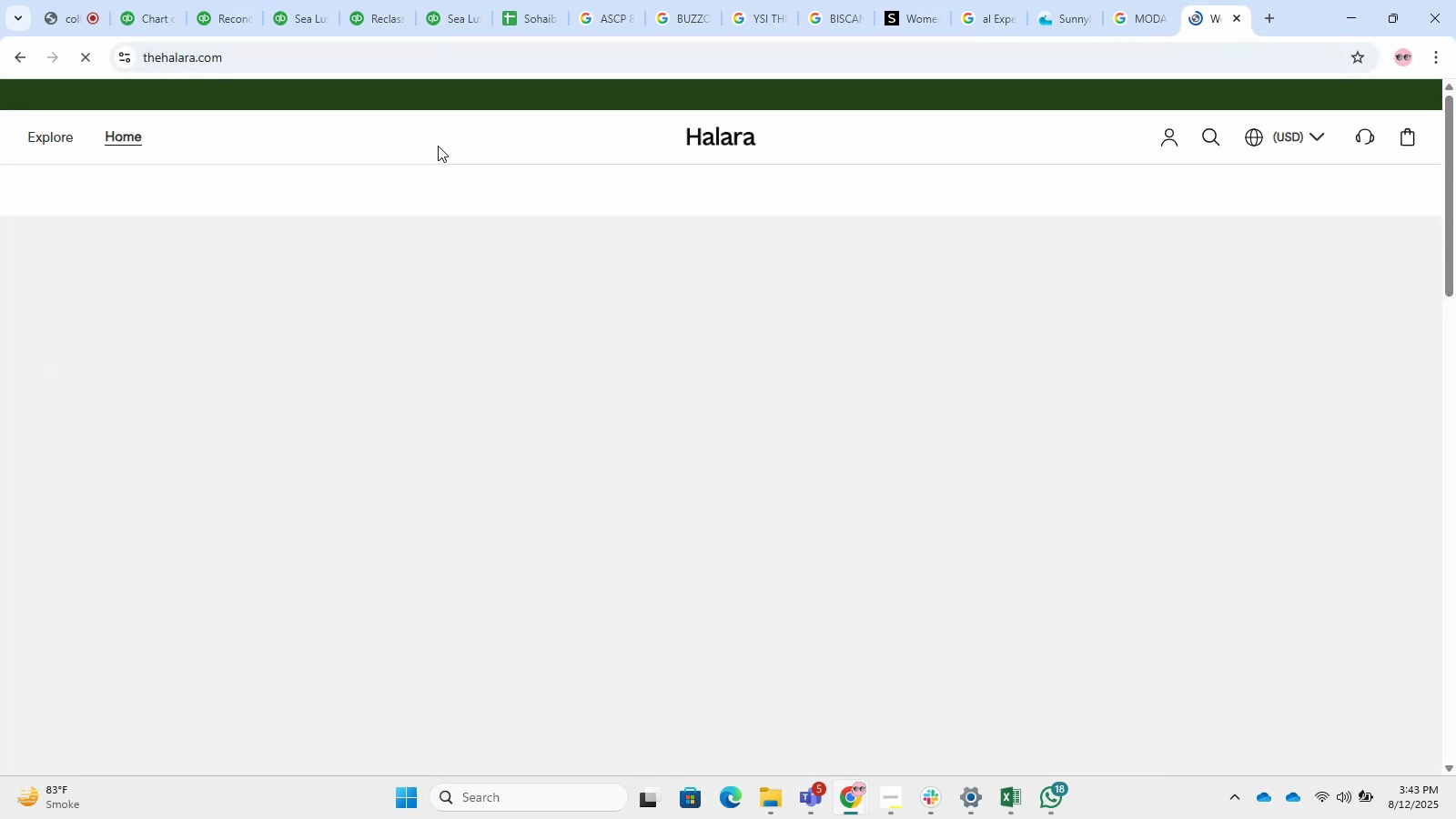 
mouse_move([701, 159])
 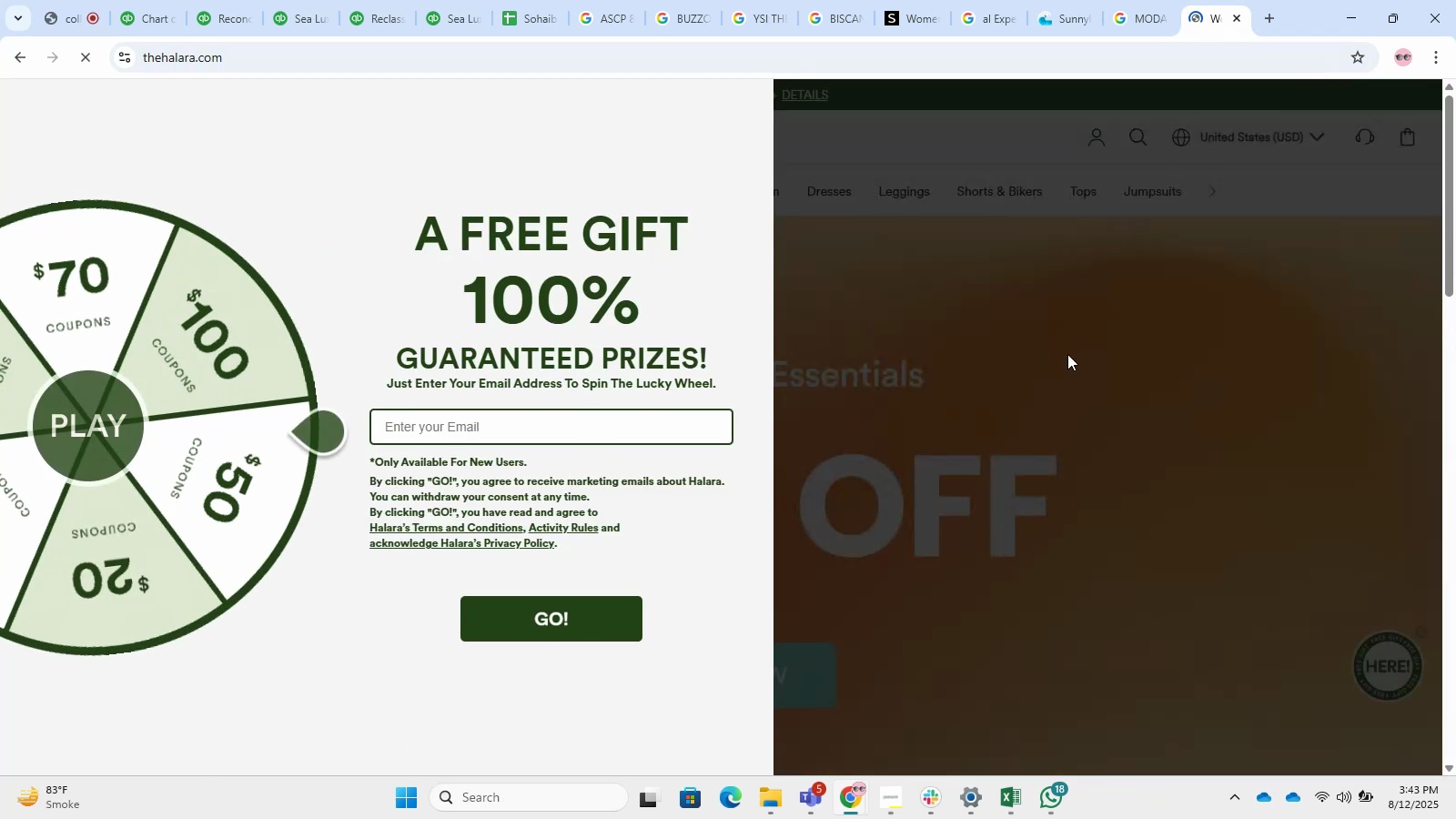 
left_click([1067, 354])
 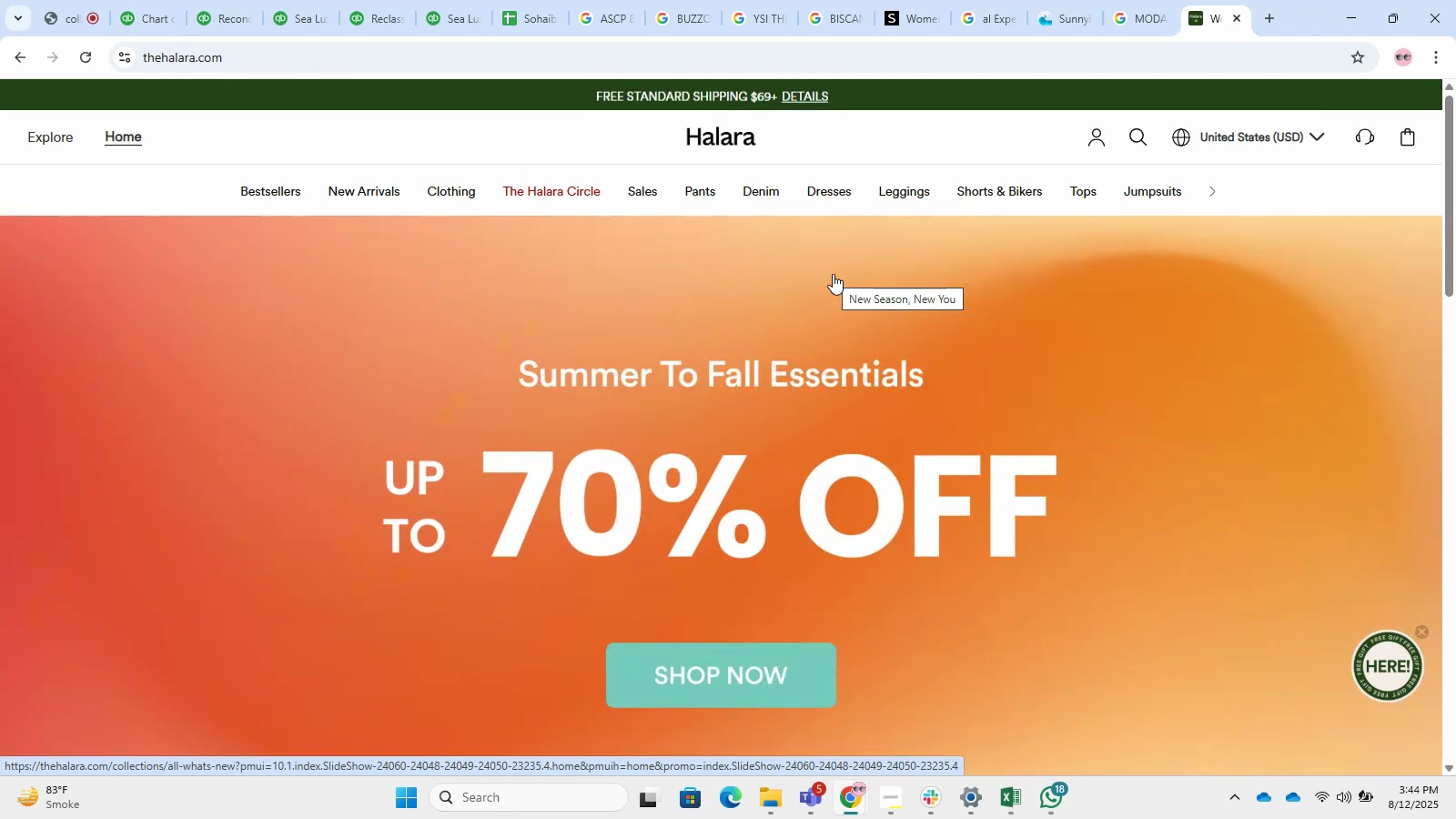 
wait(38.09)
 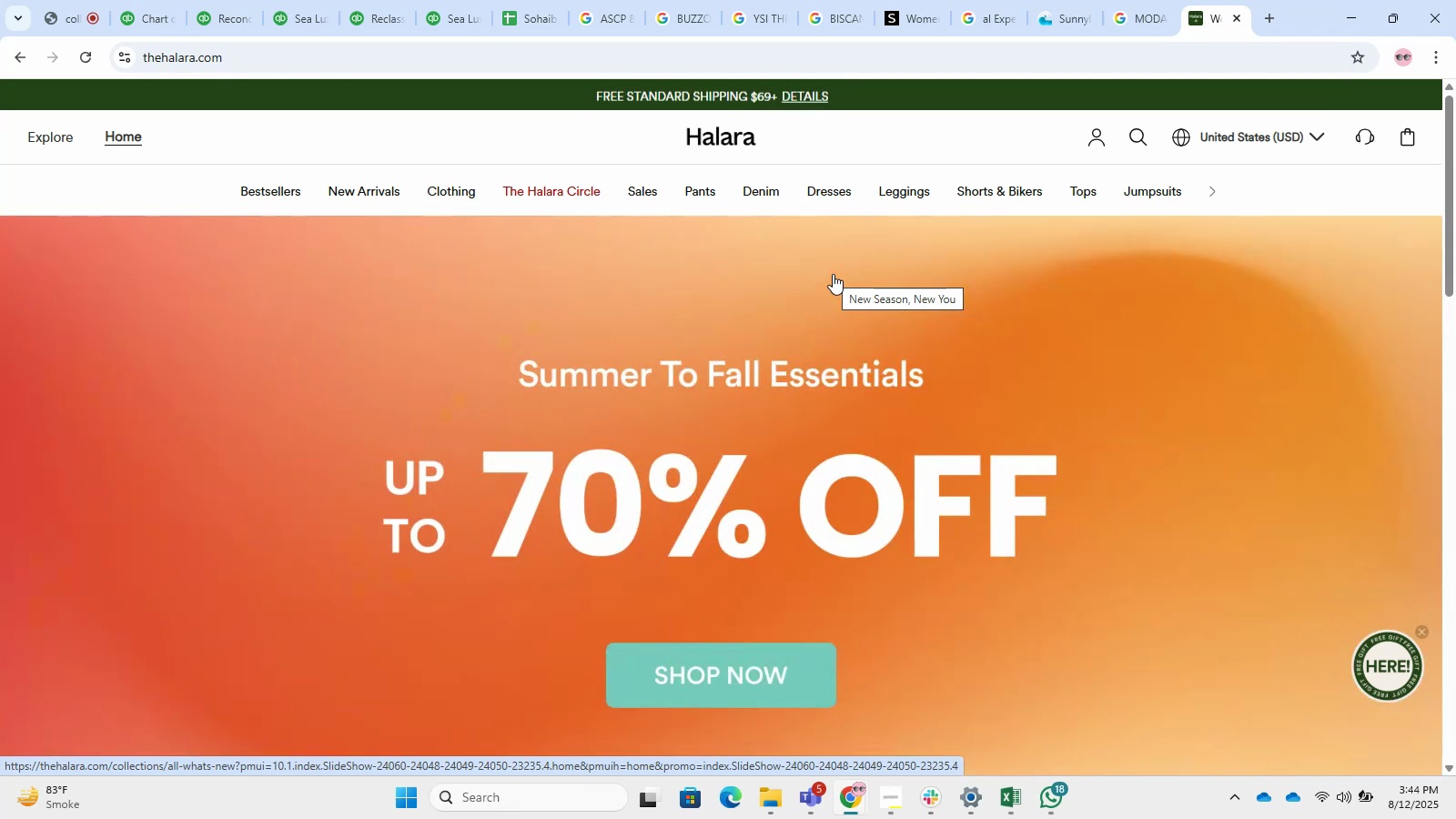 
left_click([1419, 629])
 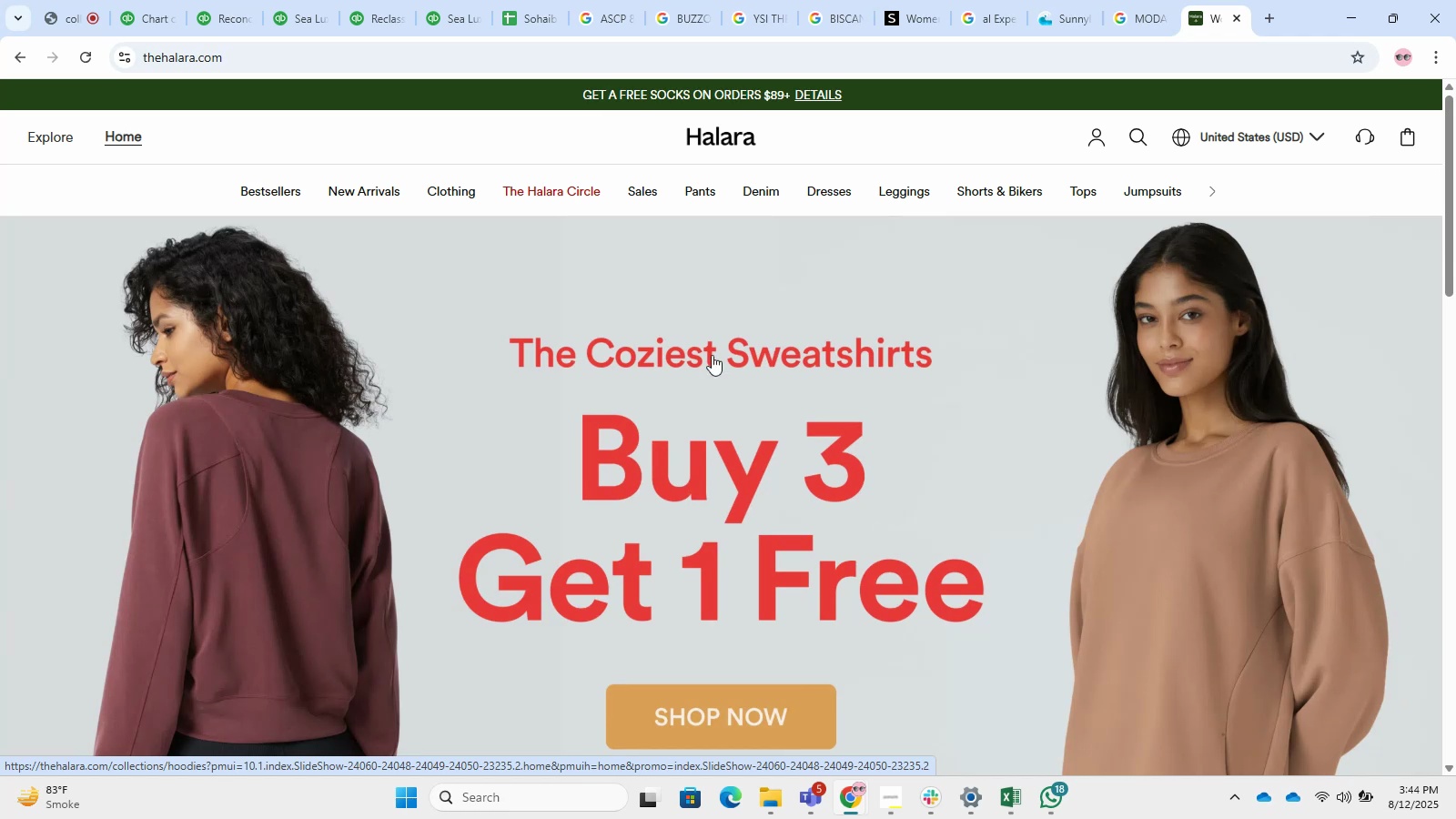 
scroll: coordinate [713, 433], scroll_direction: down, amount: 9.0
 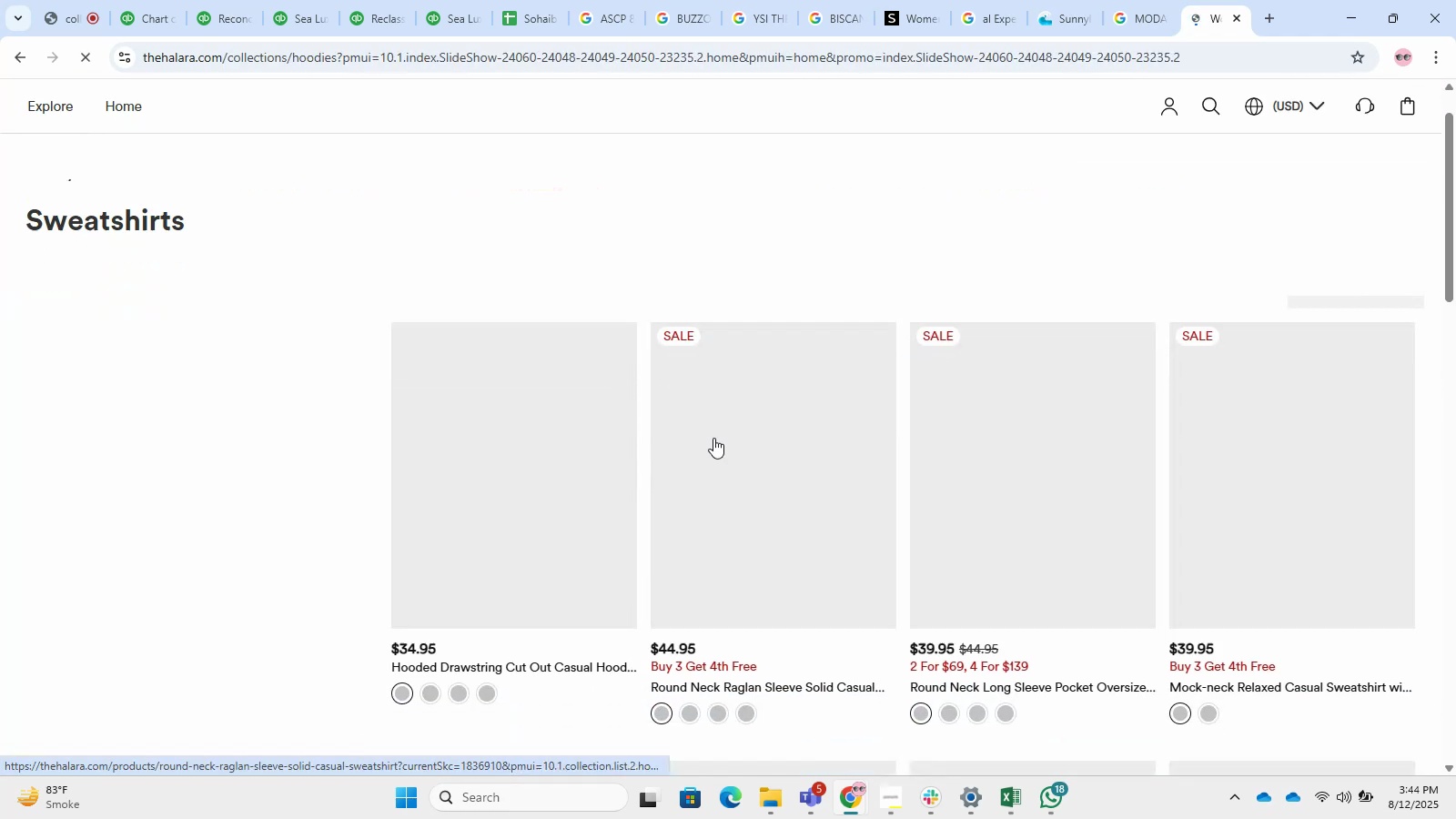 
mouse_move([746, 460])
 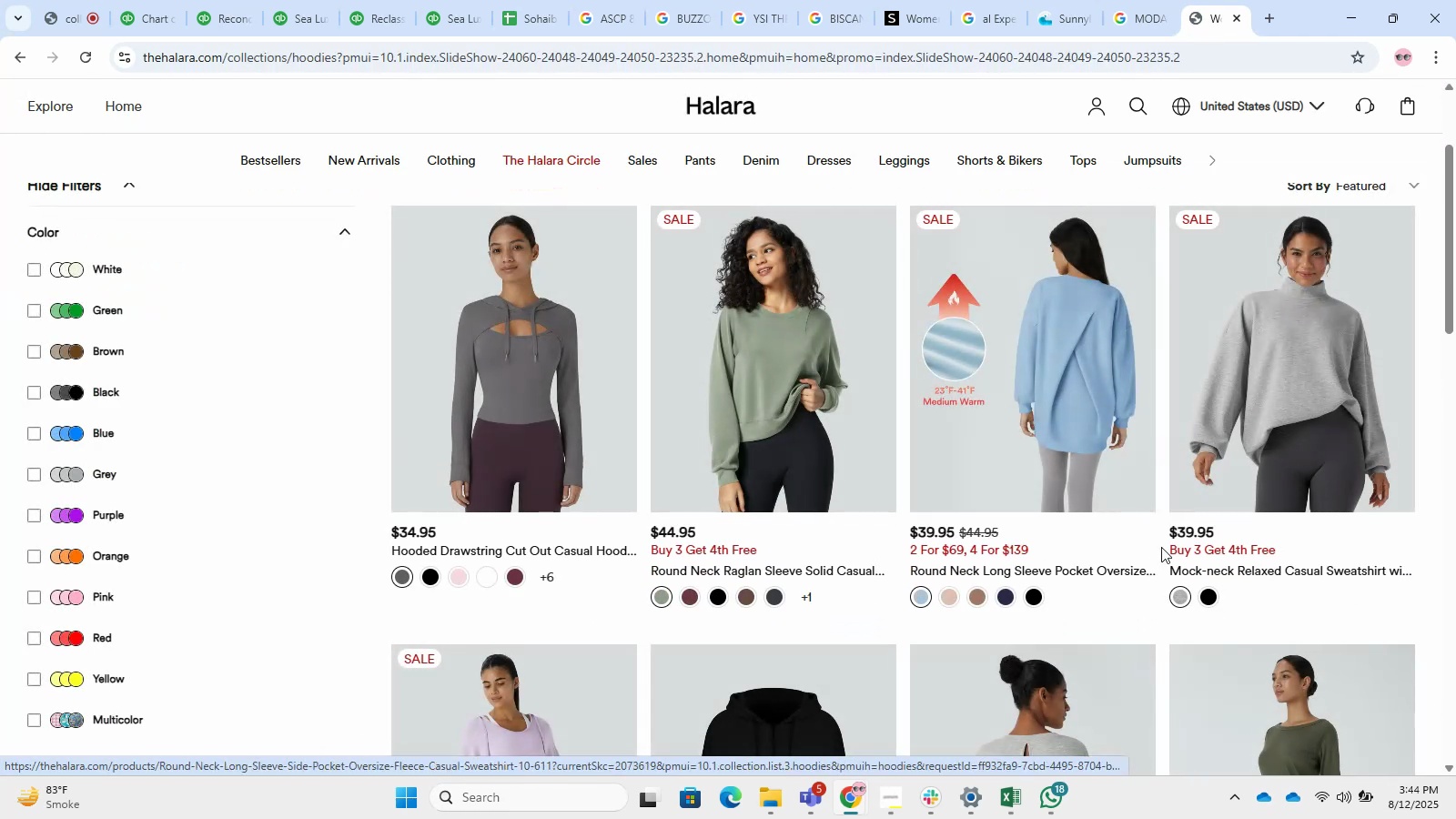 
scroll: coordinate [1161, 547], scroll_direction: up, amount: 5.0
 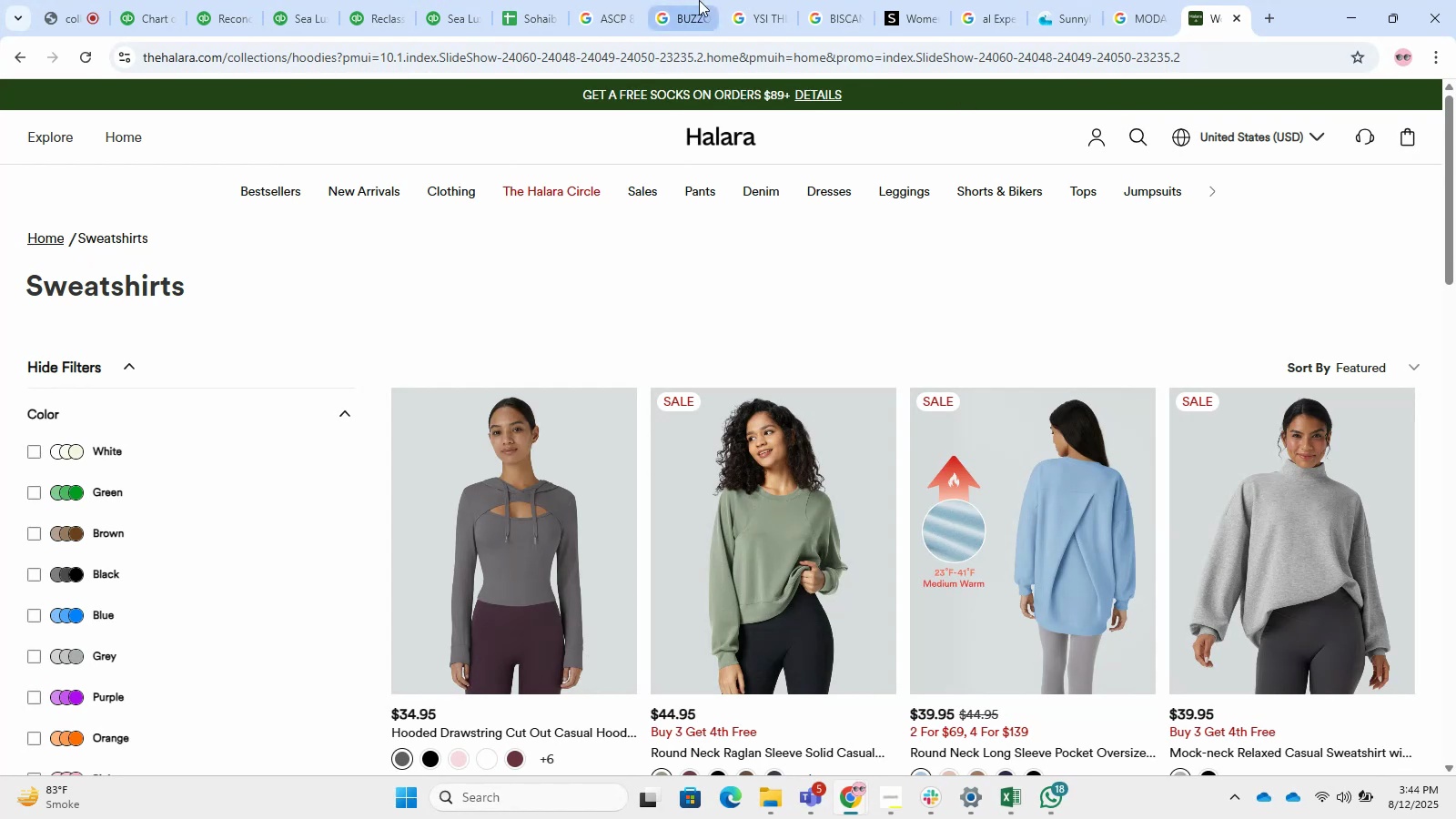 
wait(6.62)
 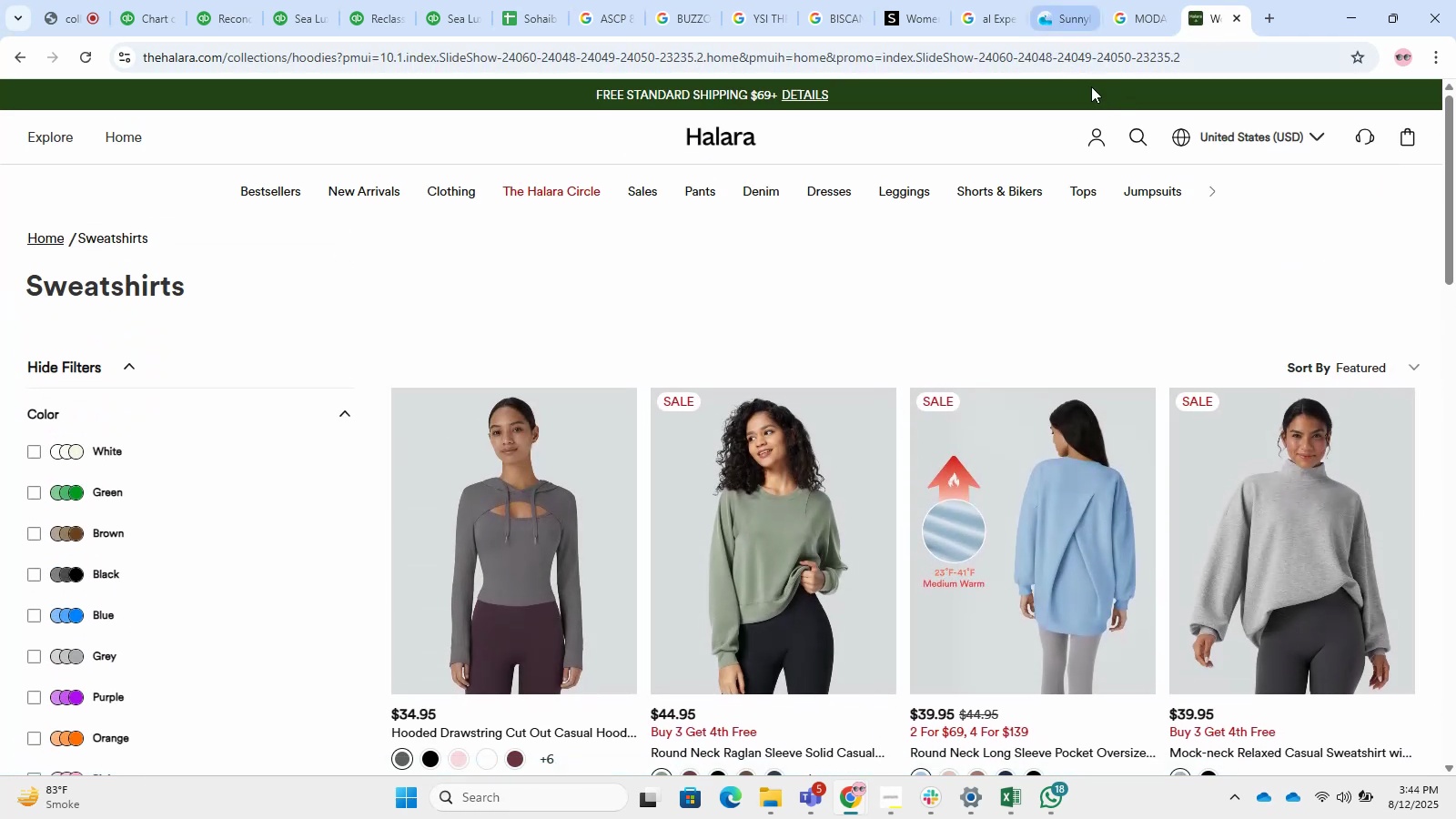 
left_click([1109, 0])
 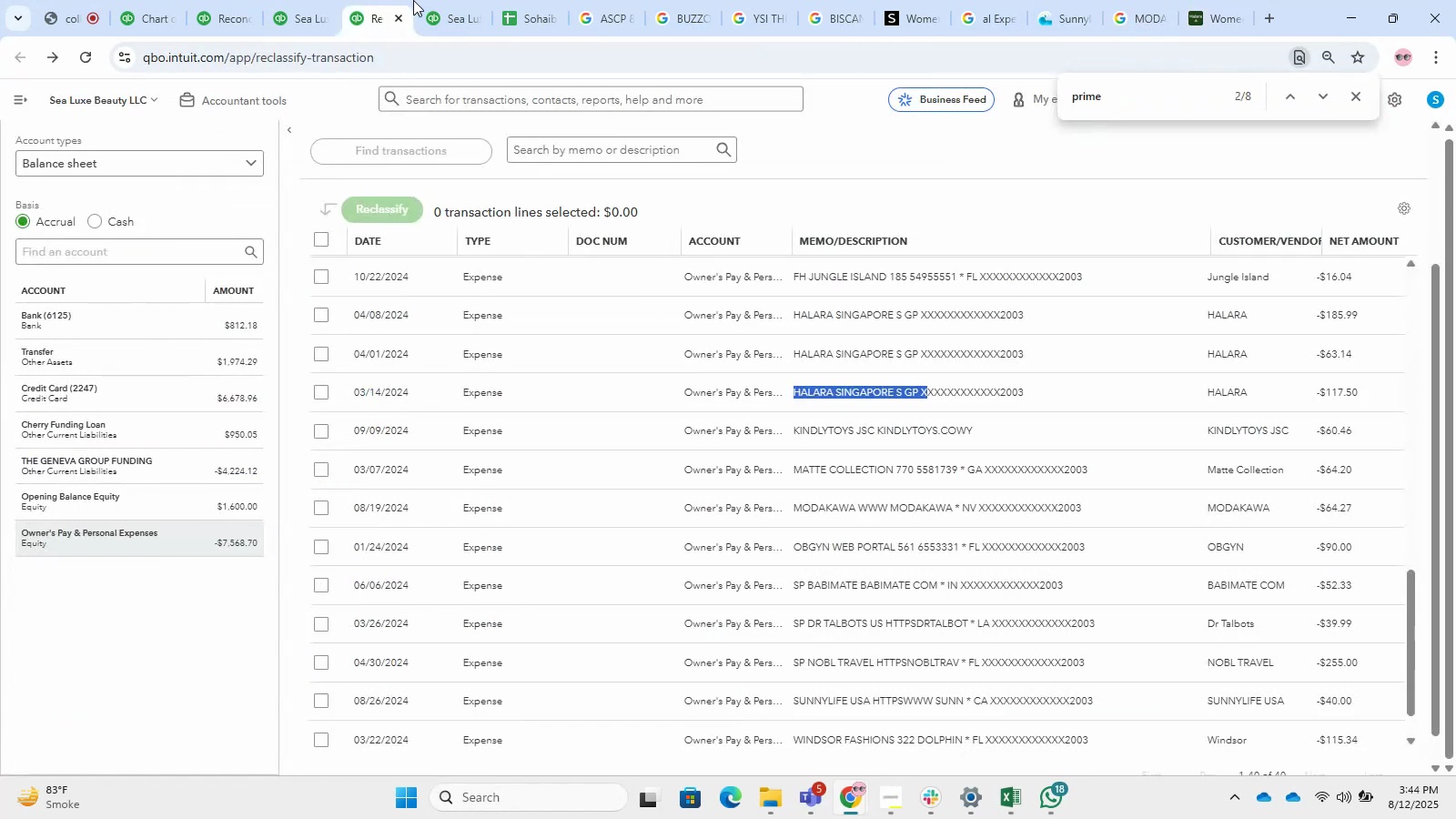 
wait(6.62)
 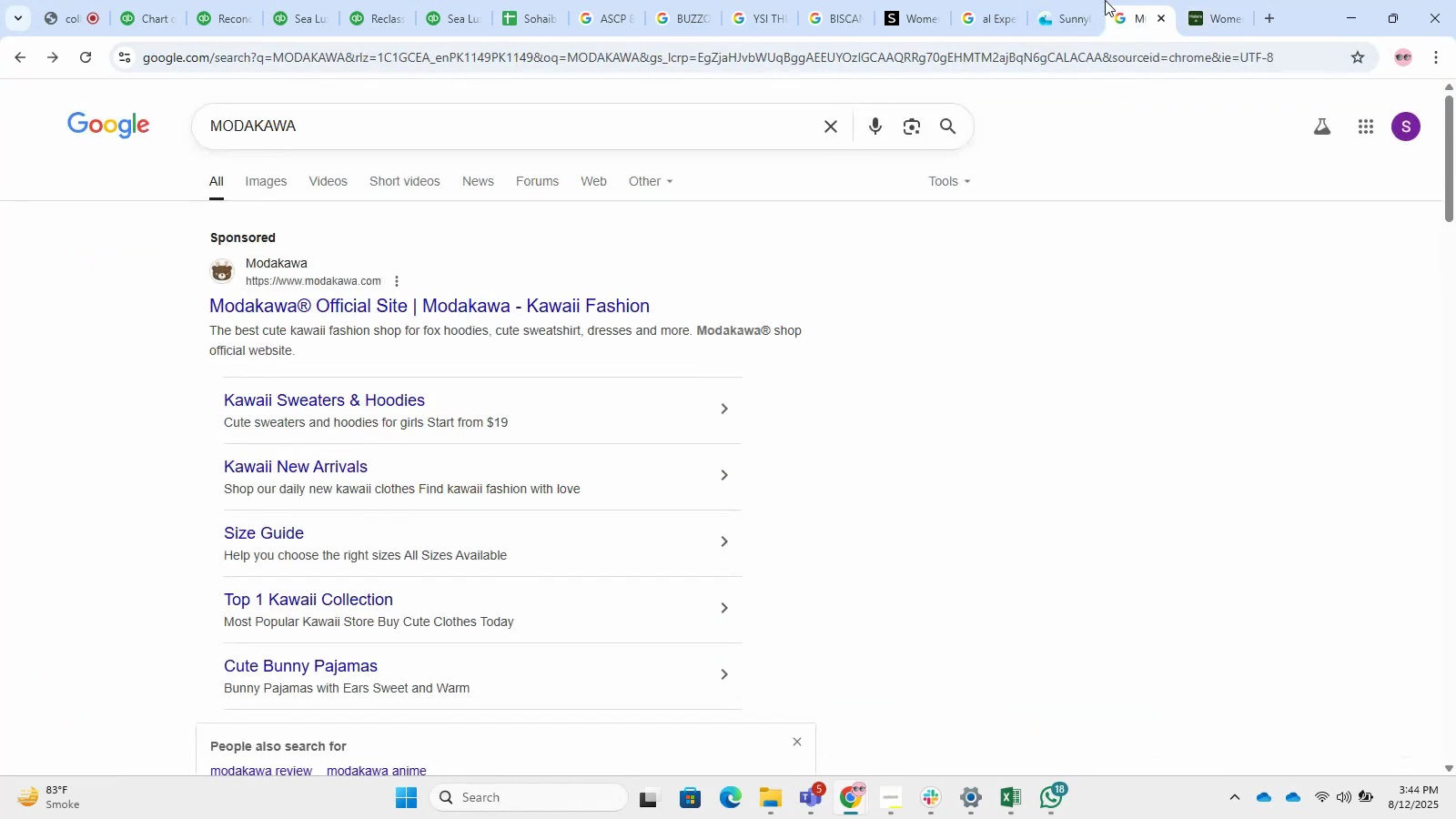 
left_click([106, 0])
 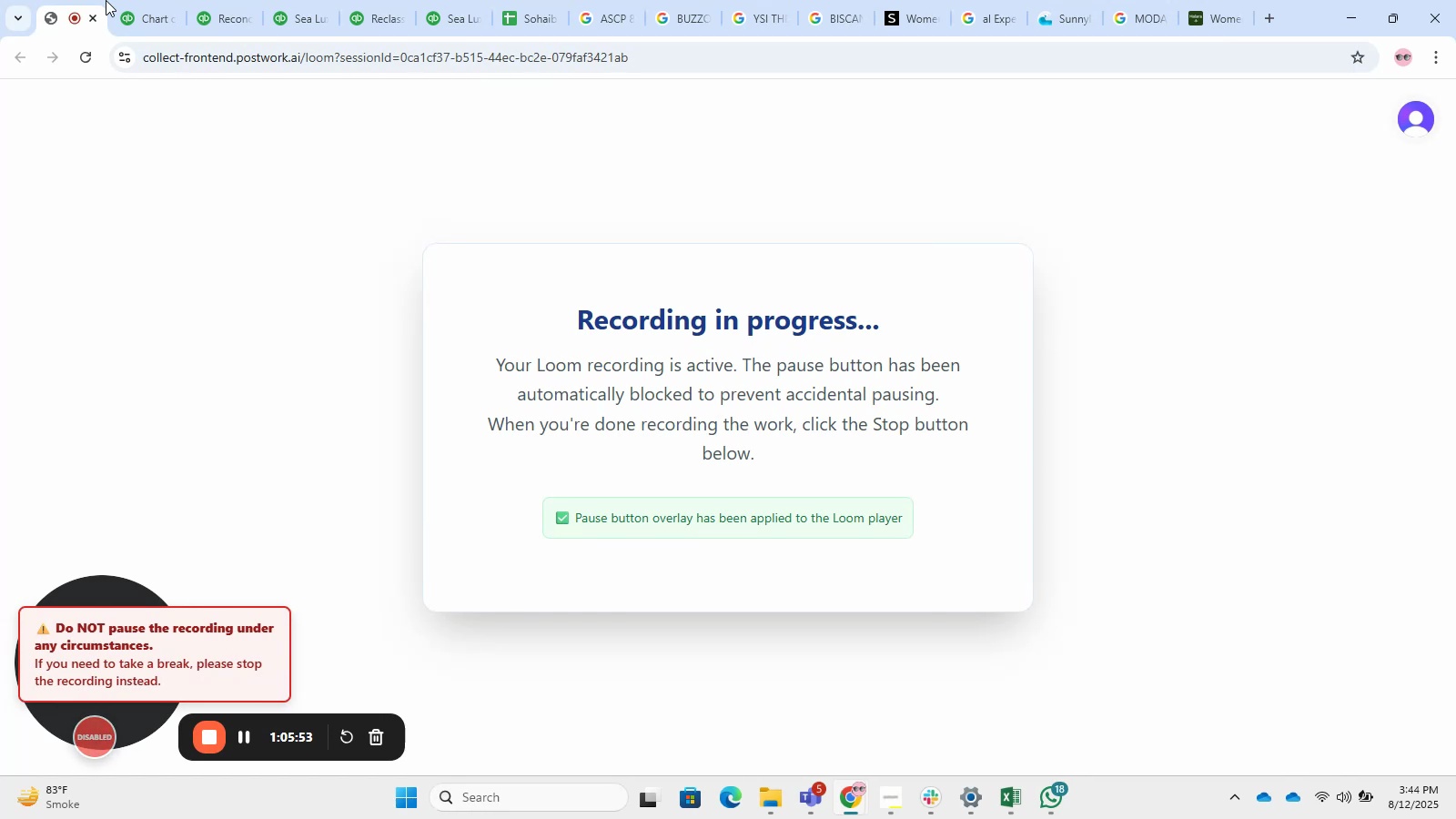 
wait(5.97)
 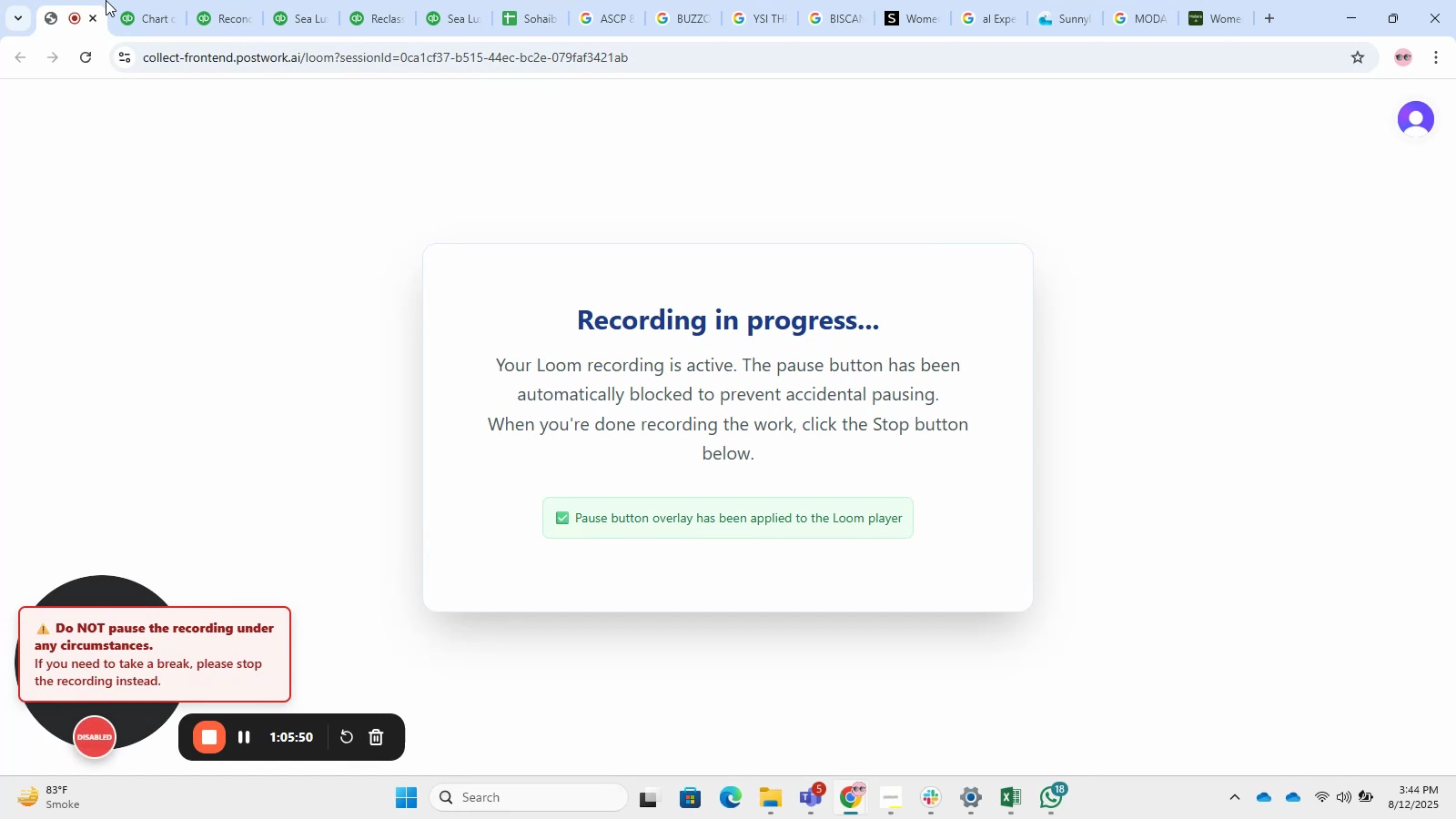 
left_click([299, 0])
 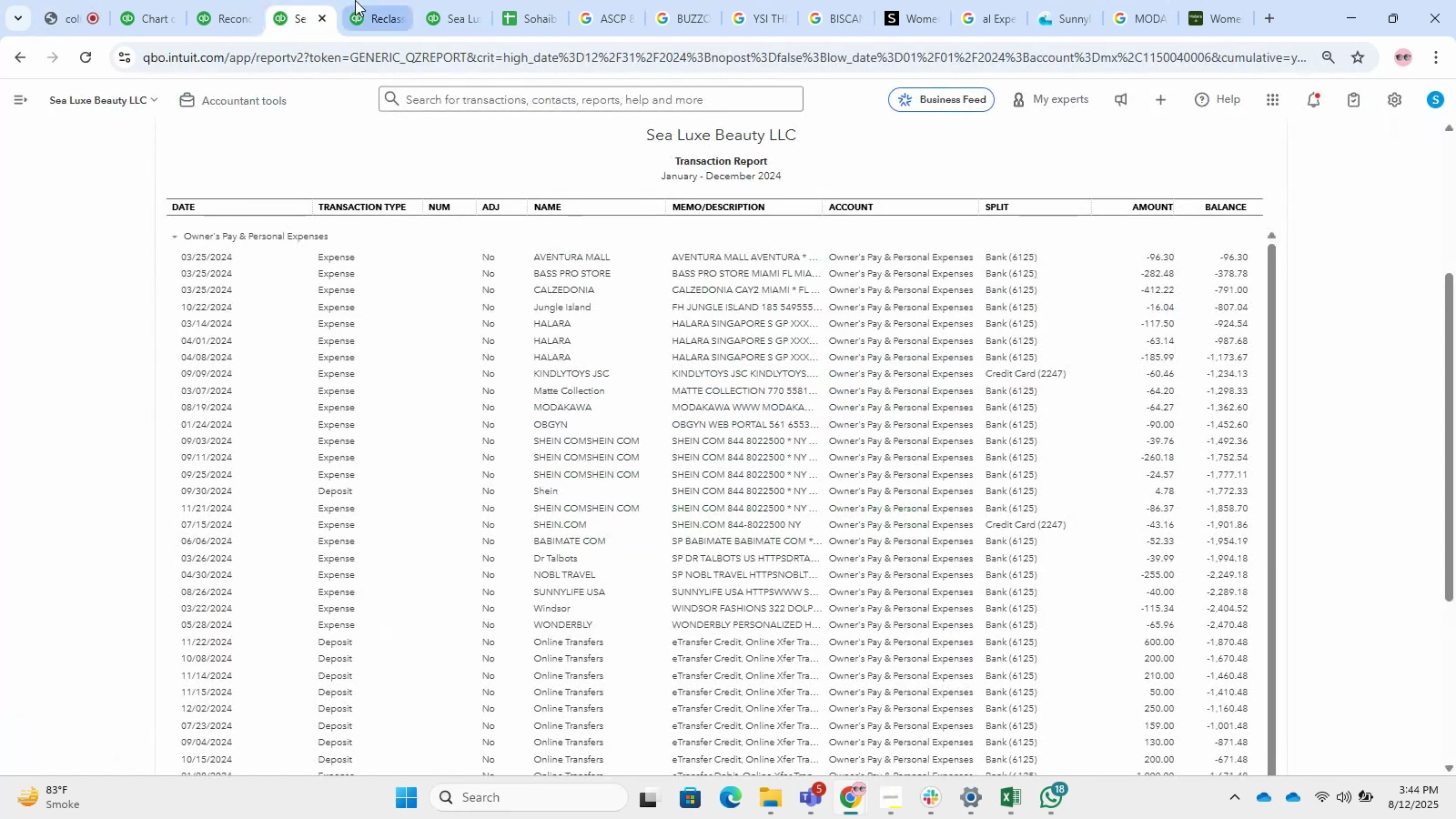 
left_click([355, 0])
 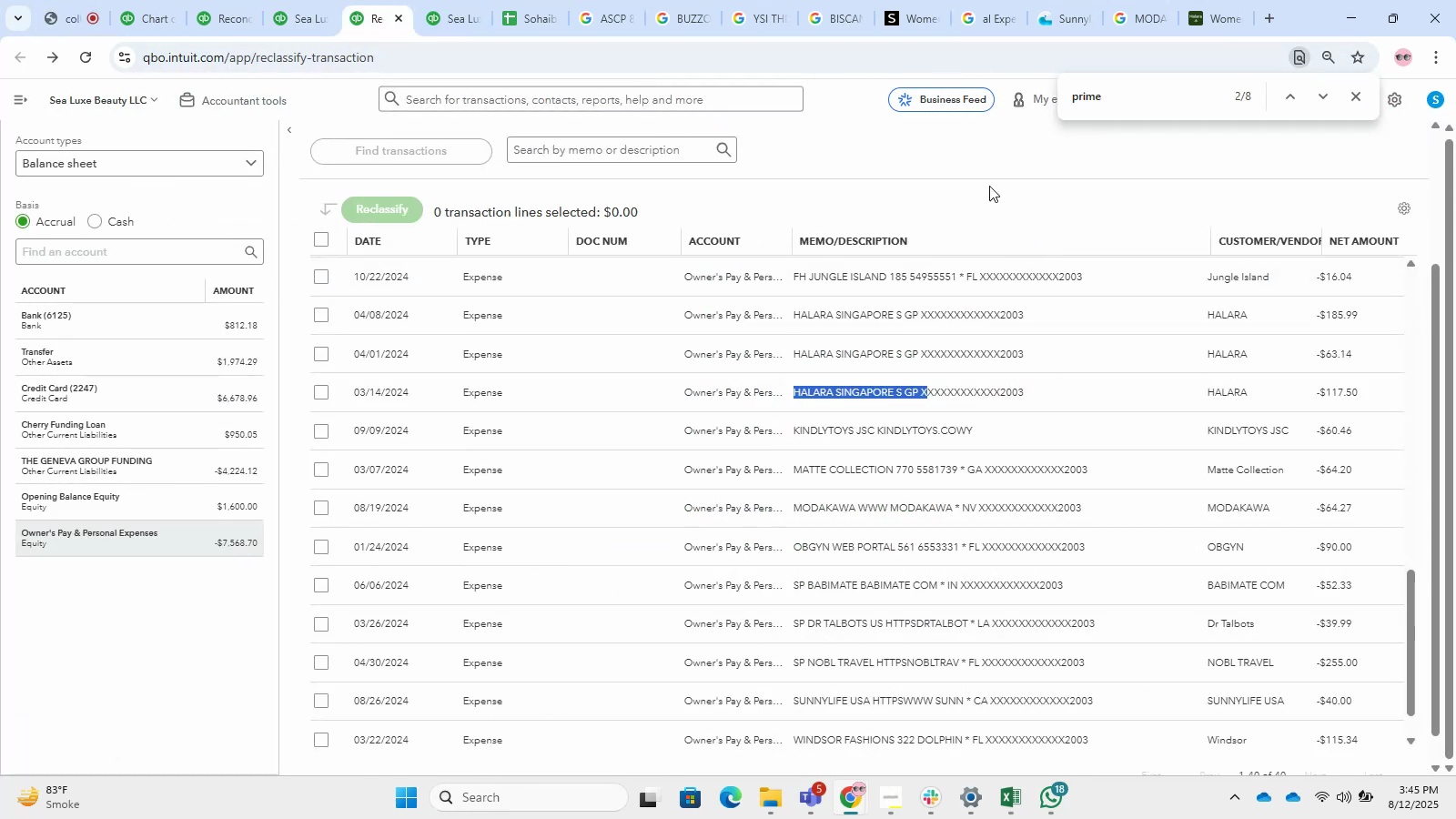 
left_click([974, 153])
 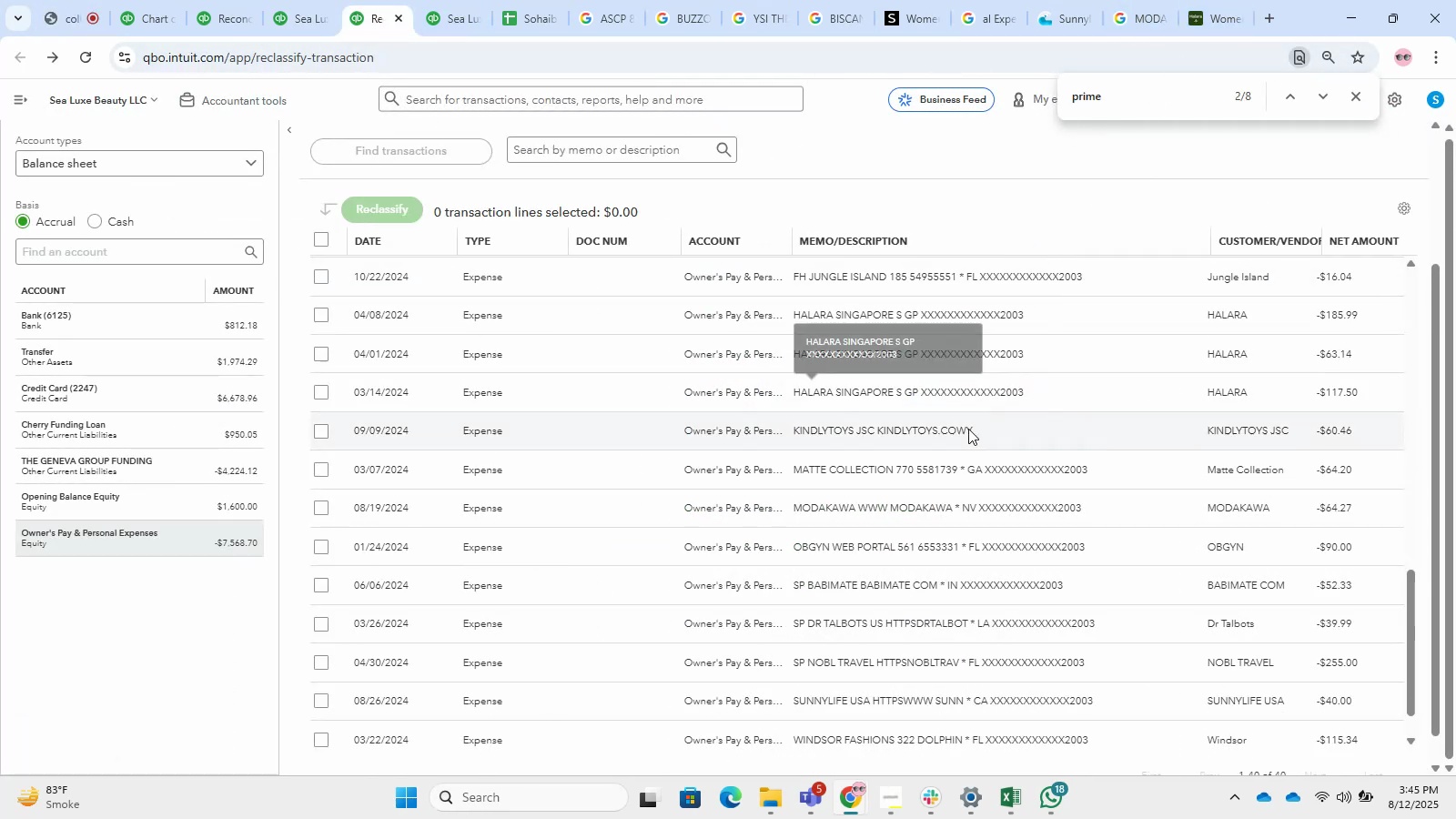 
mouse_move([888, 439])
 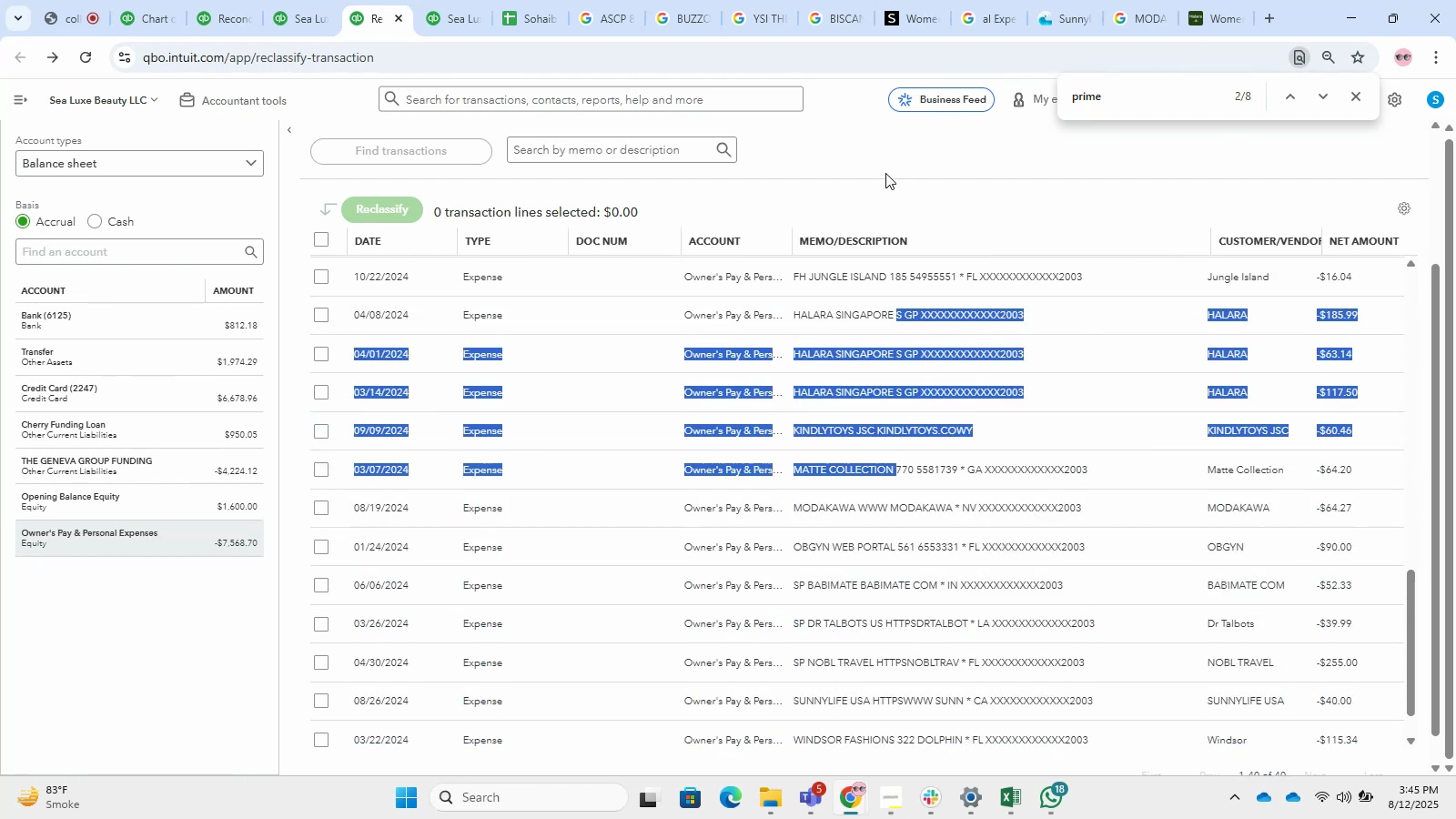 
left_click([885, 173])
 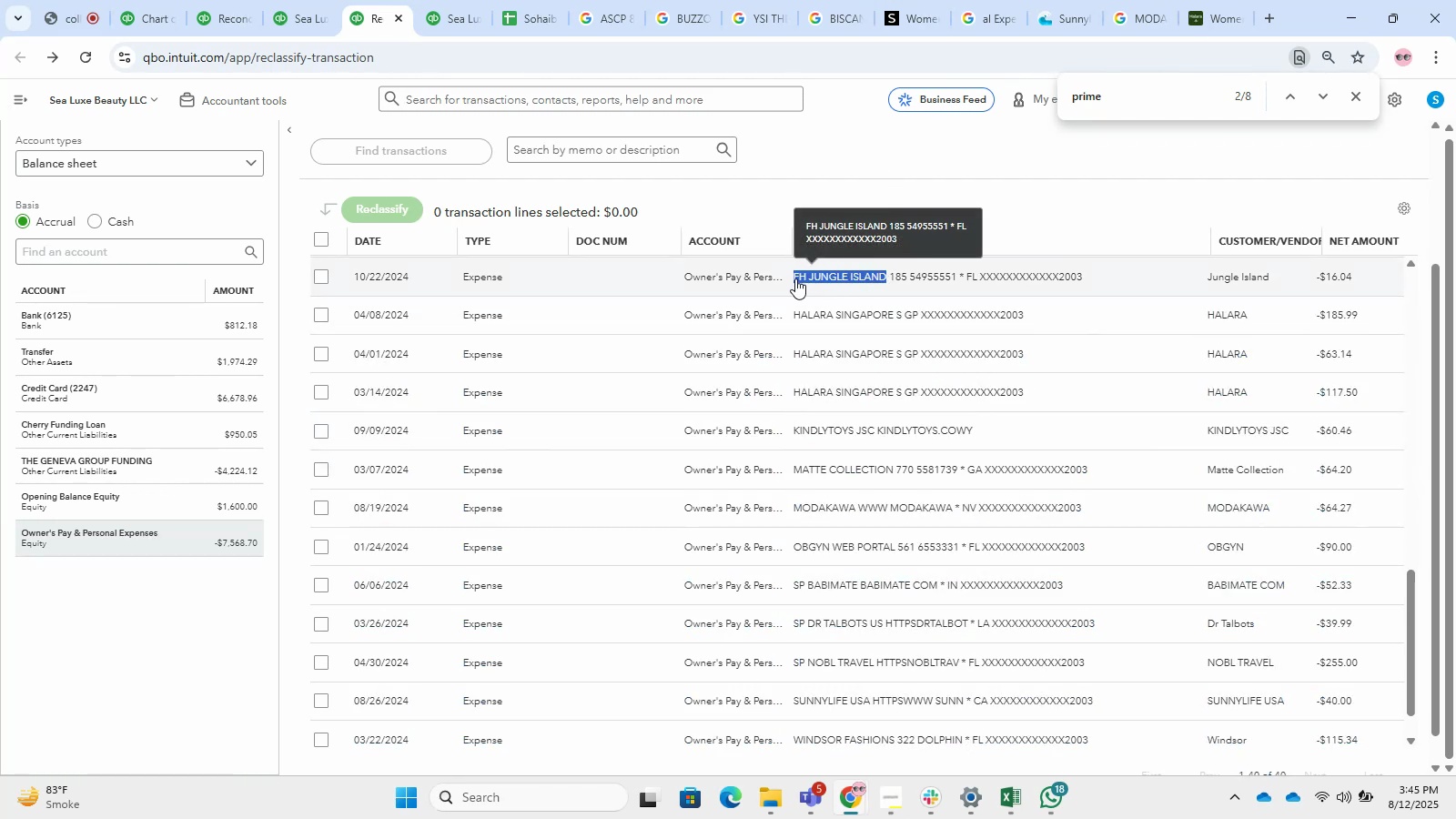 
key(Control+C)
 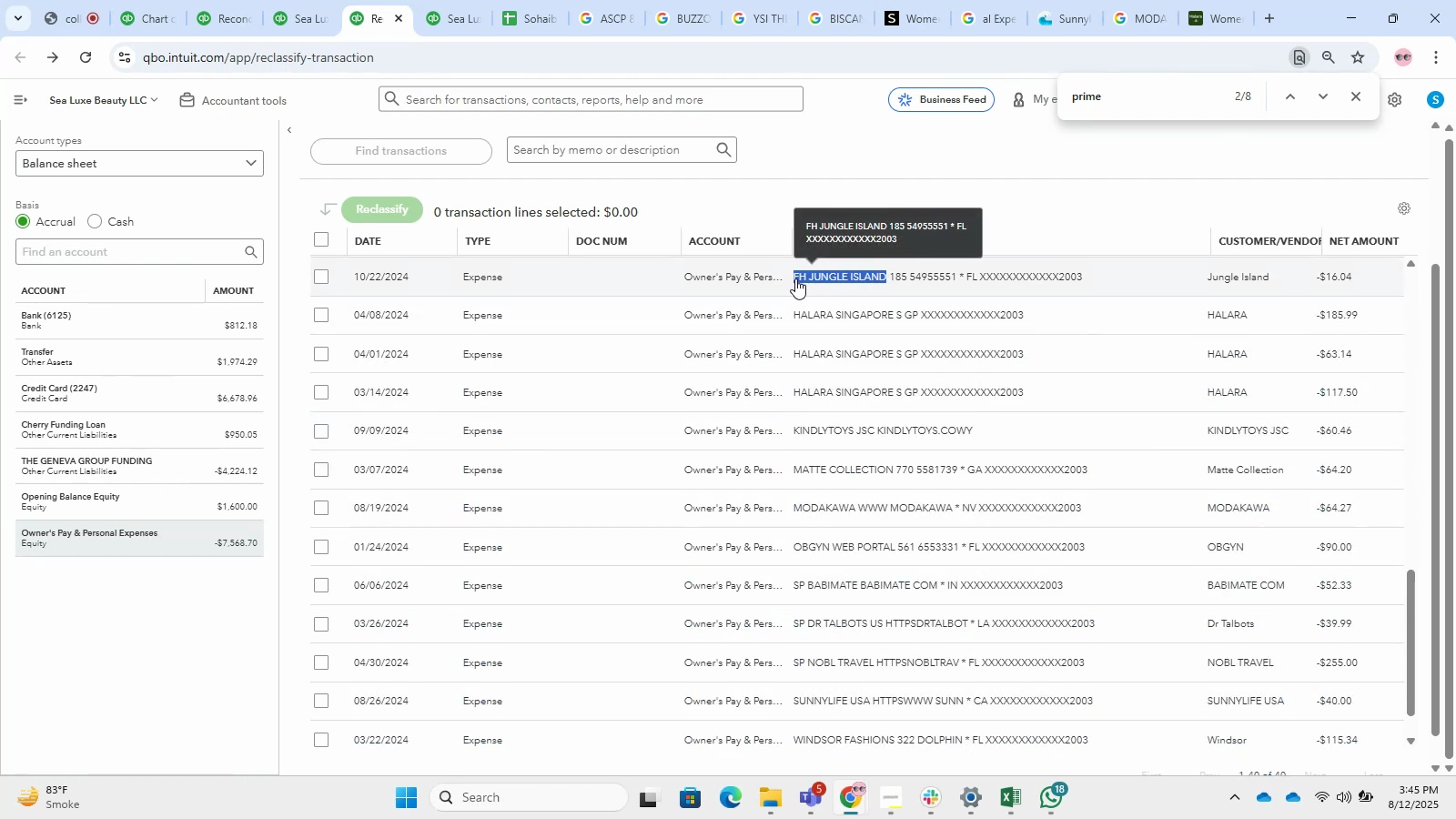 
key(Control+T)
 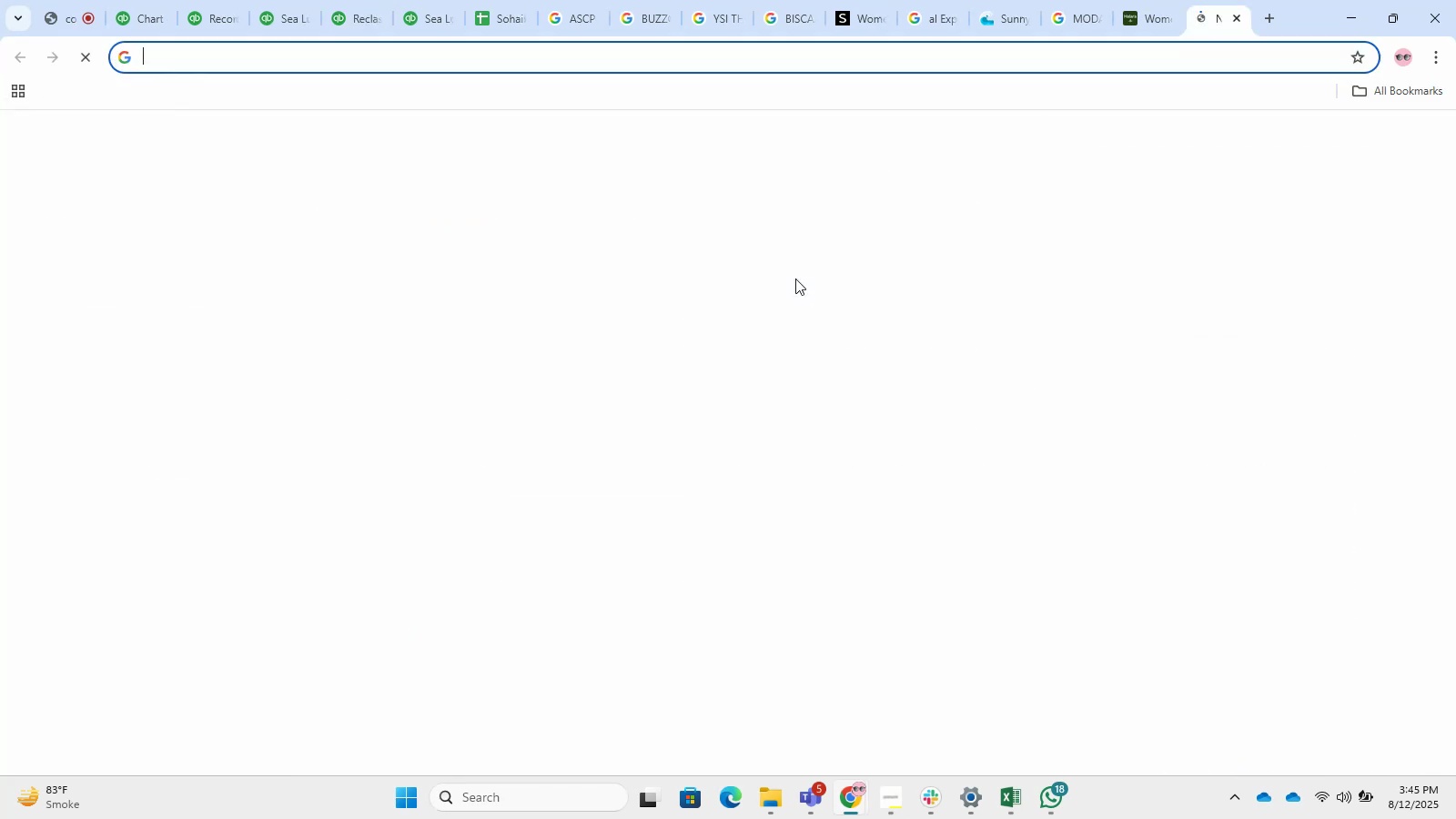 
key(Control+V)
 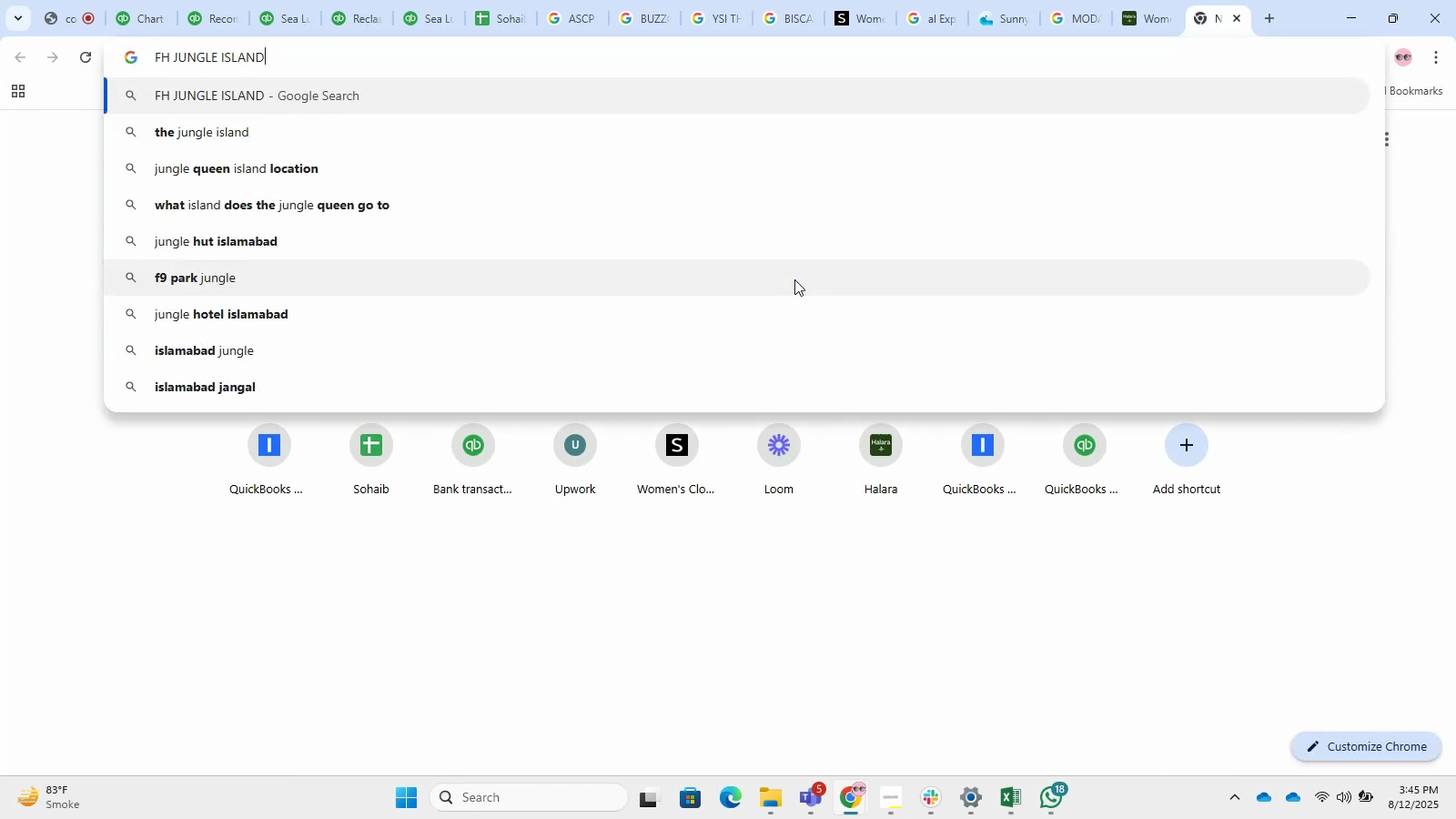 
key(Enter)
 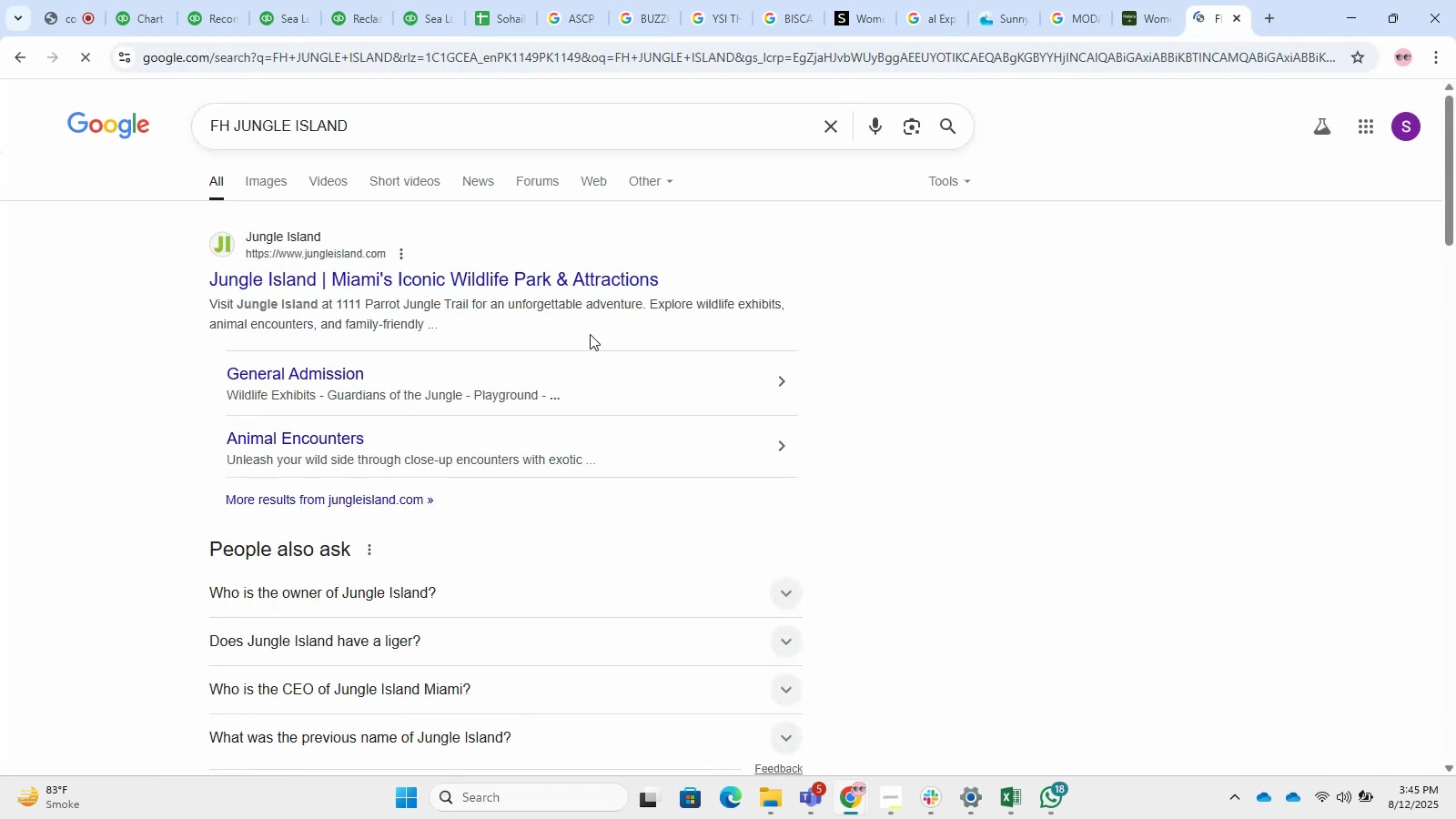 
left_click([597, 262])
 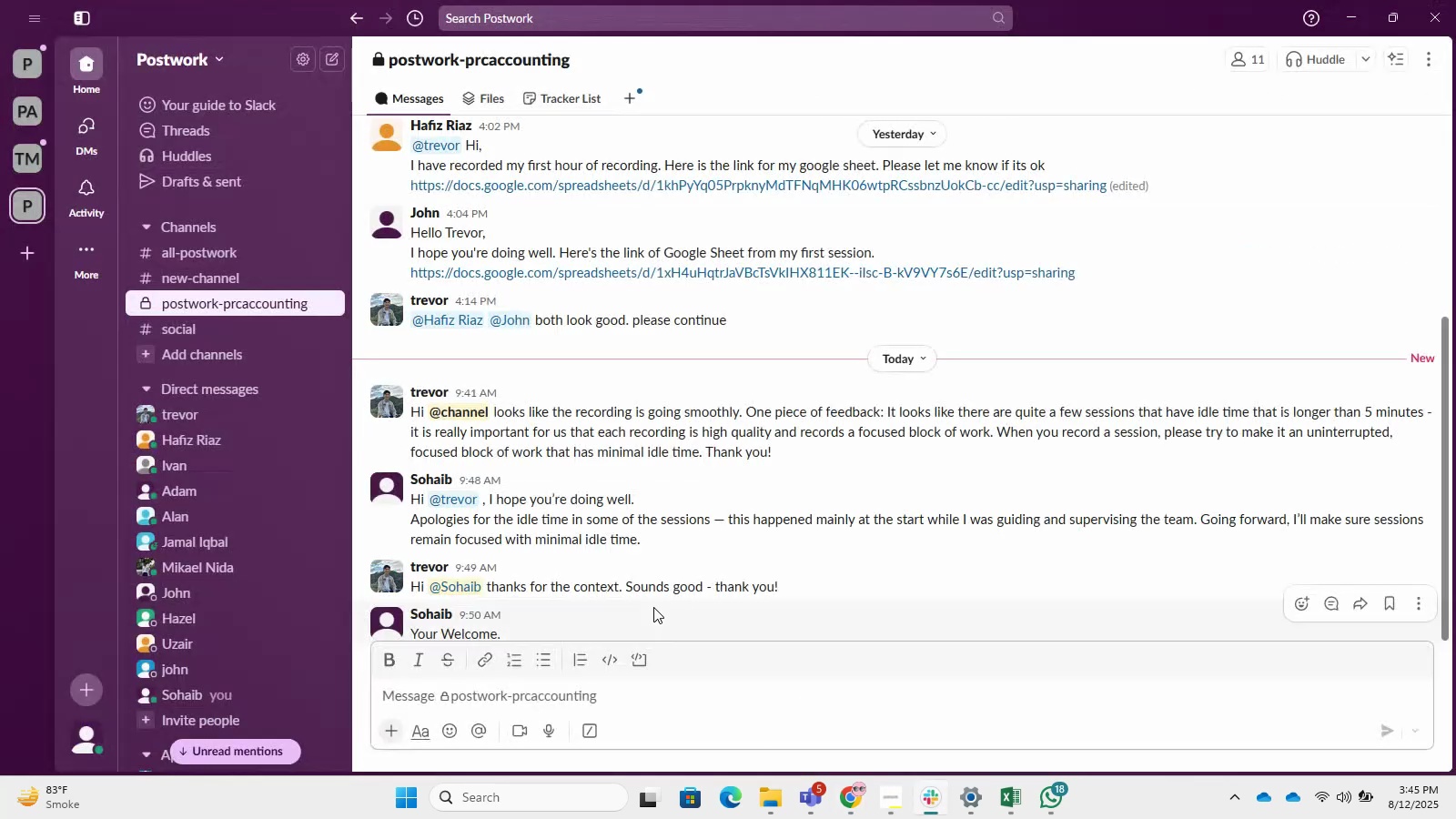 
wait(5.82)
 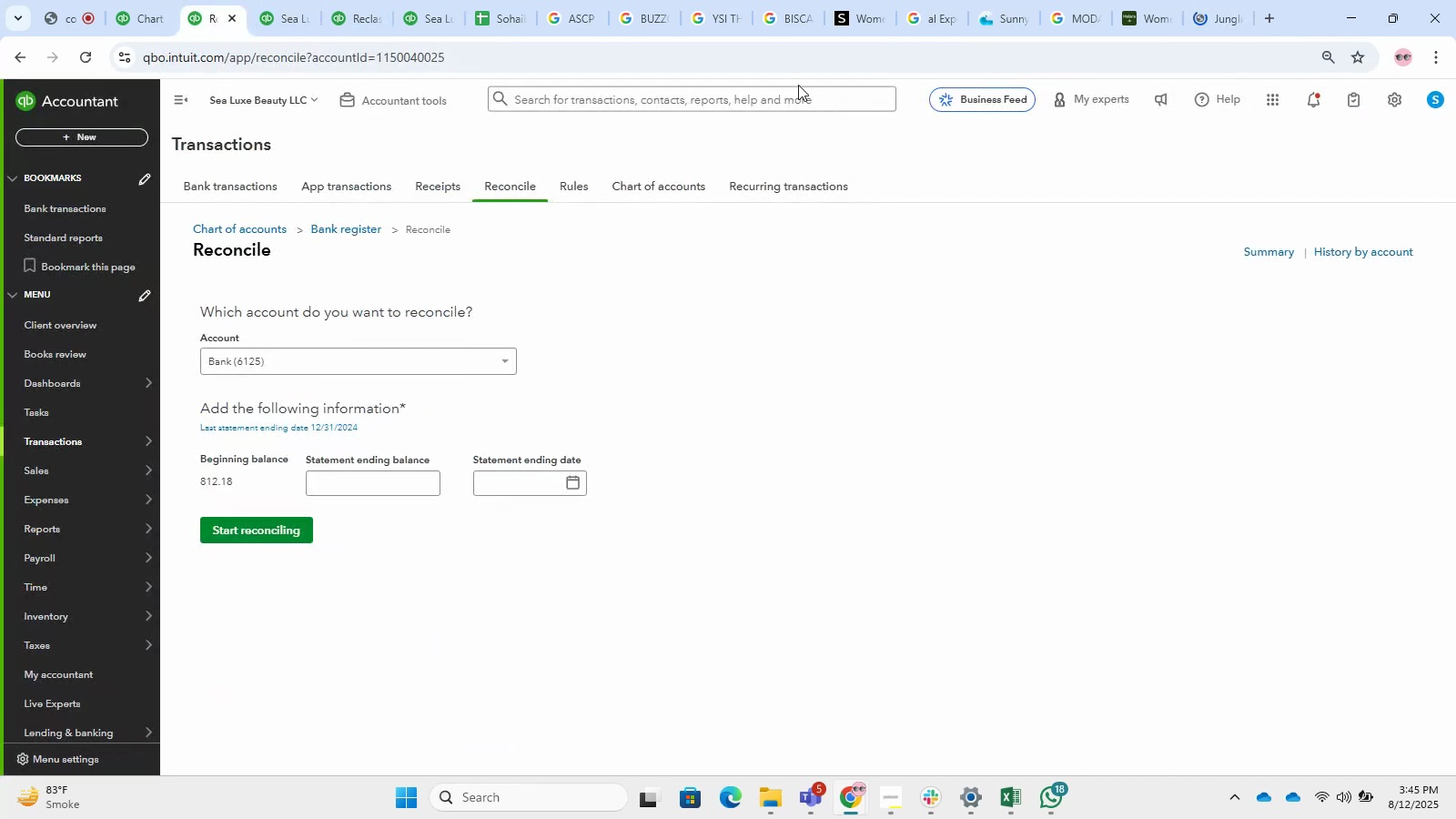 
left_click([488, 95])
 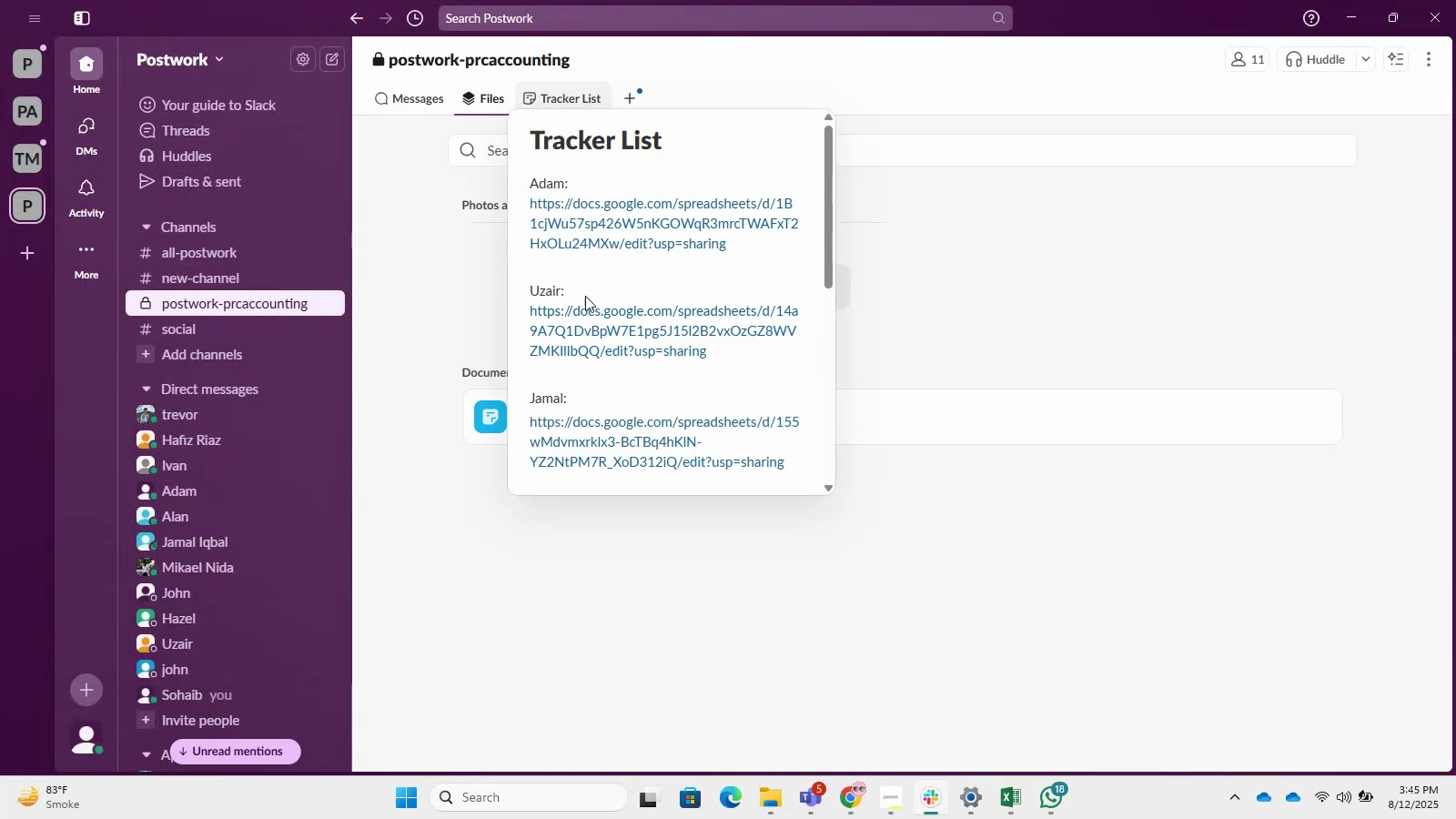 
double_click([589, 316])
 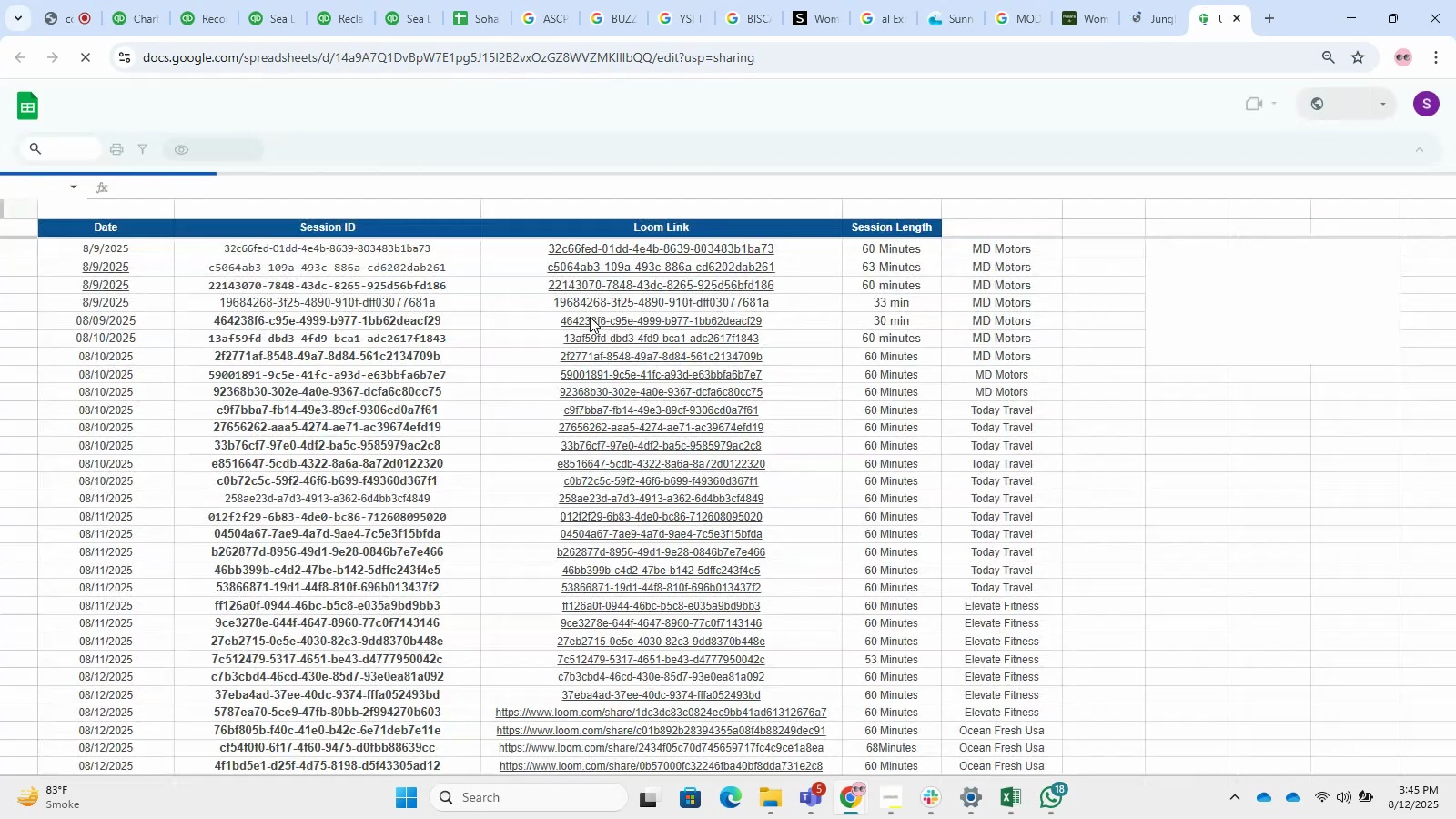 
scroll: coordinate [769, 632], scroll_direction: down, amount: 6.0
 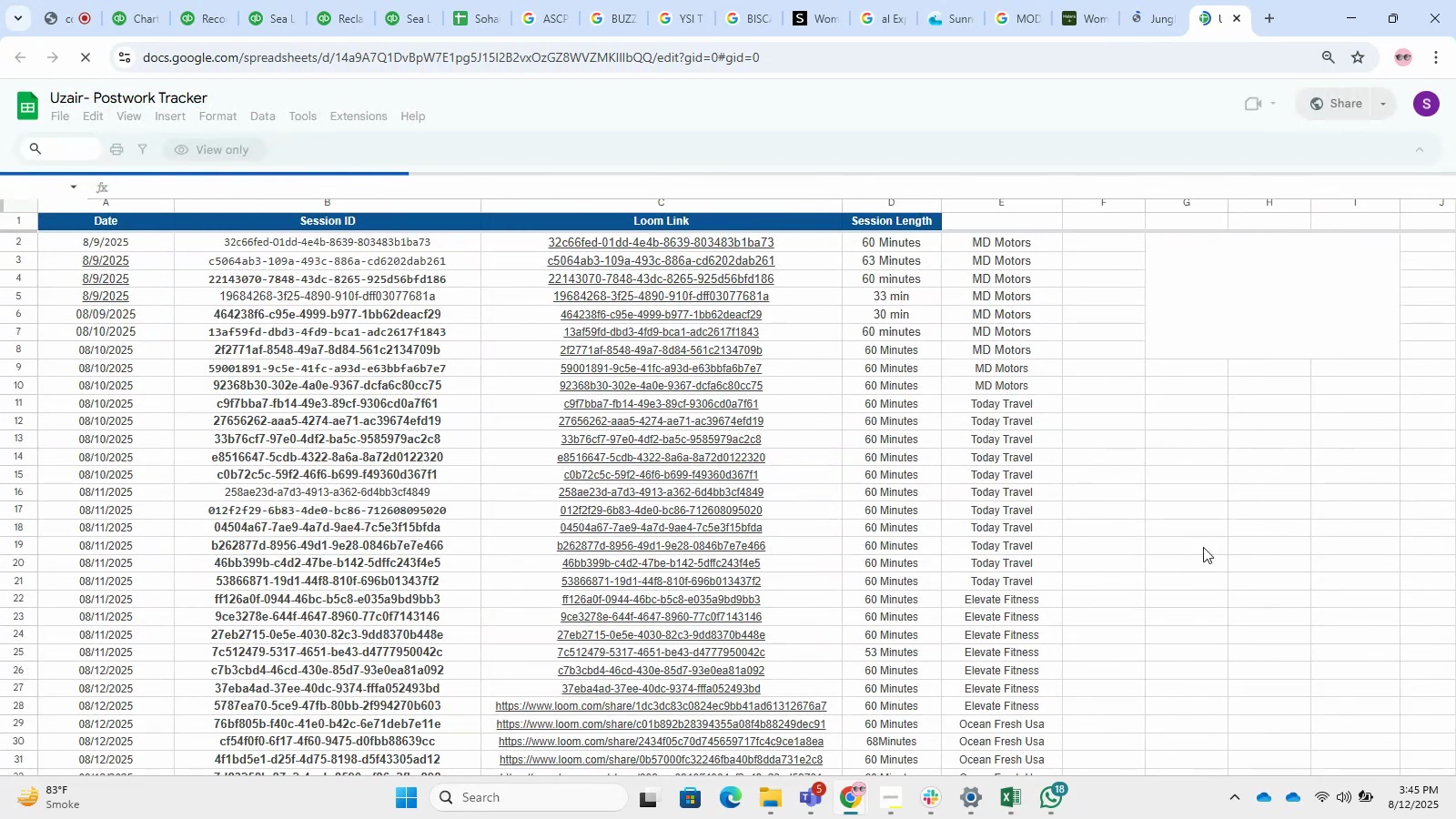 
left_click([1182, 547])
 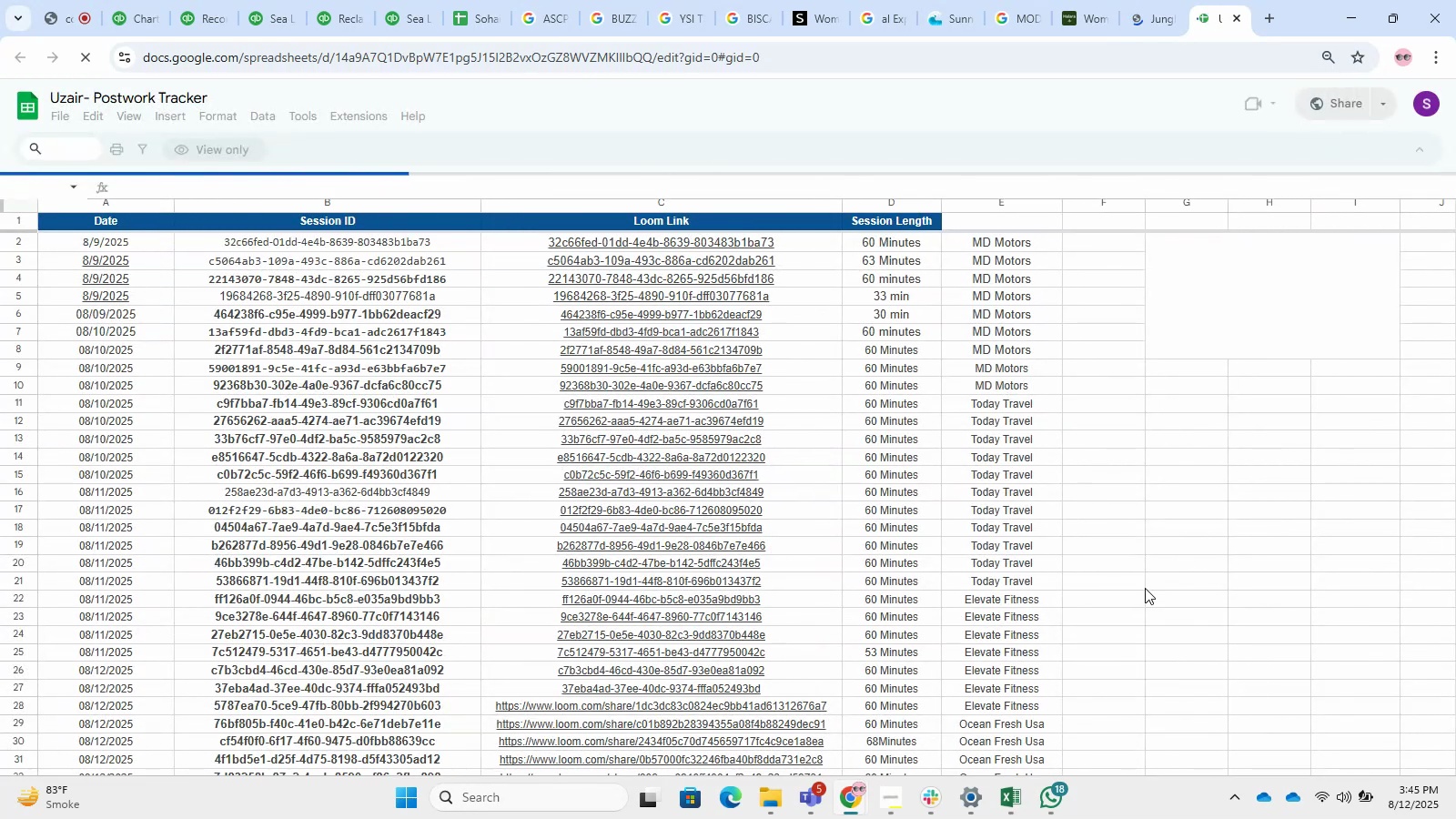 
scroll: coordinate [1140, 623], scroll_direction: down, amount: 4.0
 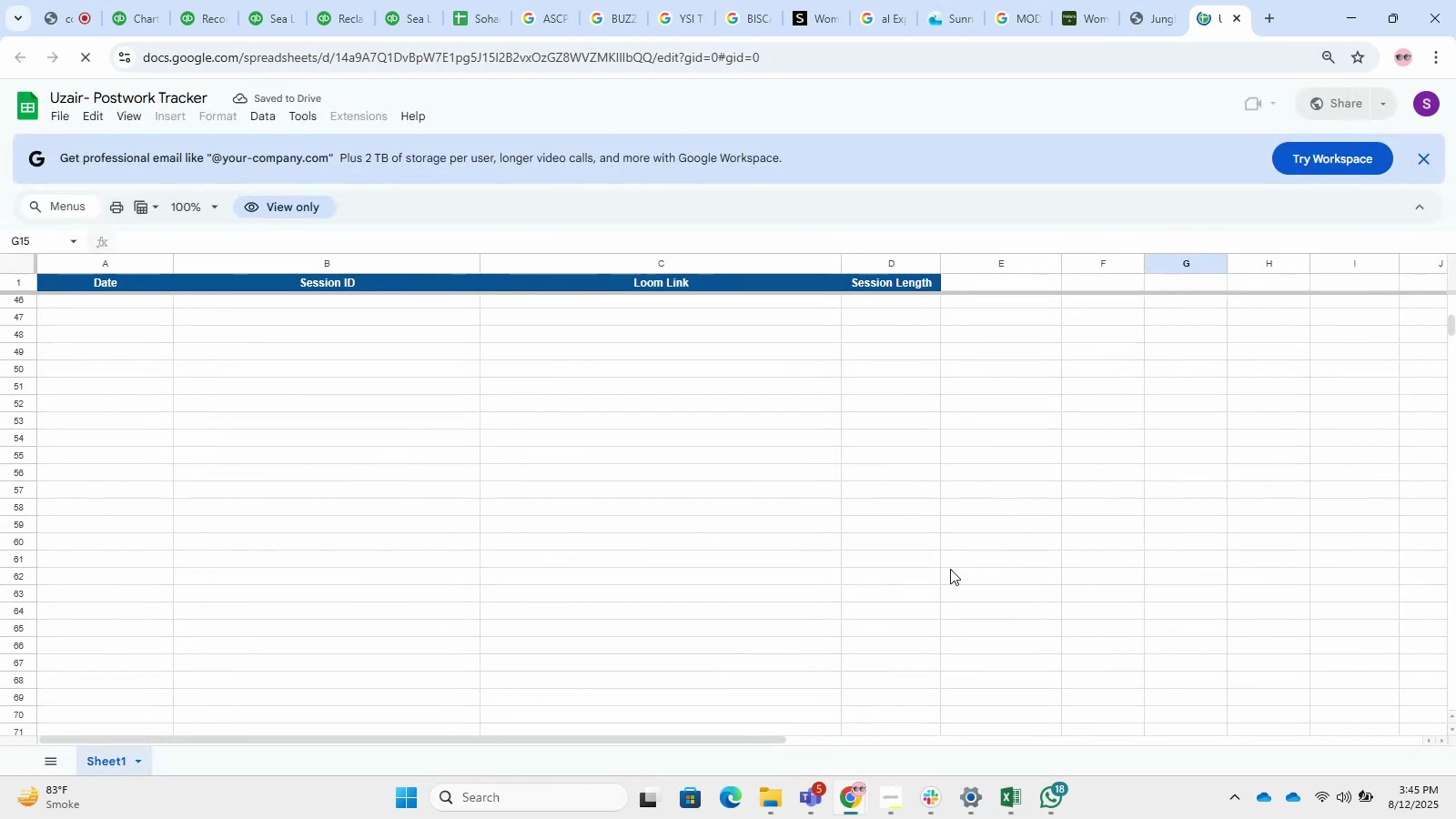 
scroll: coordinate [945, 568], scroll_direction: up, amount: 5.0
 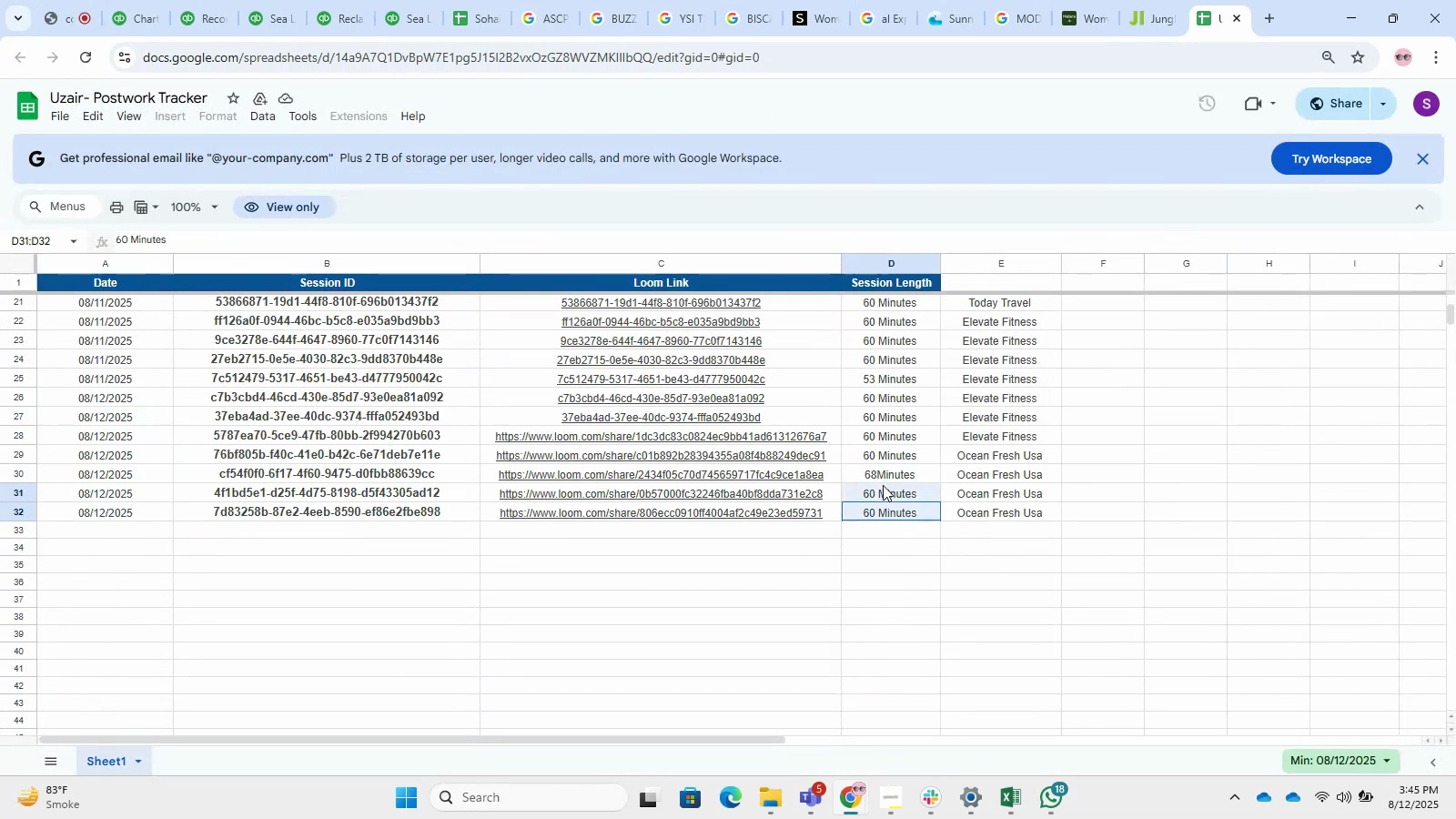 
wait(9.55)
 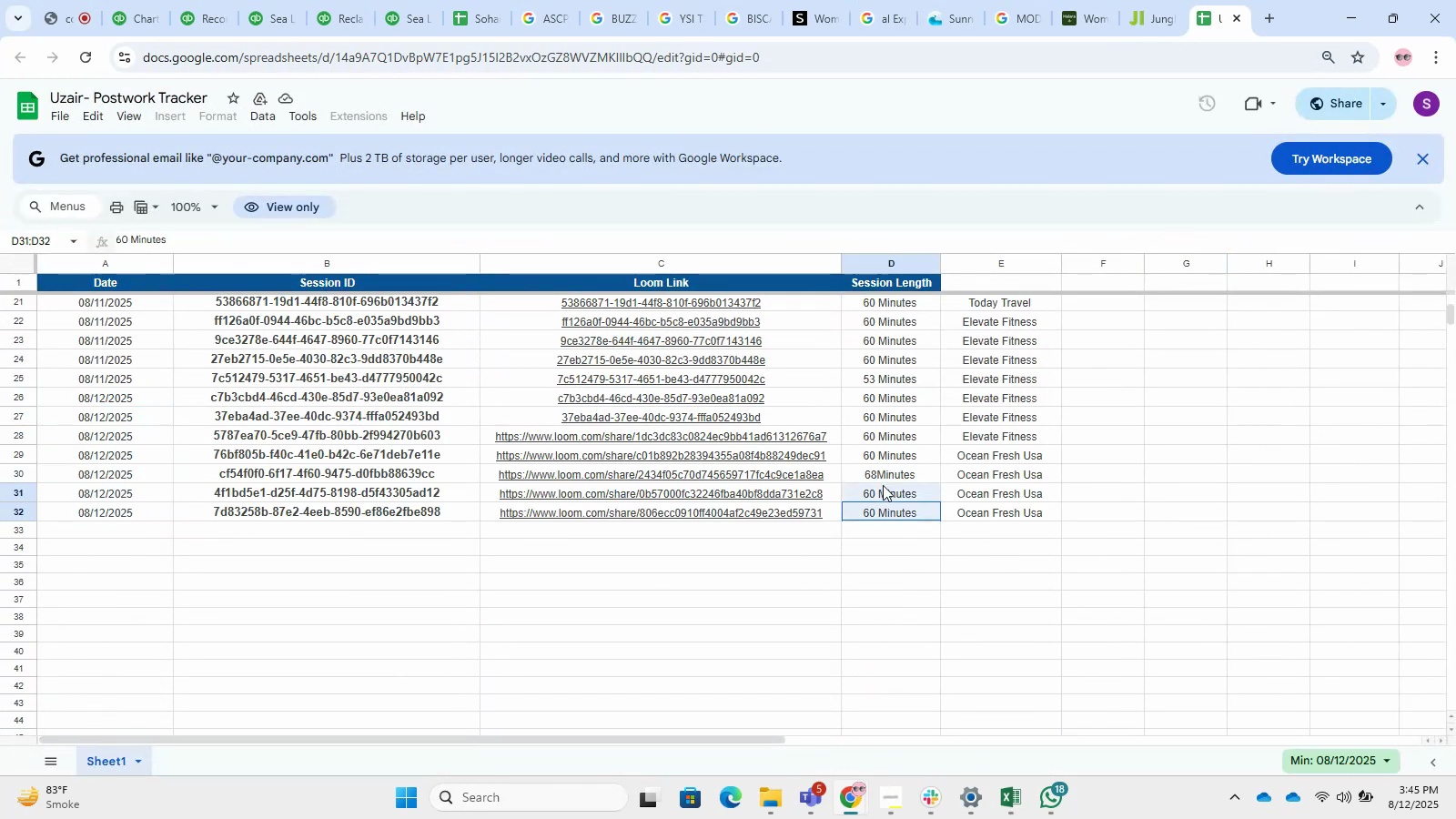 
scroll: coordinate [918, 406], scroll_direction: up, amount: 2.0
 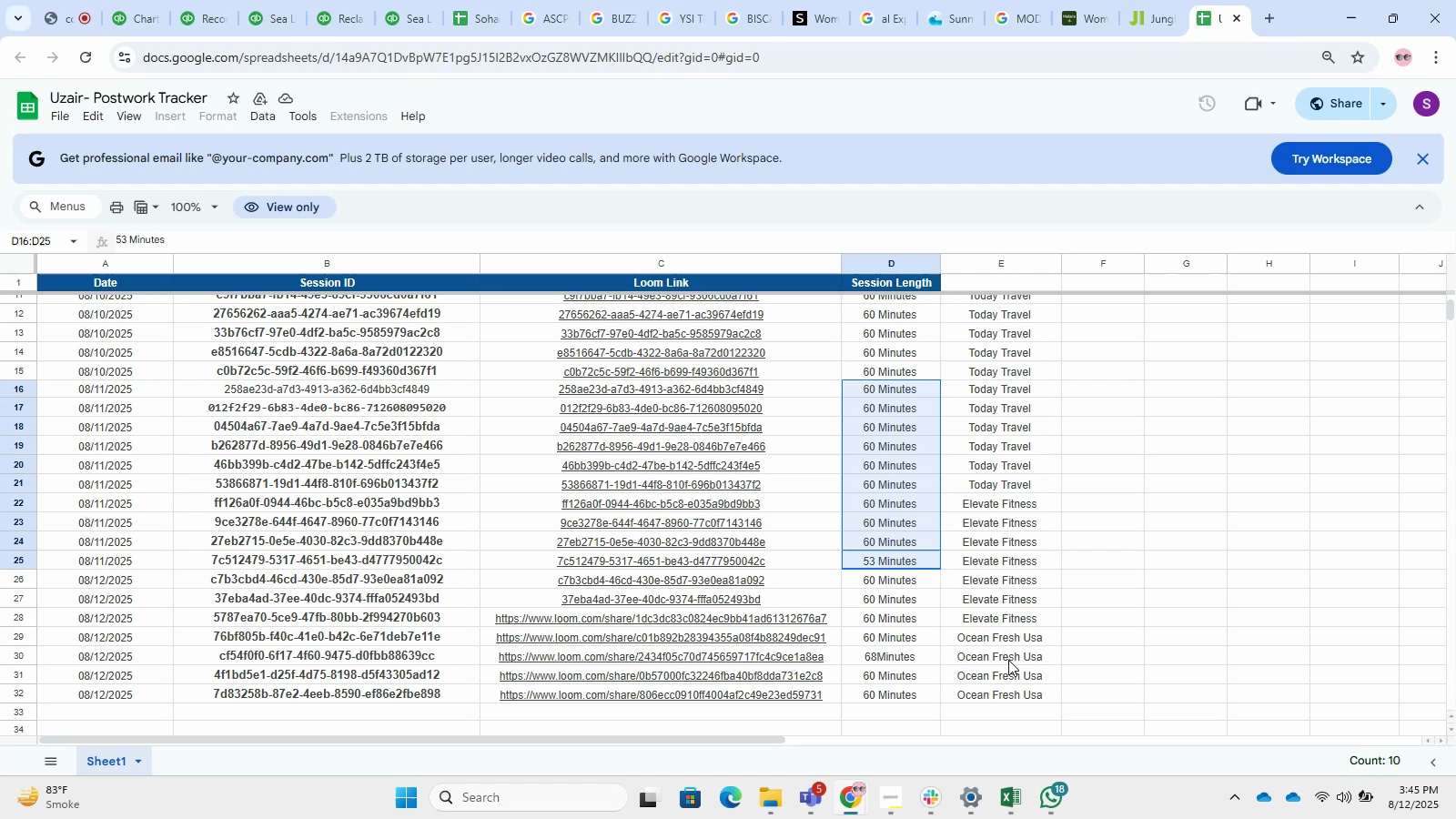 
wait(20.38)
 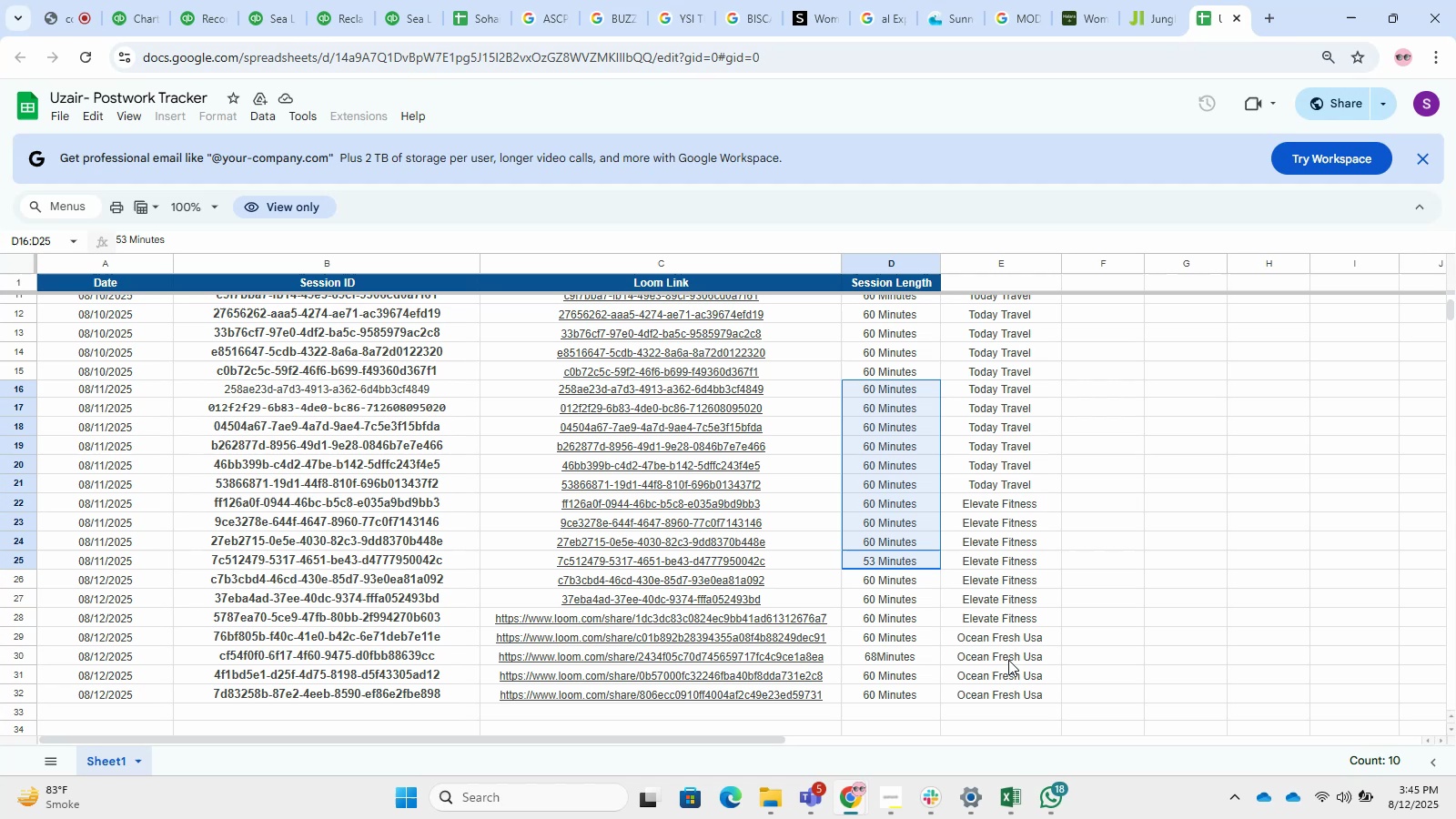 
scroll: coordinate [1092, 526], scroll_direction: up, amount: 3.0
 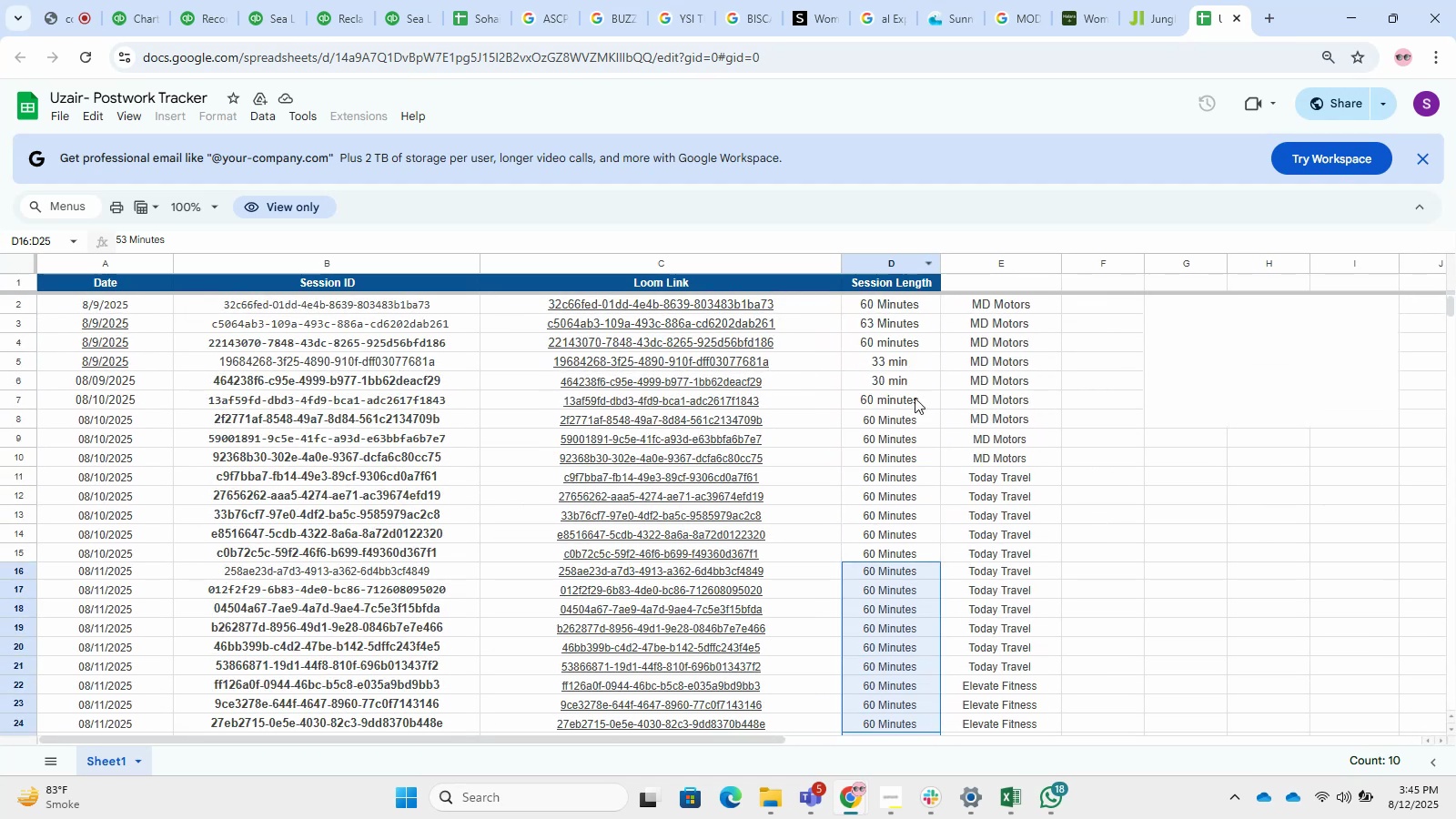 
scroll: coordinate [926, 517], scroll_direction: down, amount: 3.0
 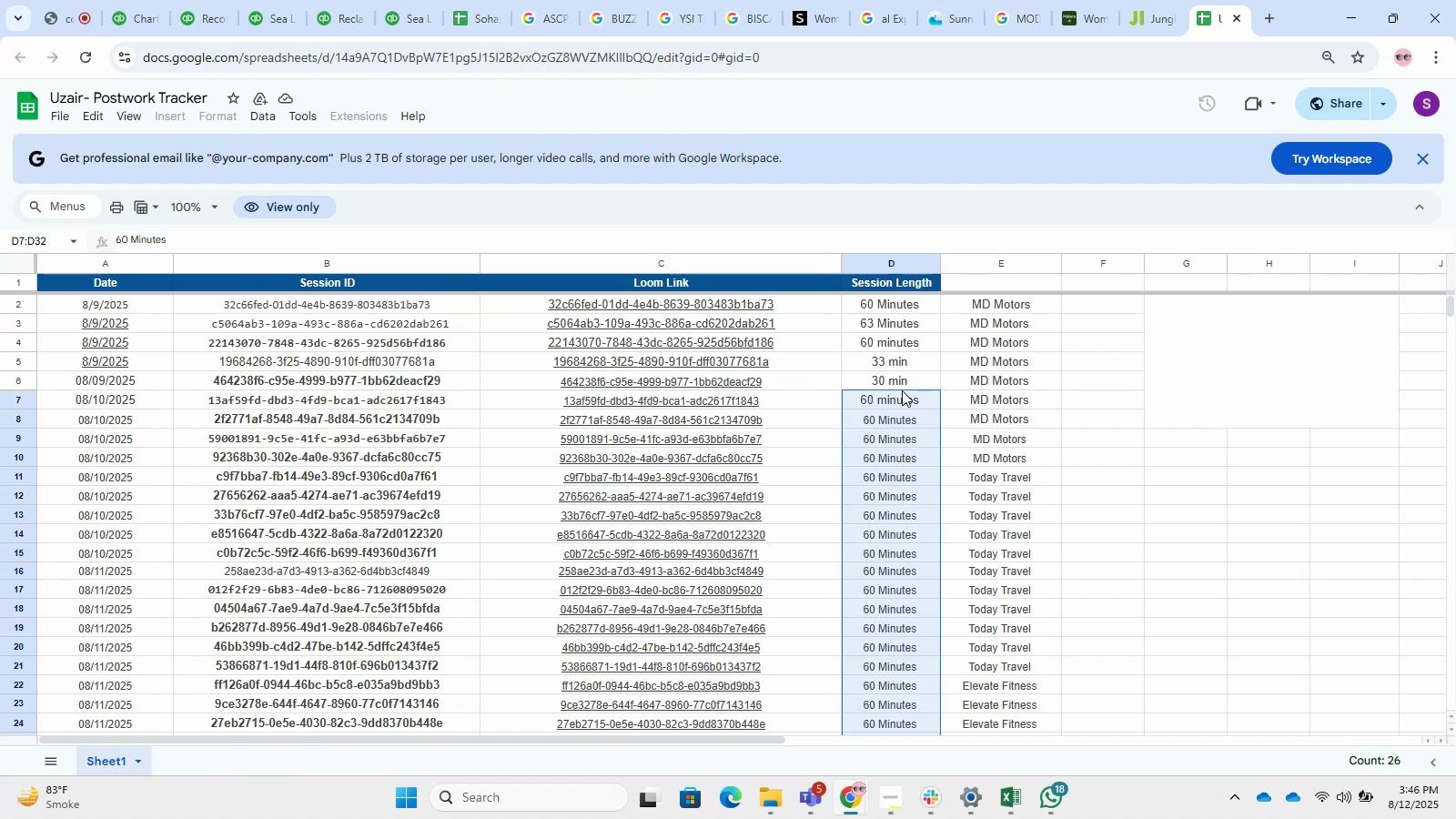 
wait(5.17)
 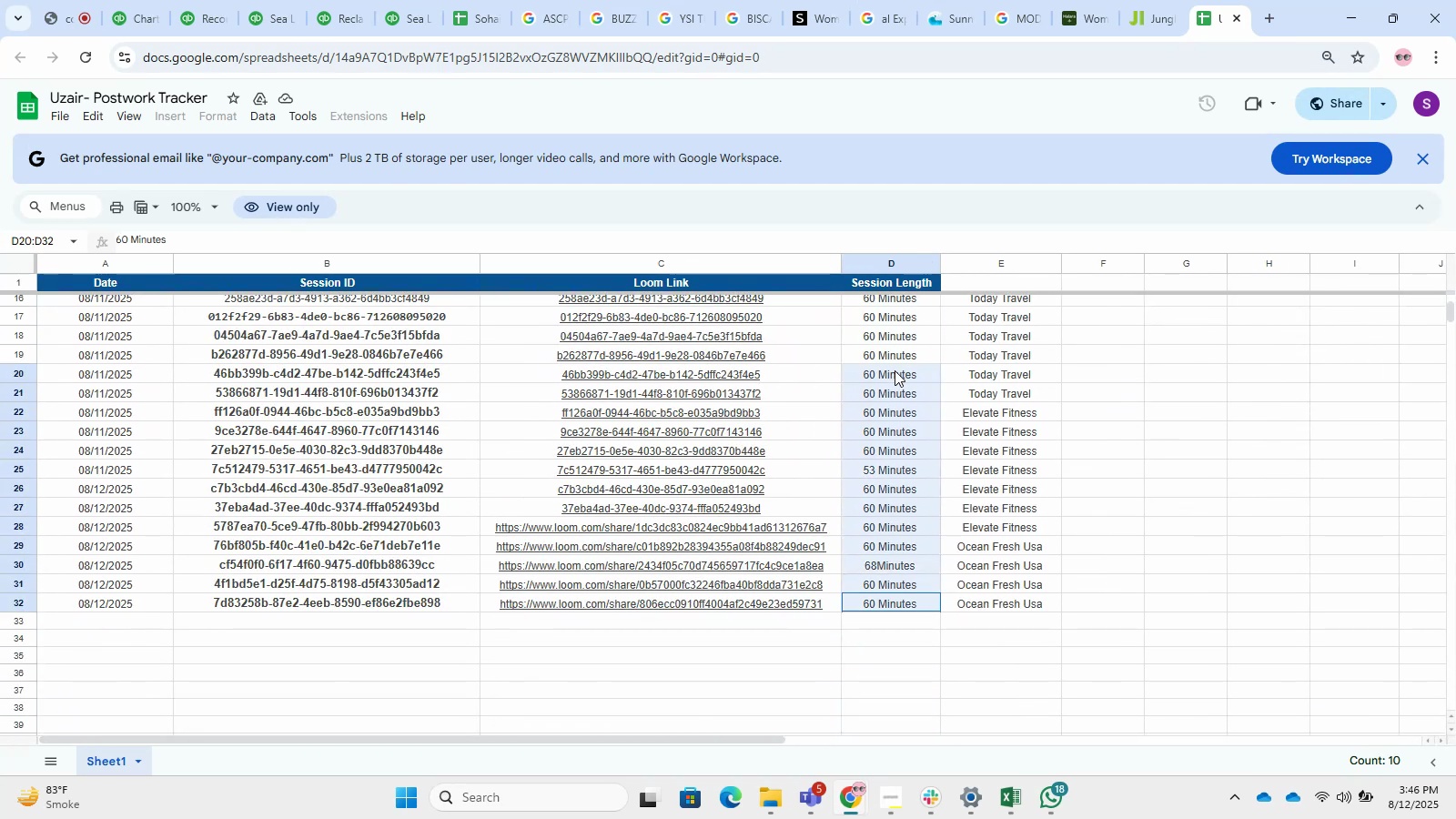 
scroll: coordinate [1011, 496], scroll_direction: up, amount: 4.0
 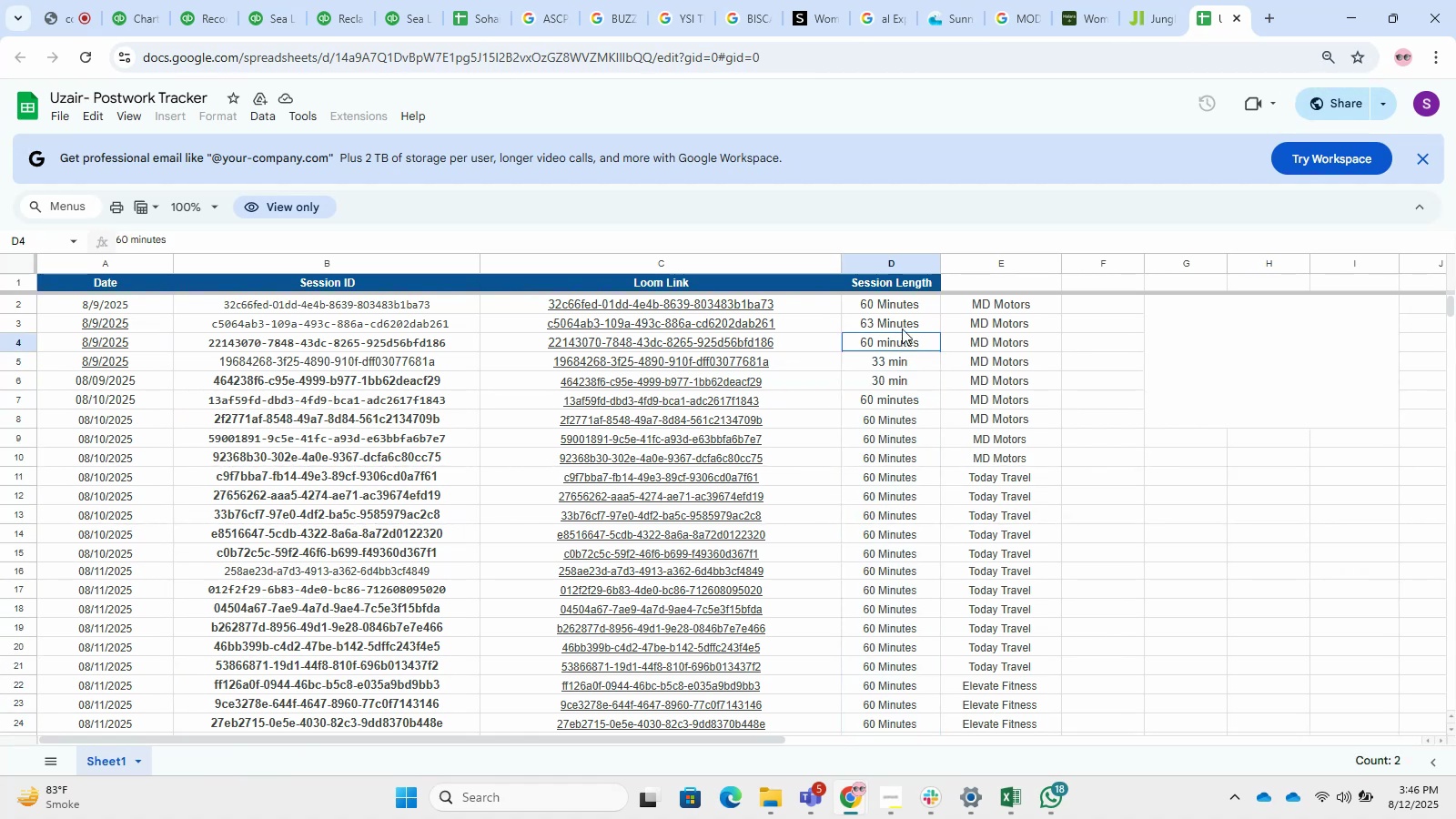 
double_click([900, 324])
 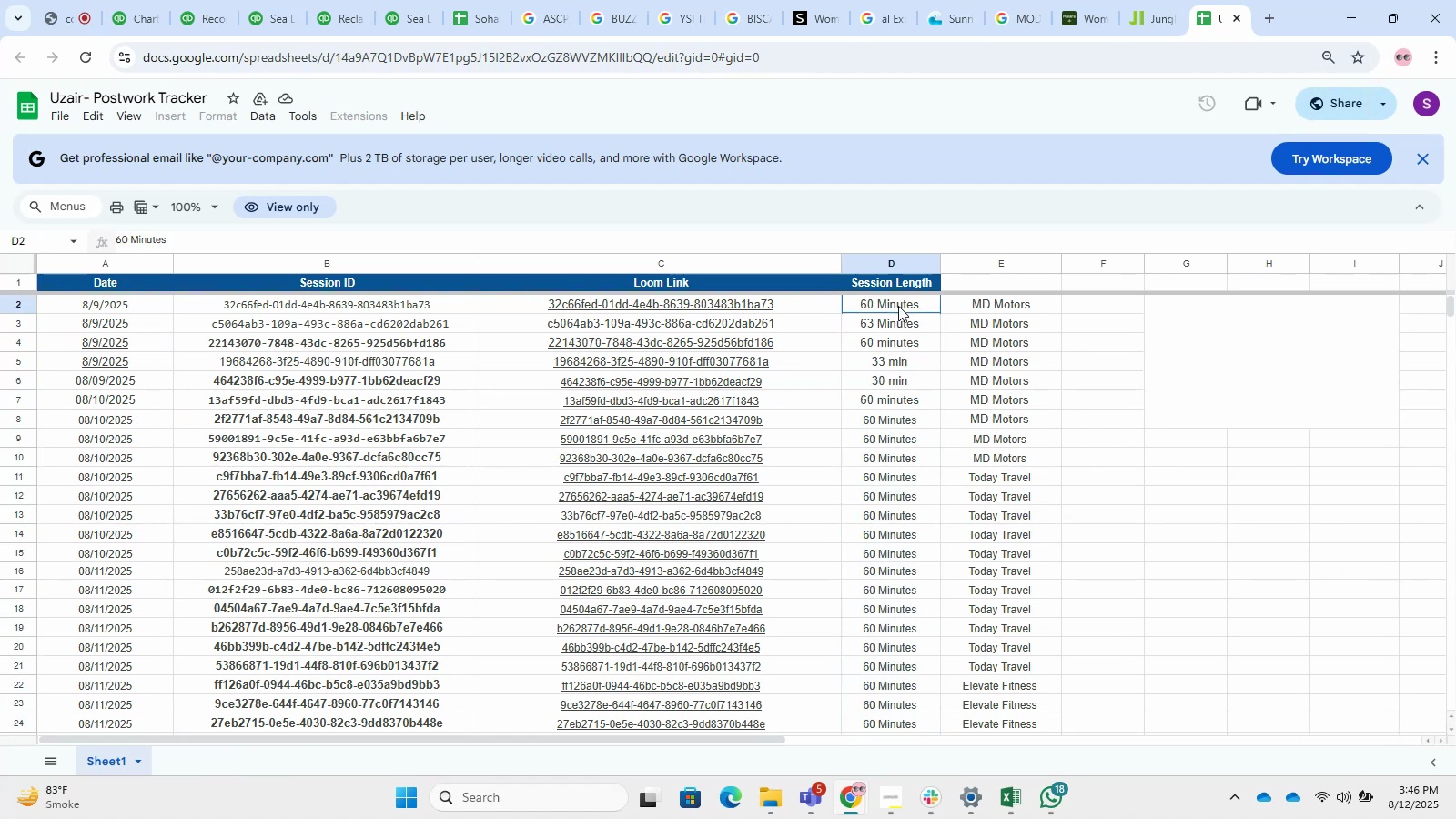 
triple_click([898, 306])
 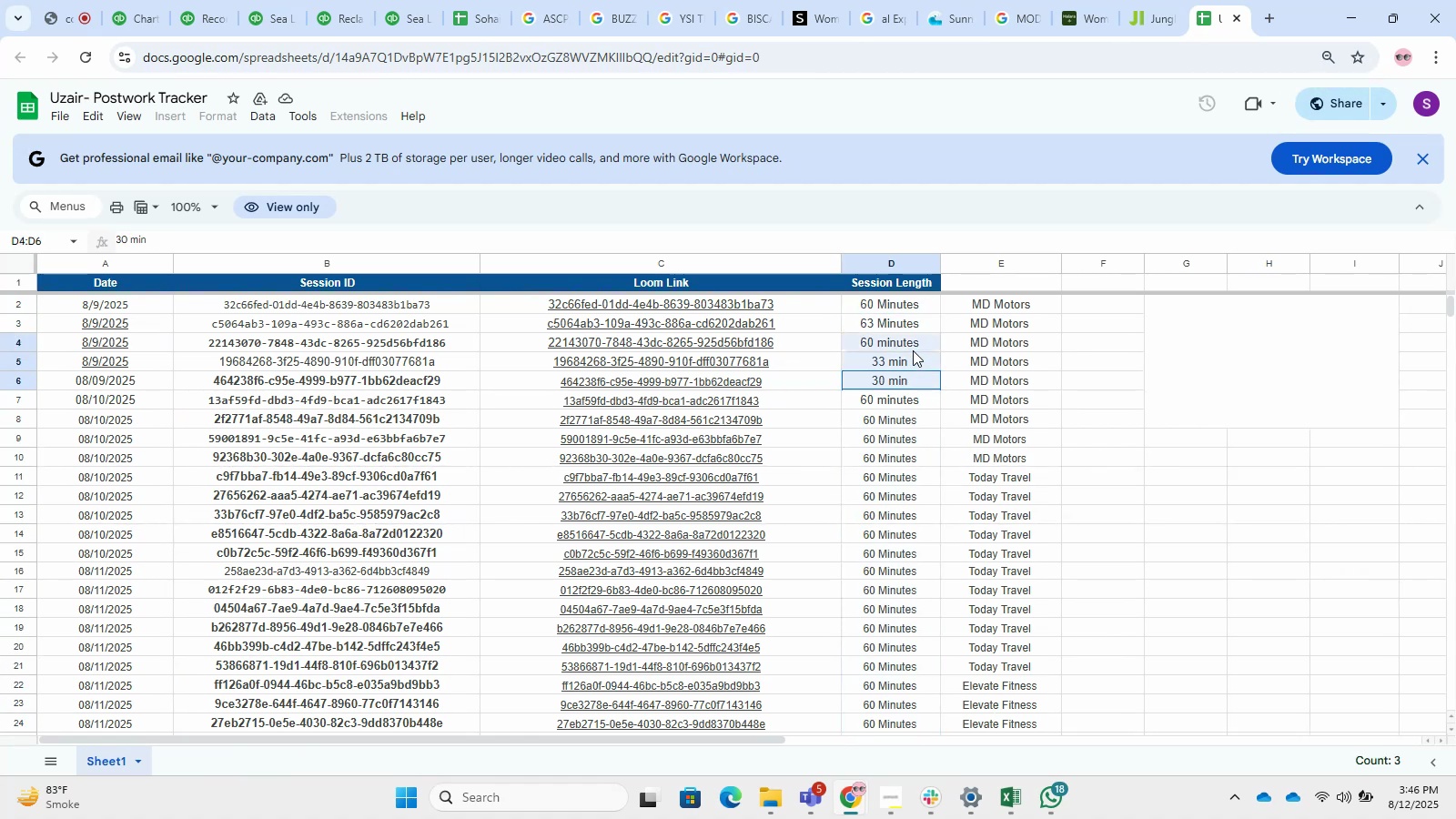 
wait(5.02)
 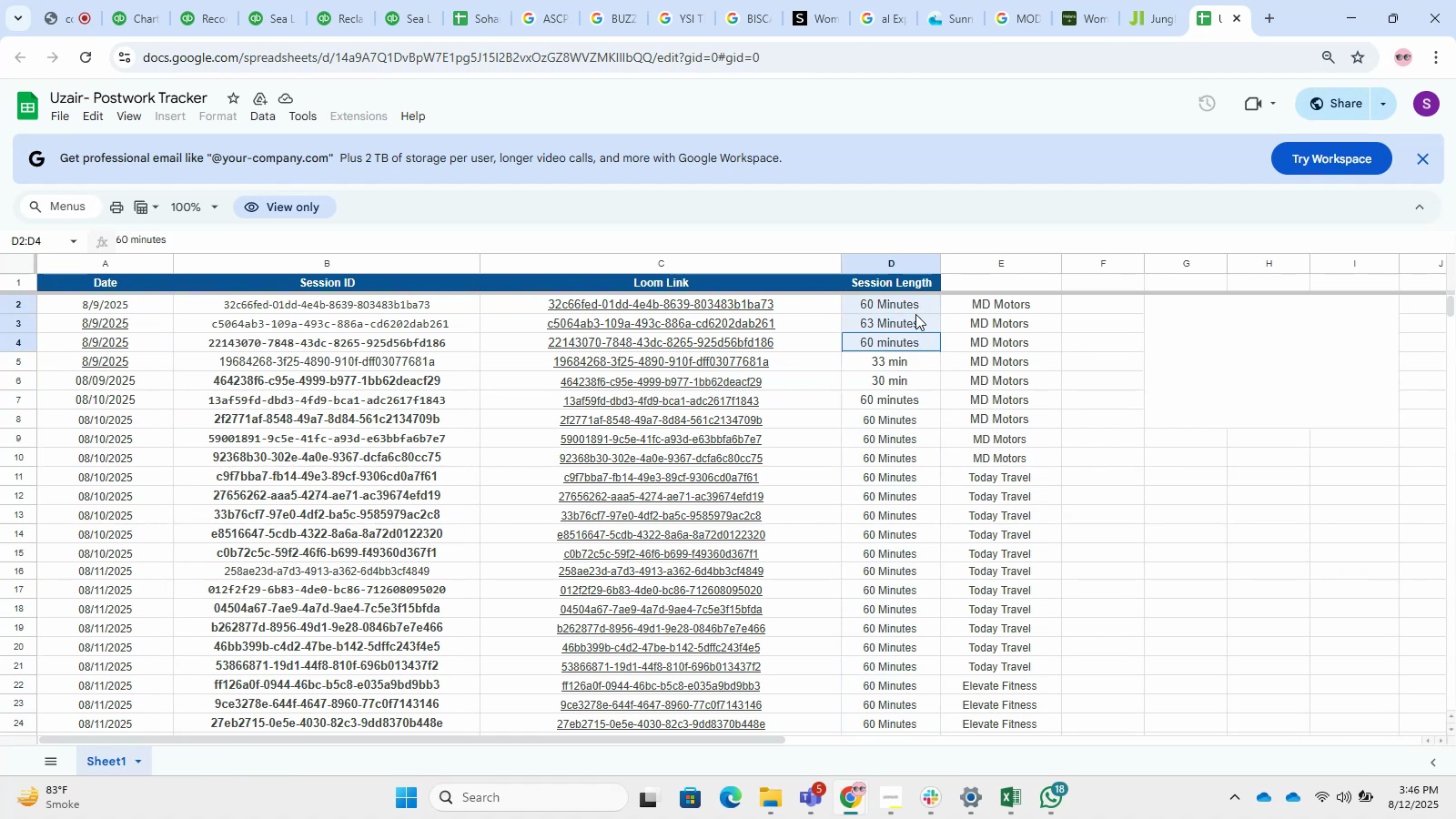 
left_click([918, 399])
 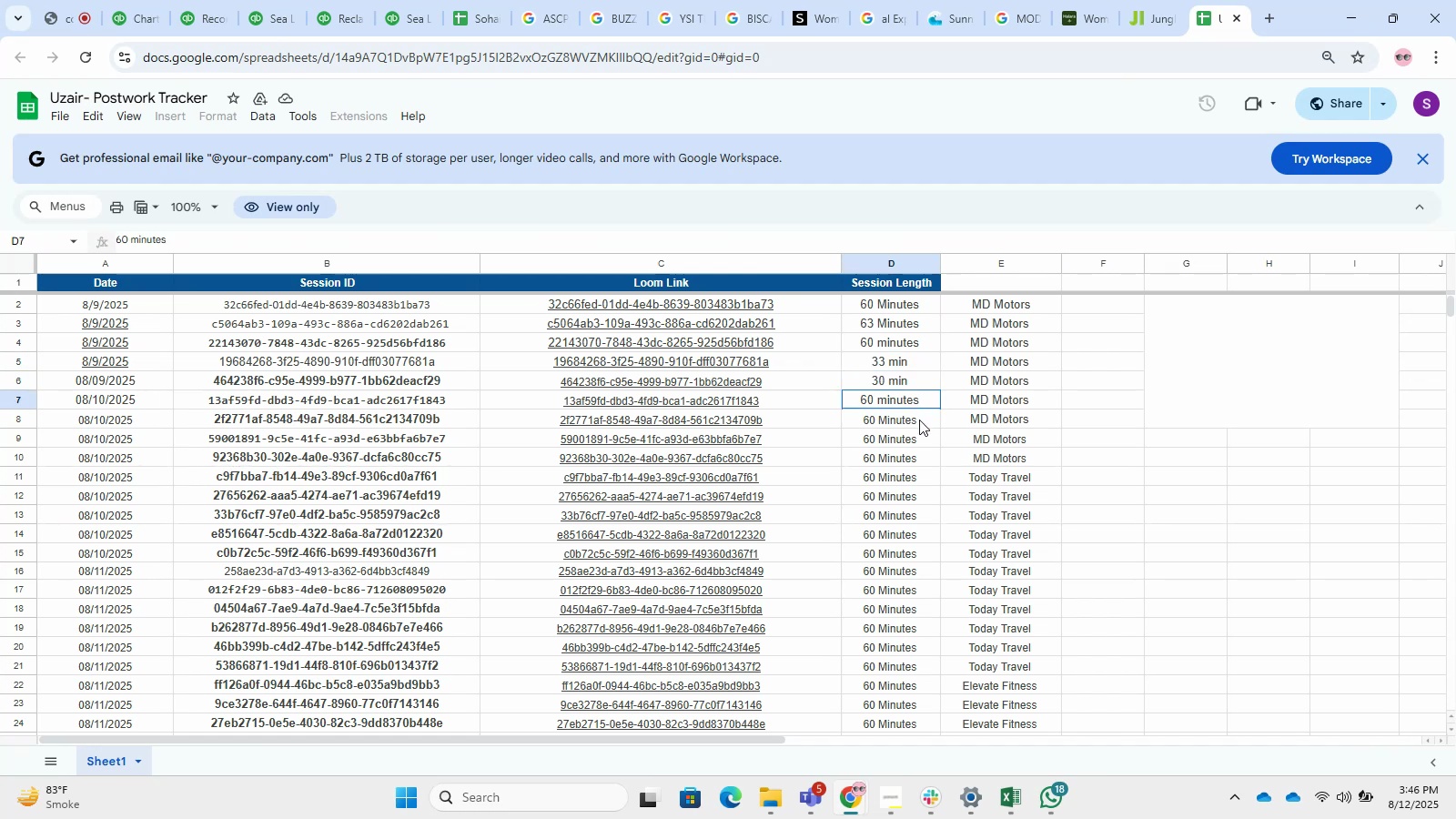 
left_click([919, 420])
 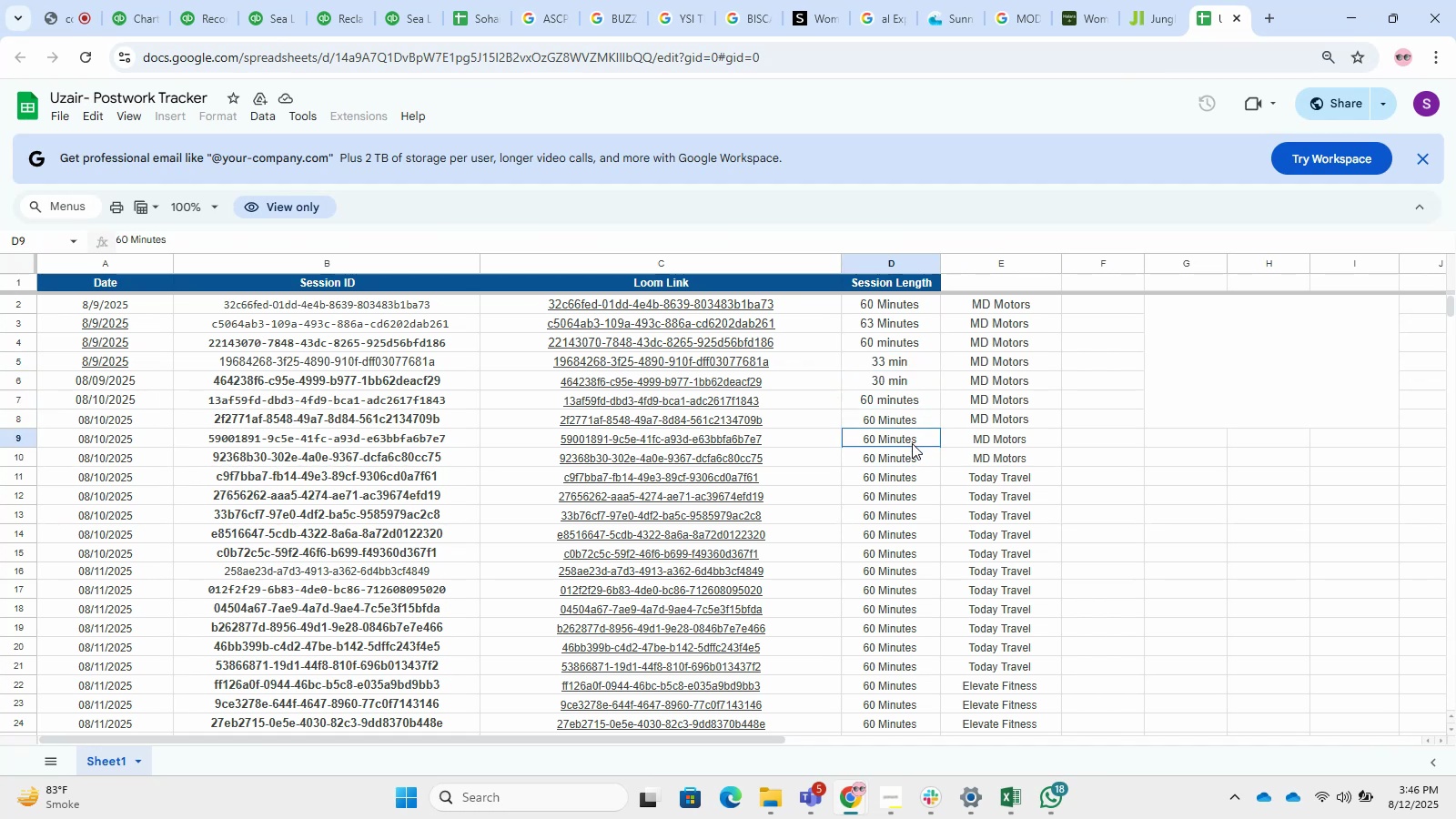 
double_click([915, 453])
 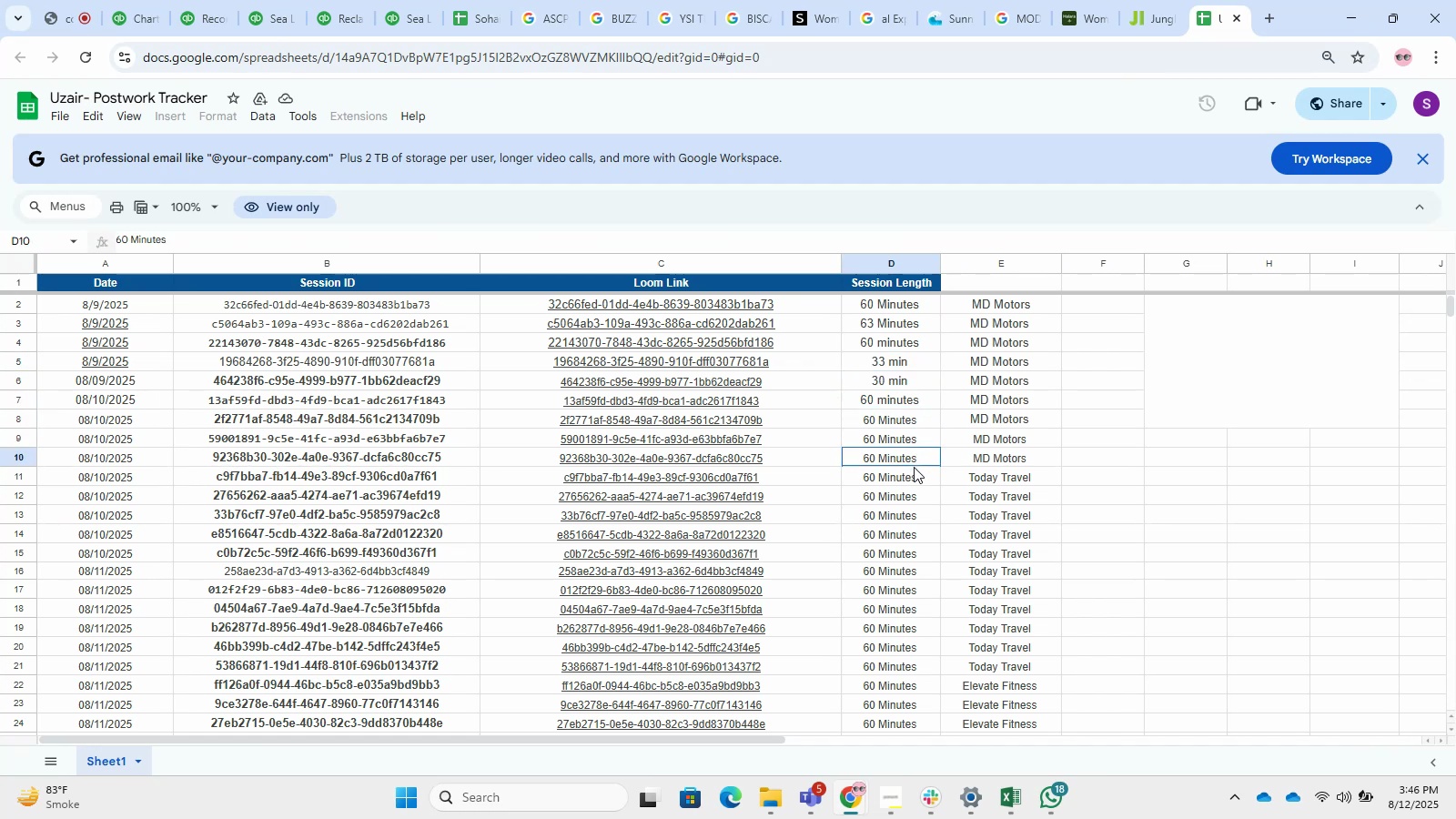 
triple_click([914, 467])
 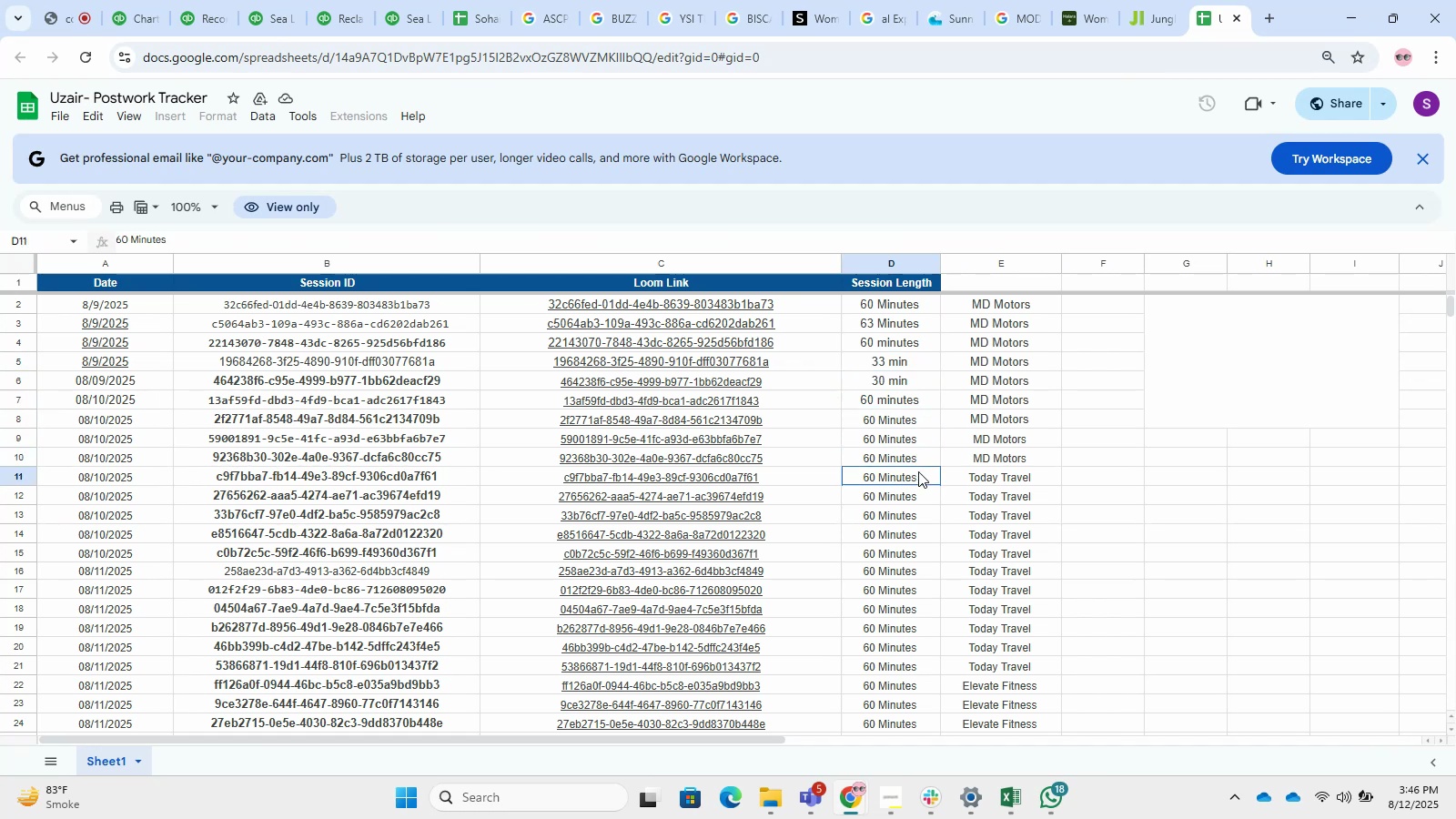 
triple_click([918, 471])
 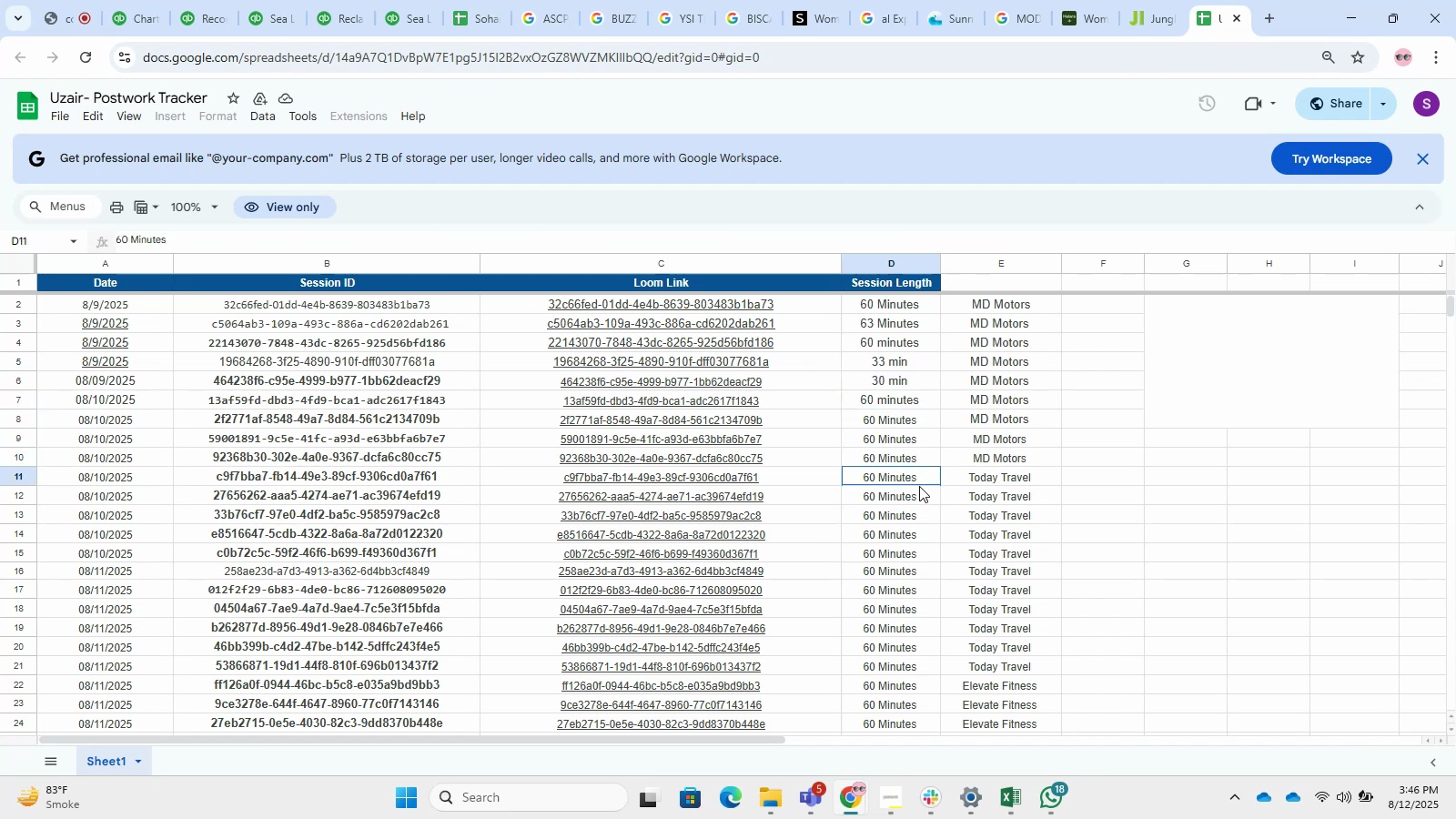 
triple_click([919, 486])
 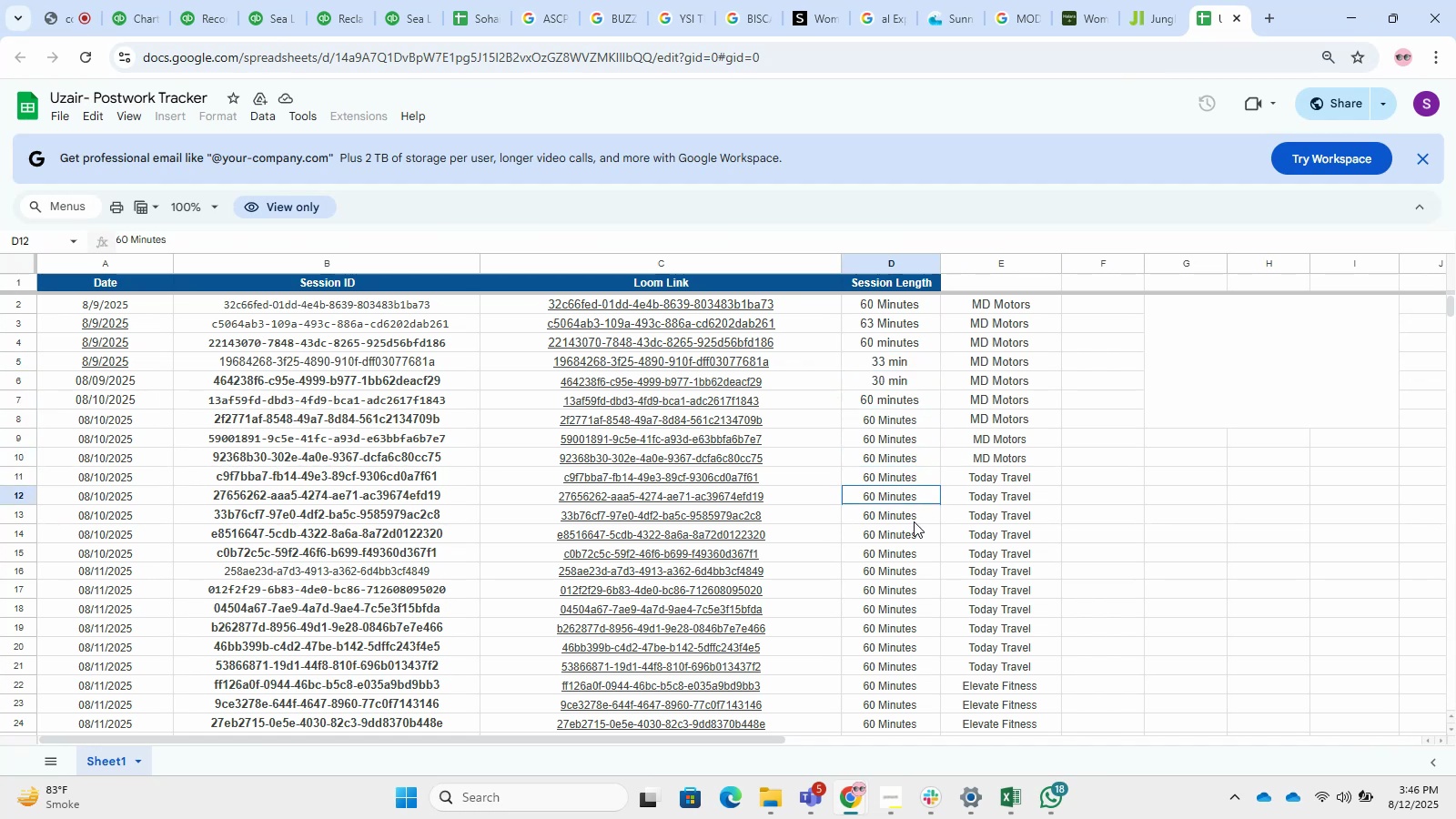 
double_click([914, 521])
 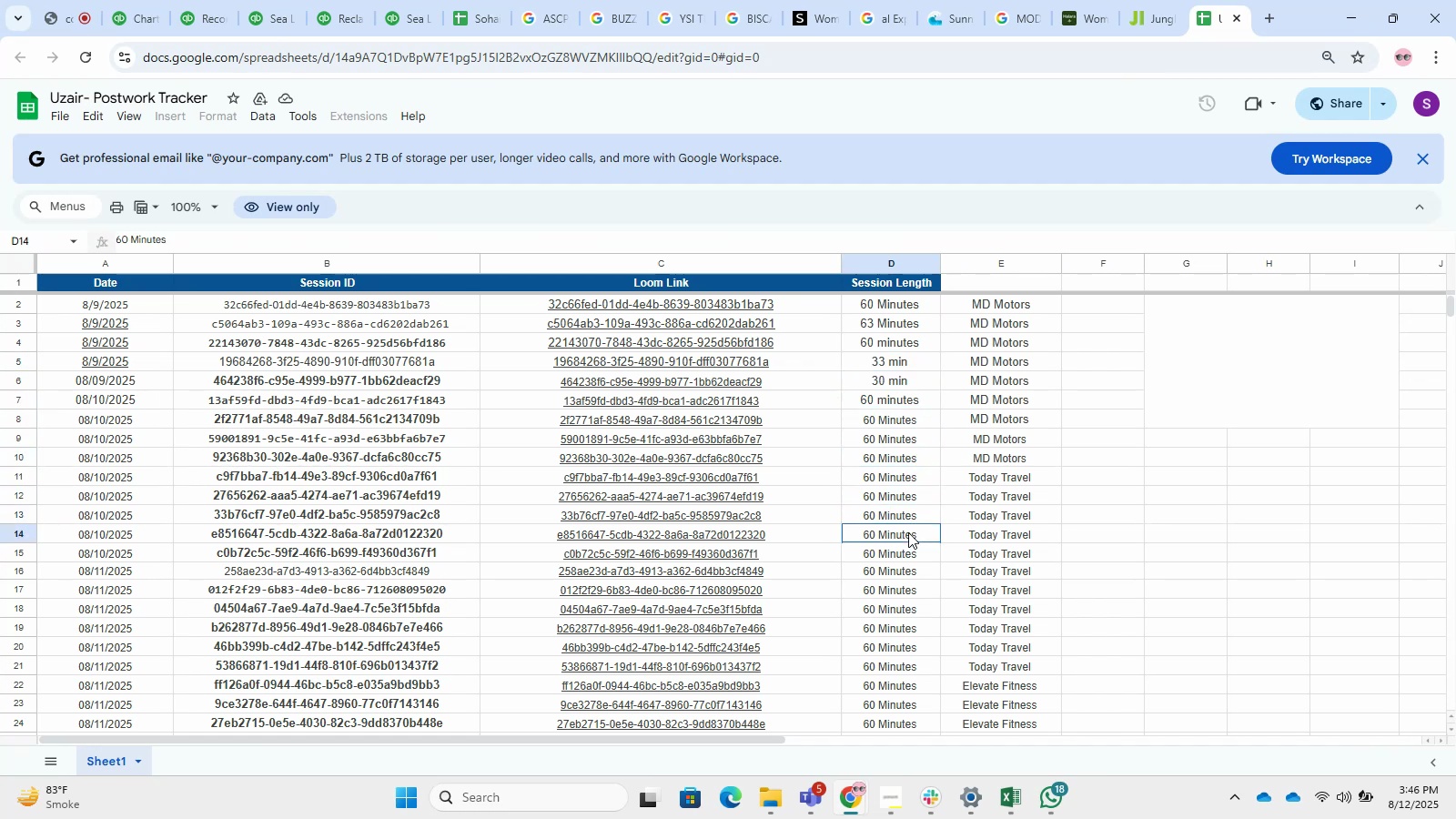 
left_click([908, 532])
 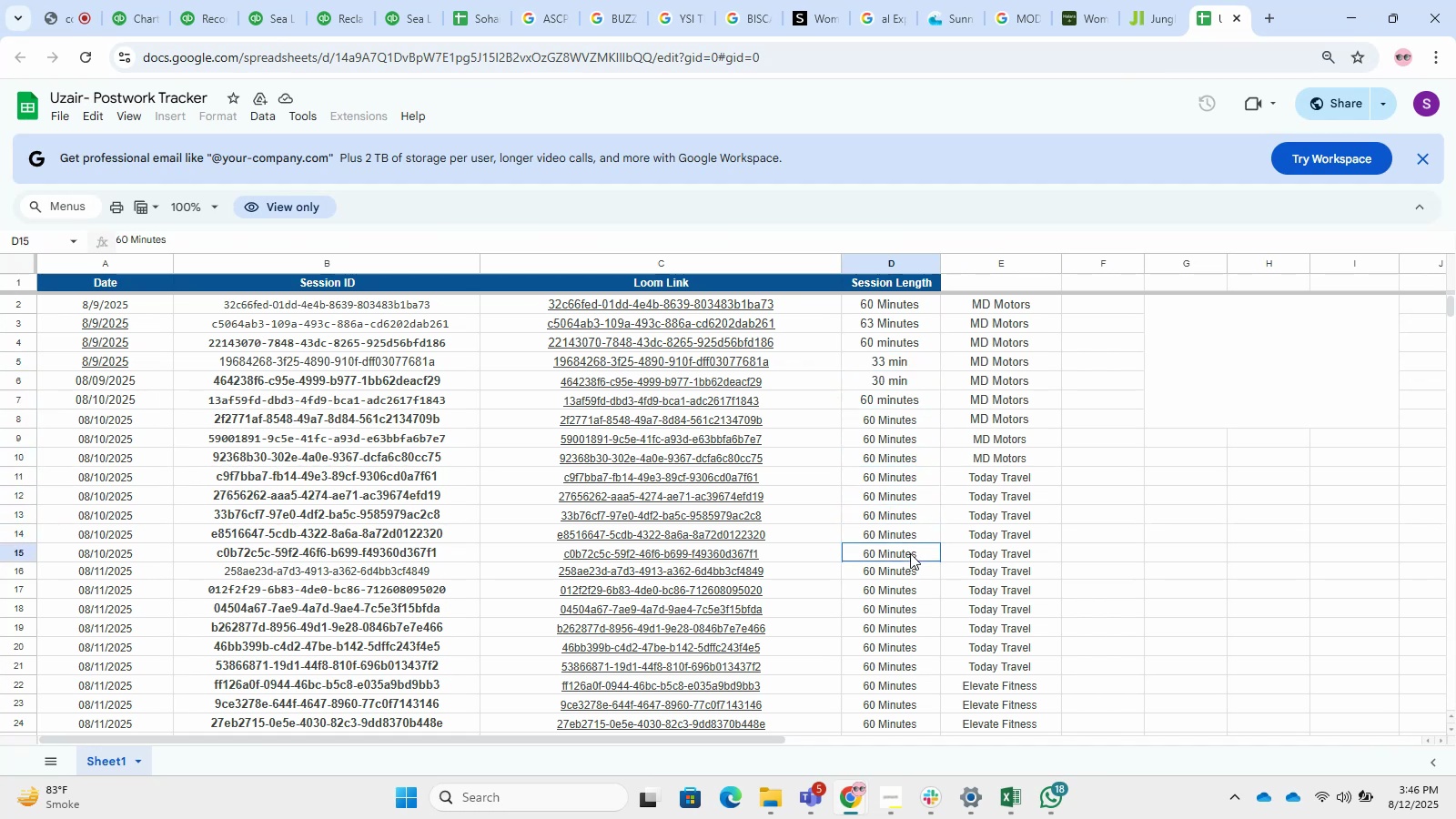 
left_click([910, 553])
 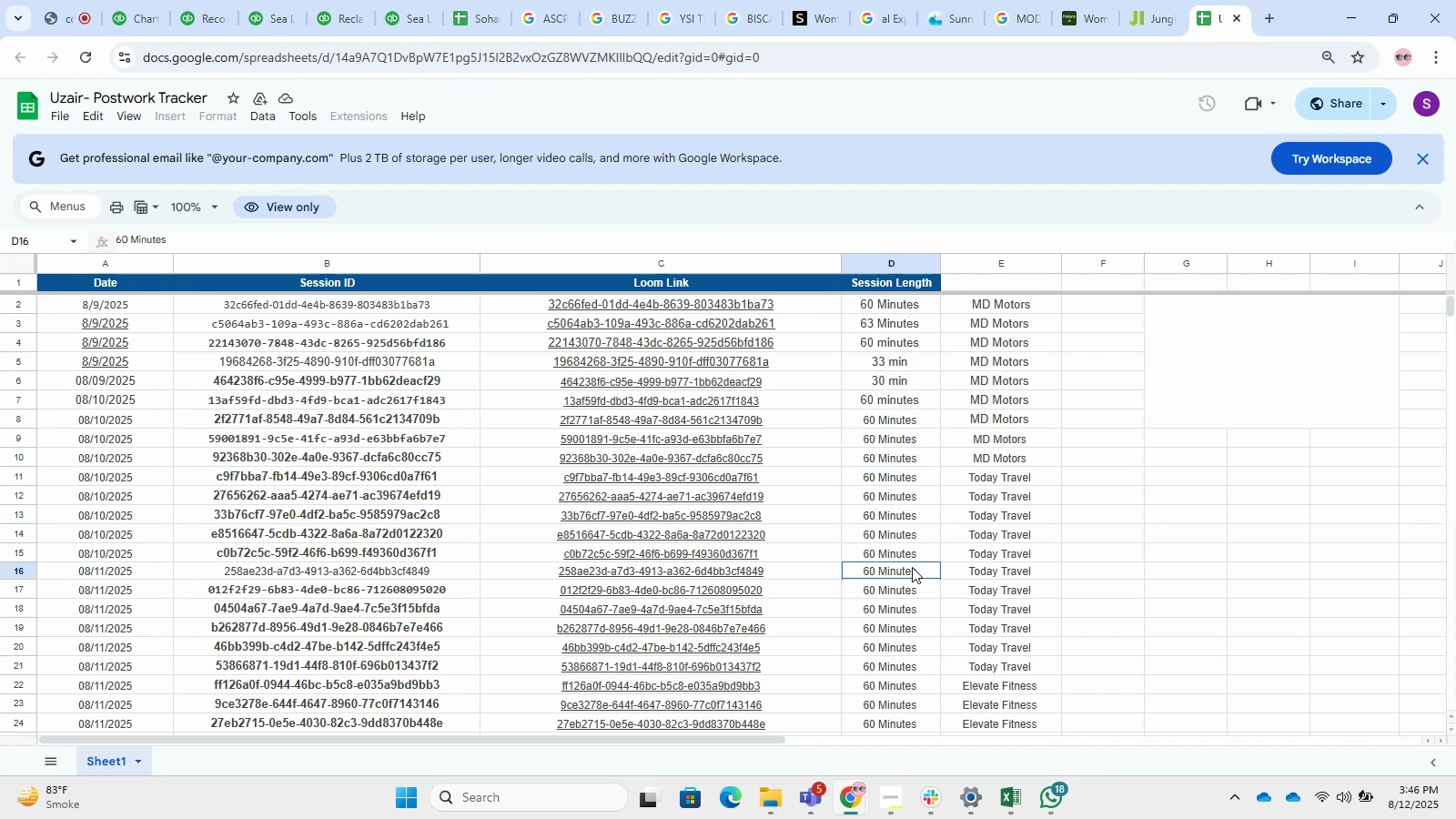 
left_click([912, 567])
 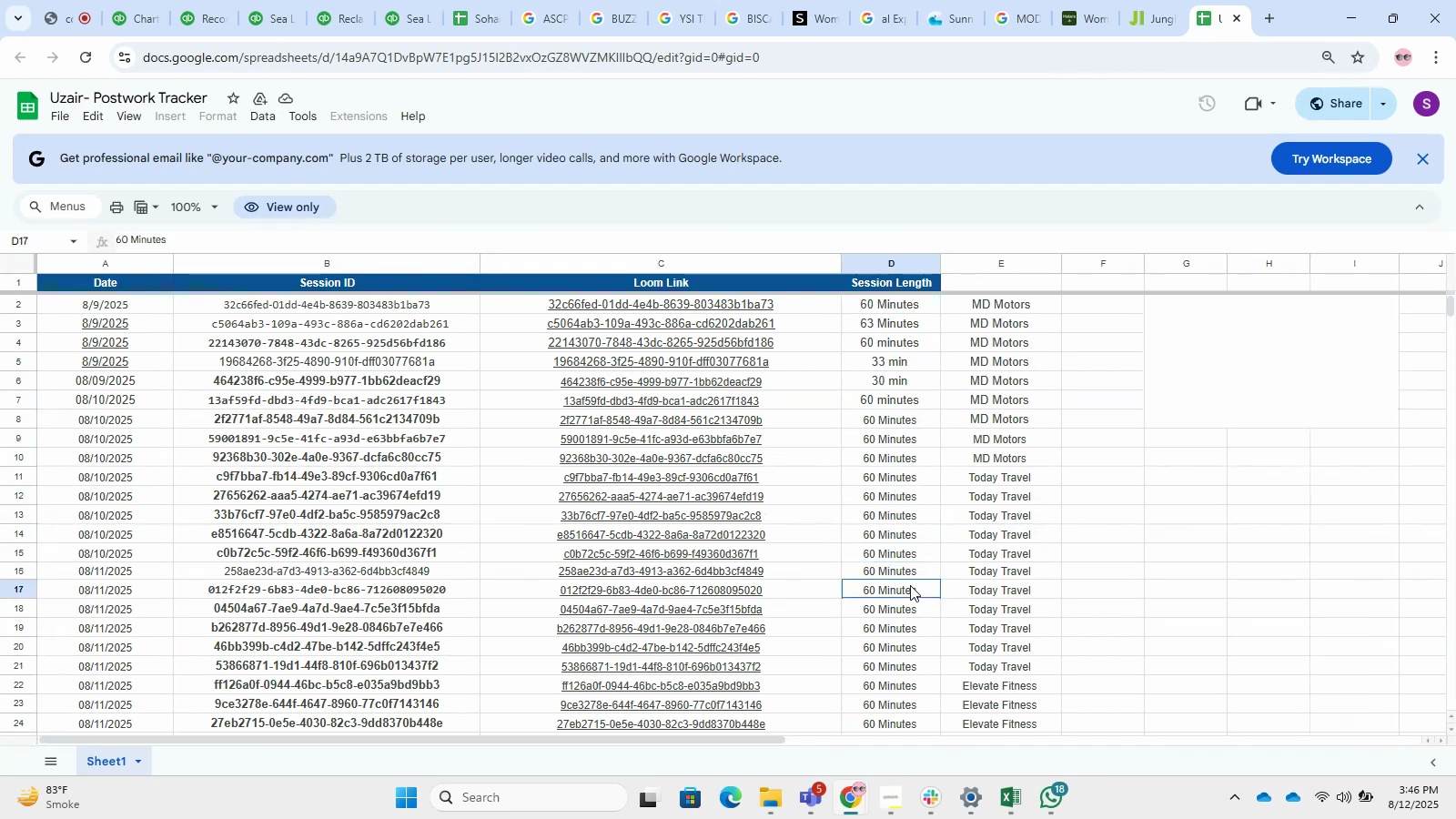 
left_click([910, 585])
 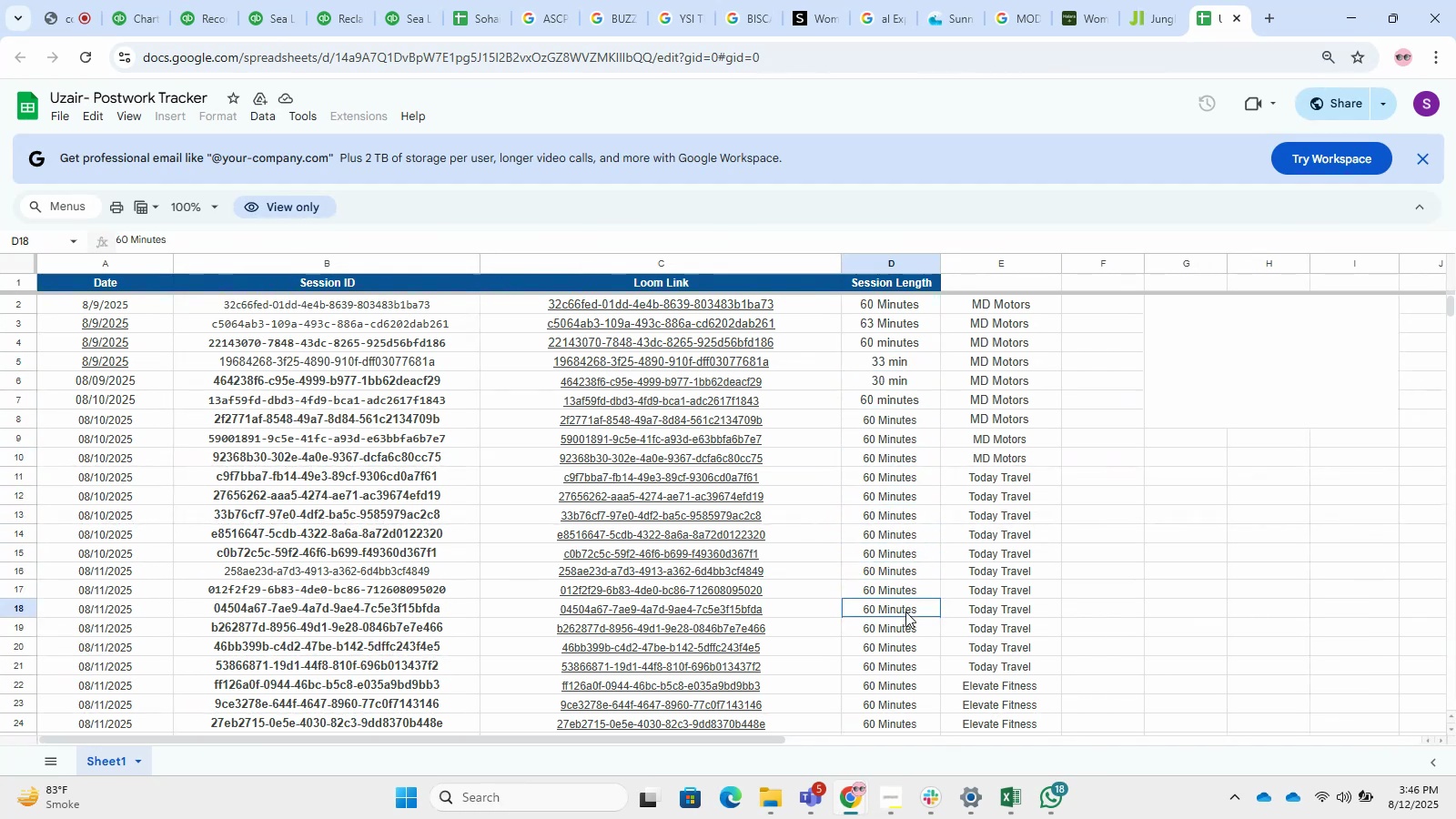 
left_click([905, 612])
 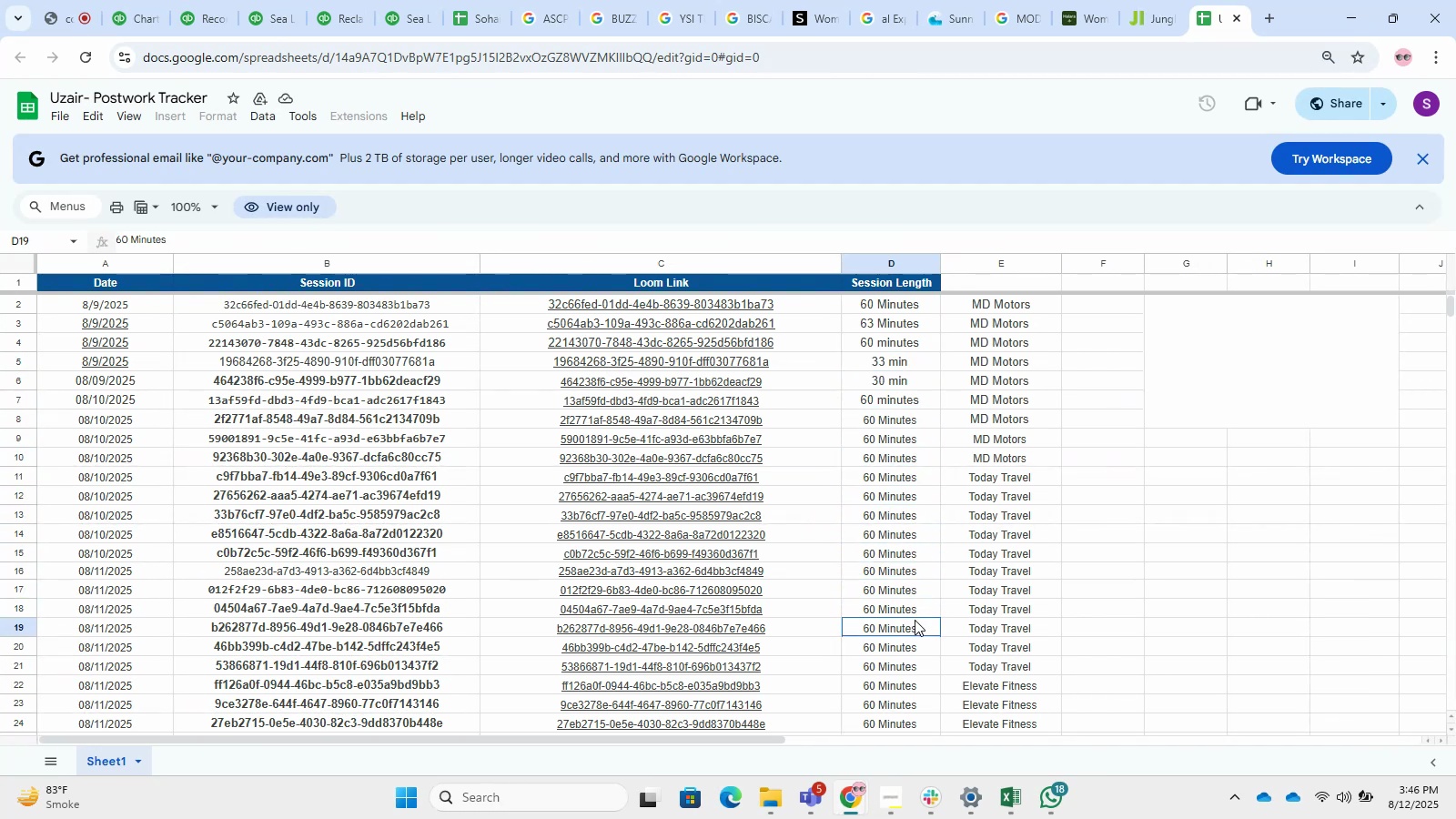 
double_click([915, 620])
 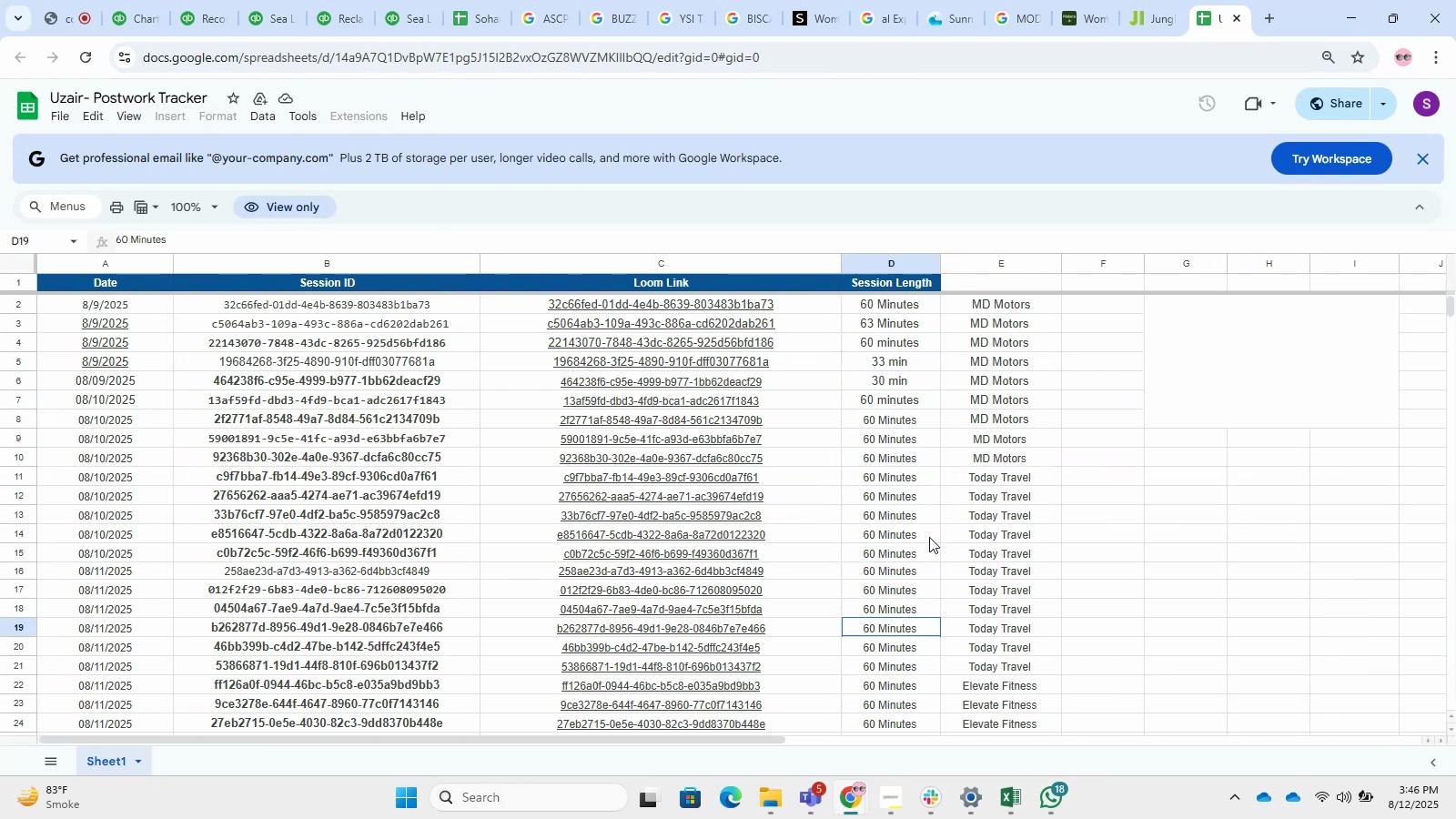 
scroll: coordinate [929, 544], scroll_direction: down, amount: 3.0
 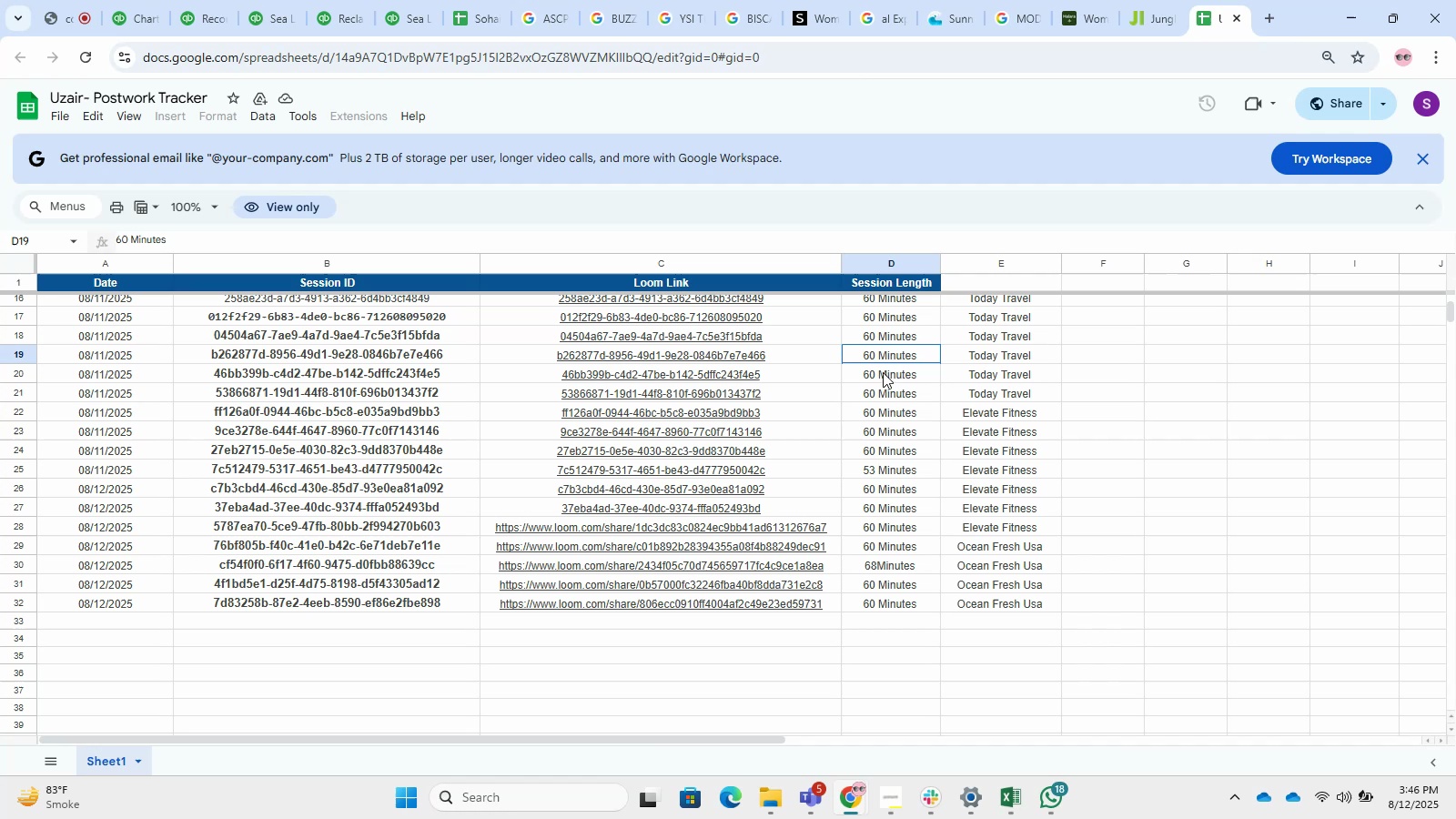 
left_click([883, 372])
 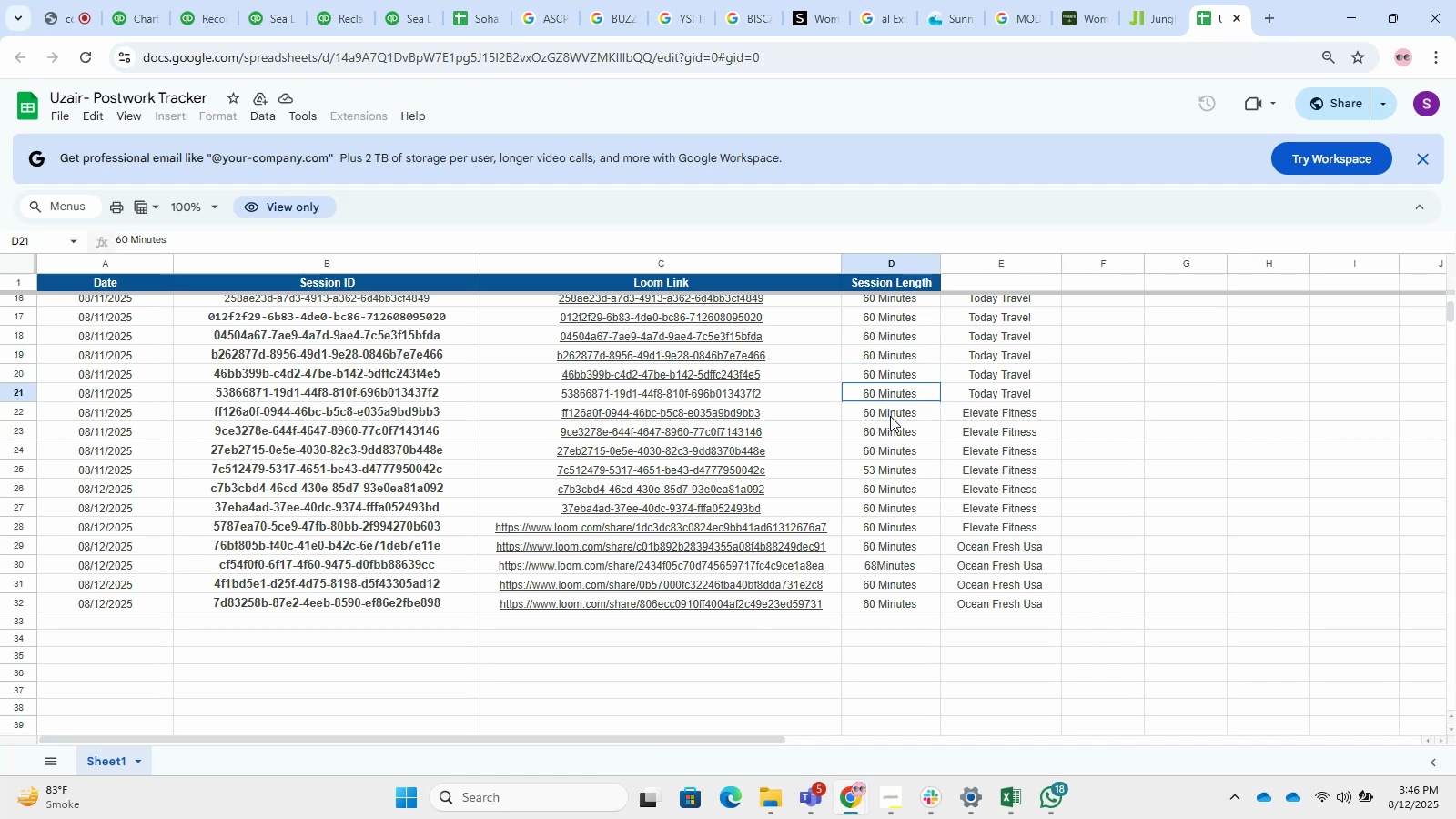 
double_click([890, 416])
 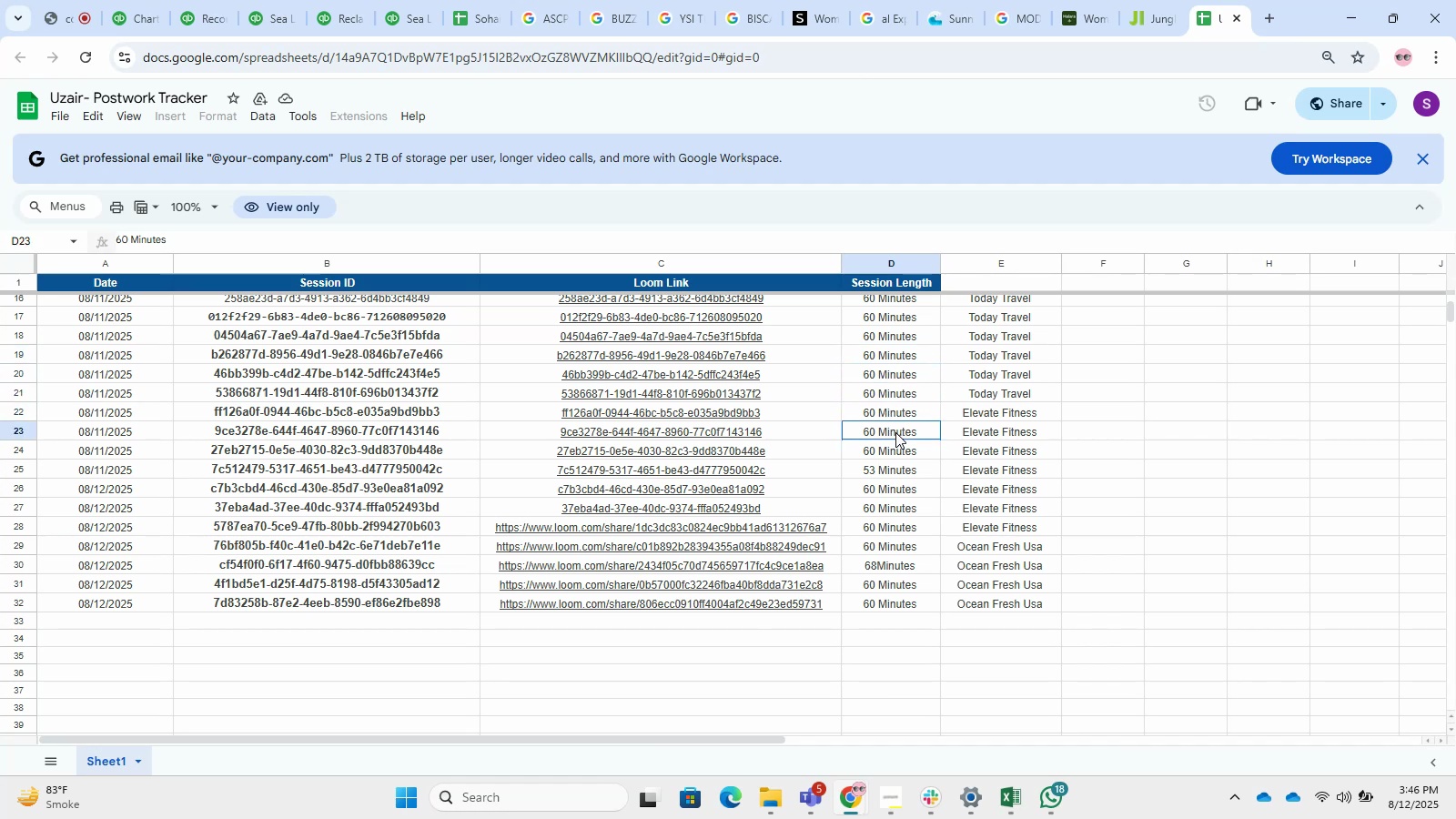 
triple_click([895, 432])
 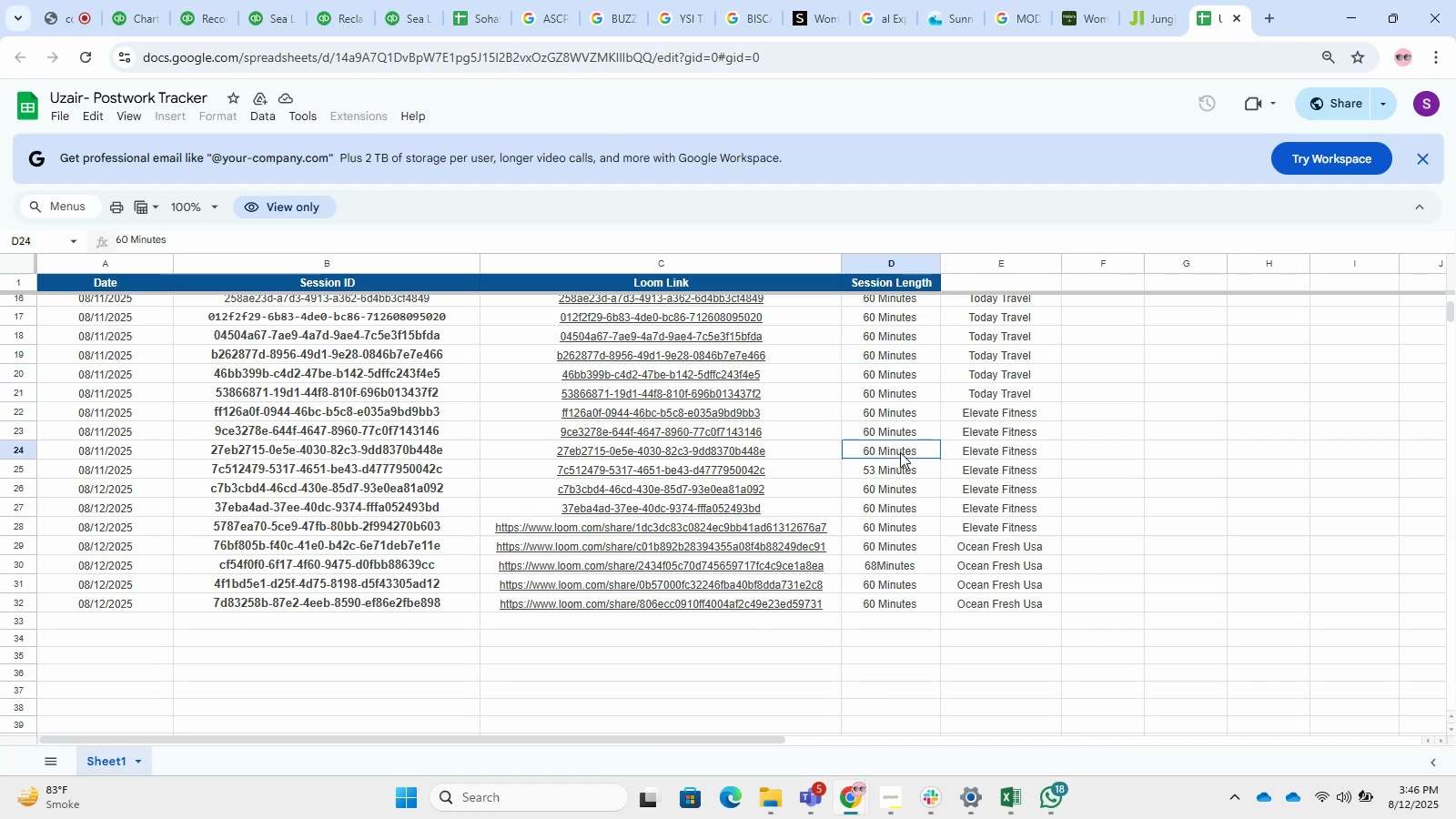 
triple_click([900, 452])
 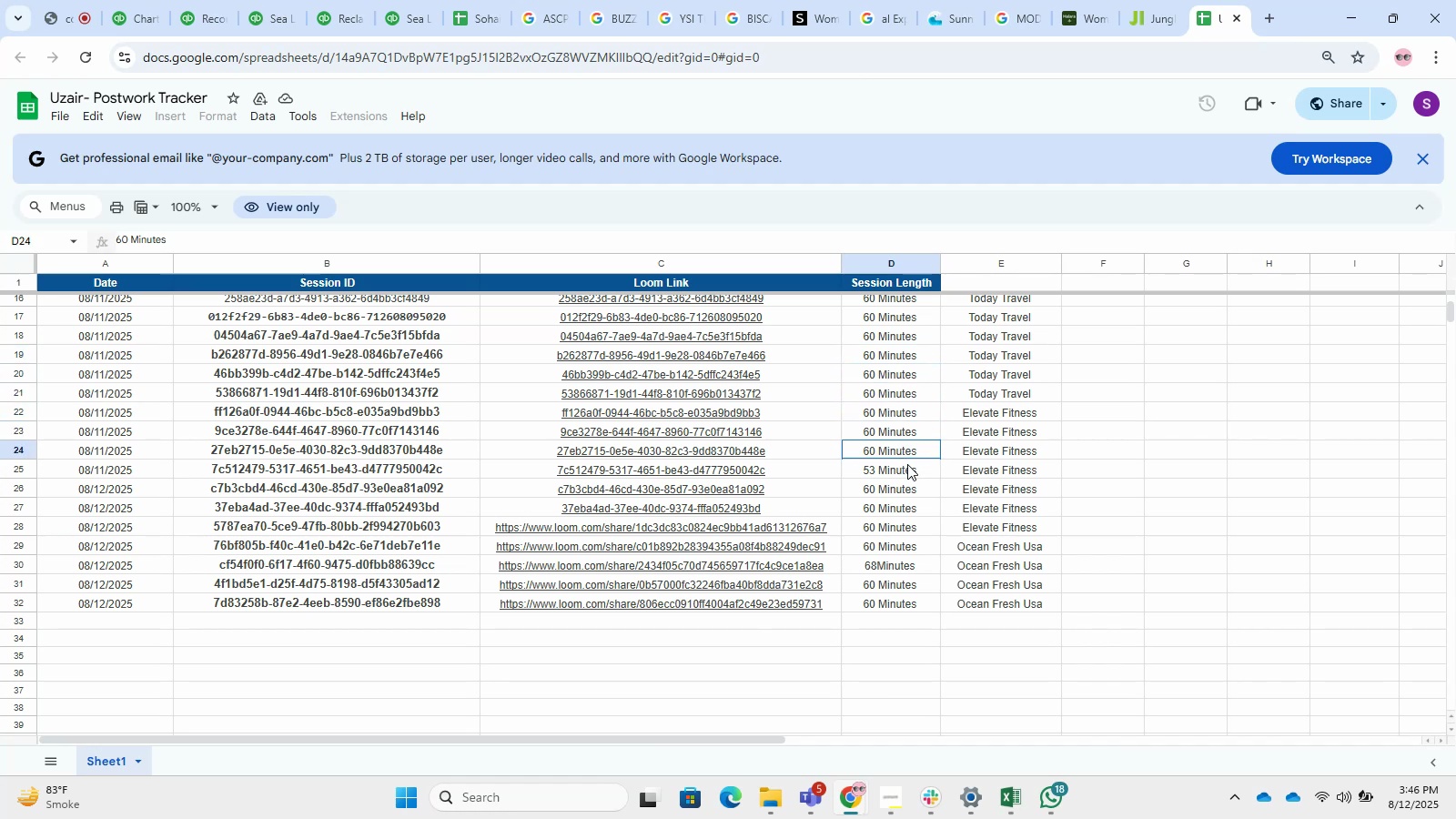 
left_click([907, 464])
 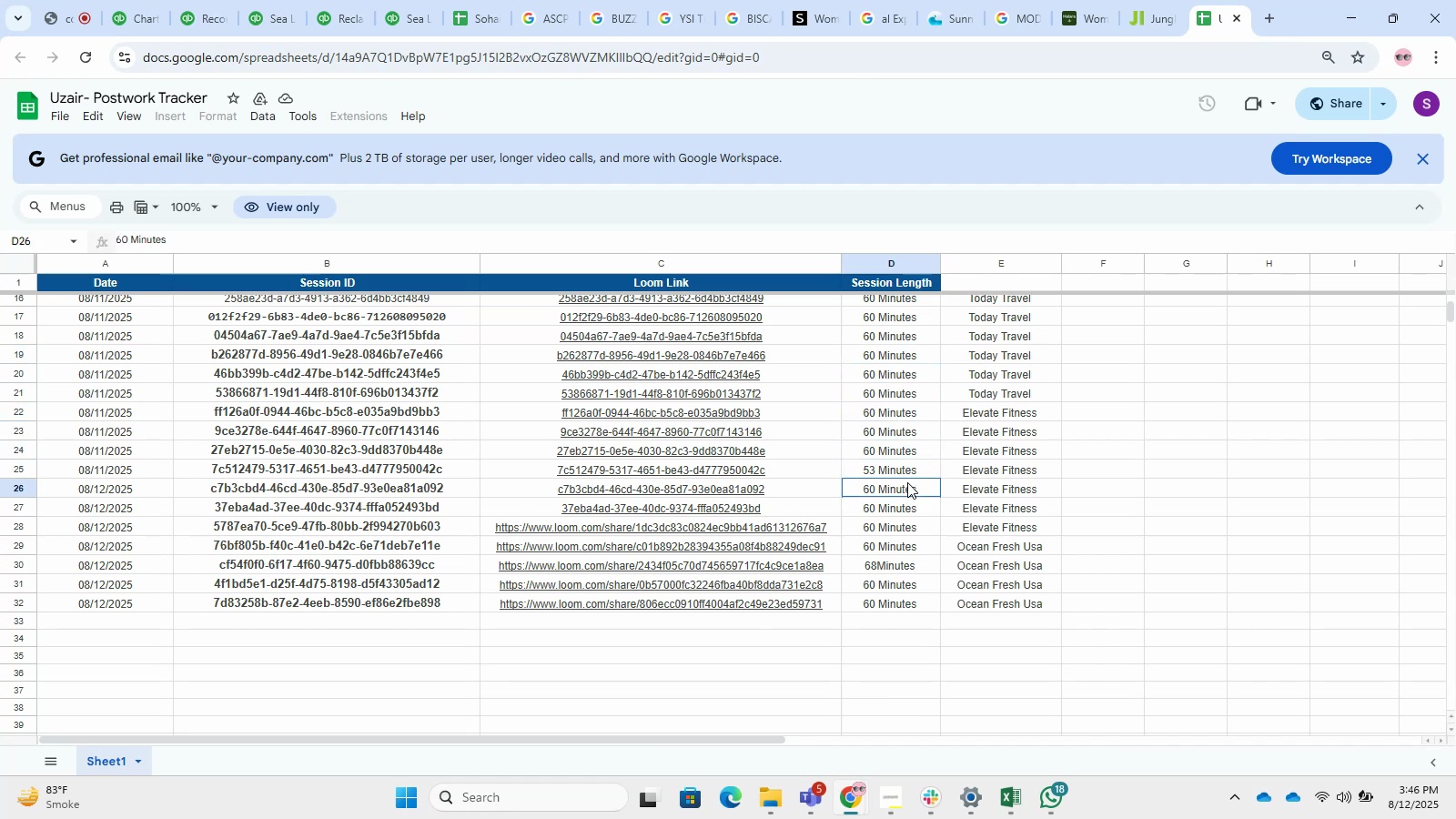 
left_click([907, 482])
 